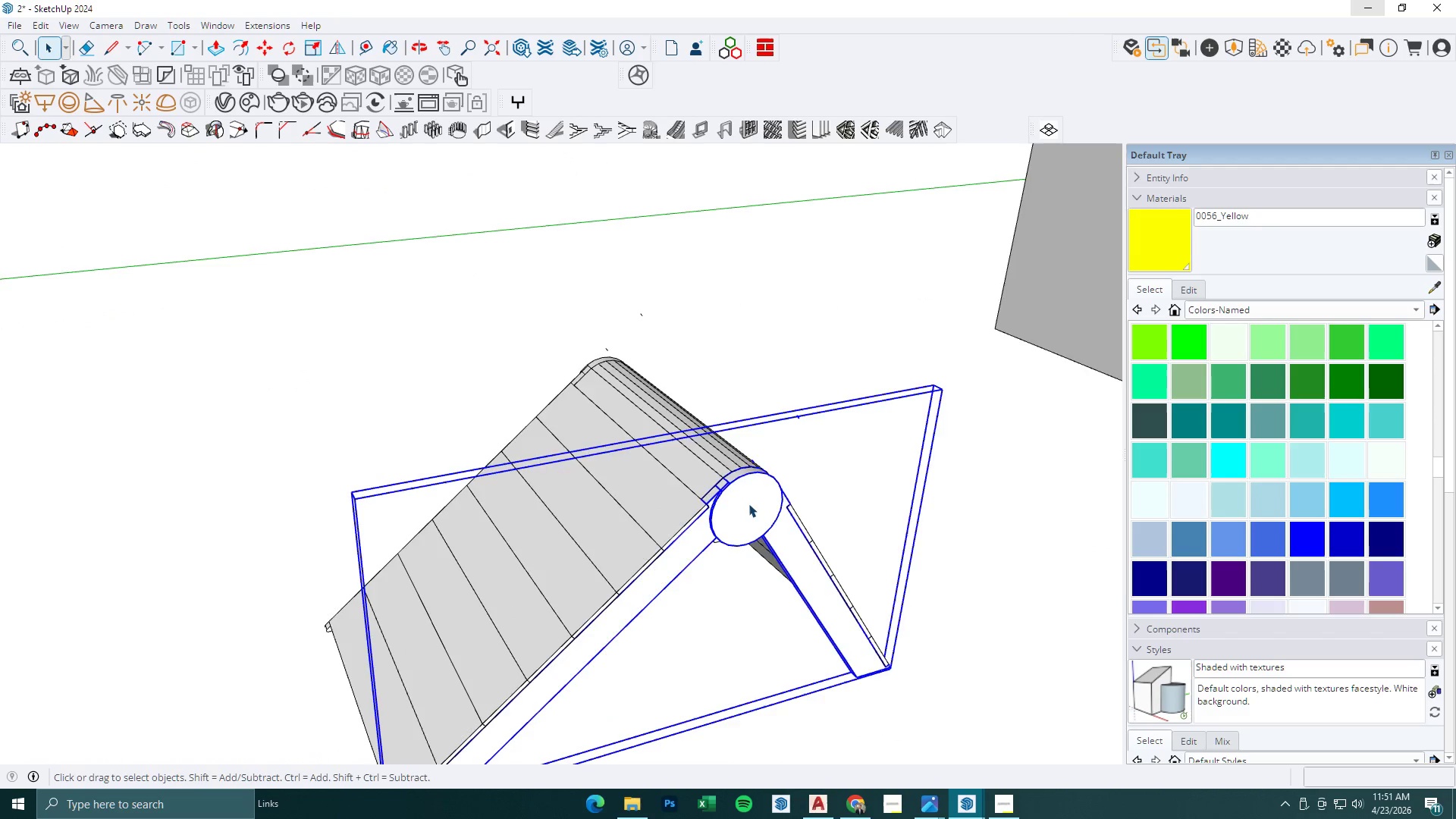 
scroll: coordinate [758, 478], scroll_direction: up, amount: 4.0
 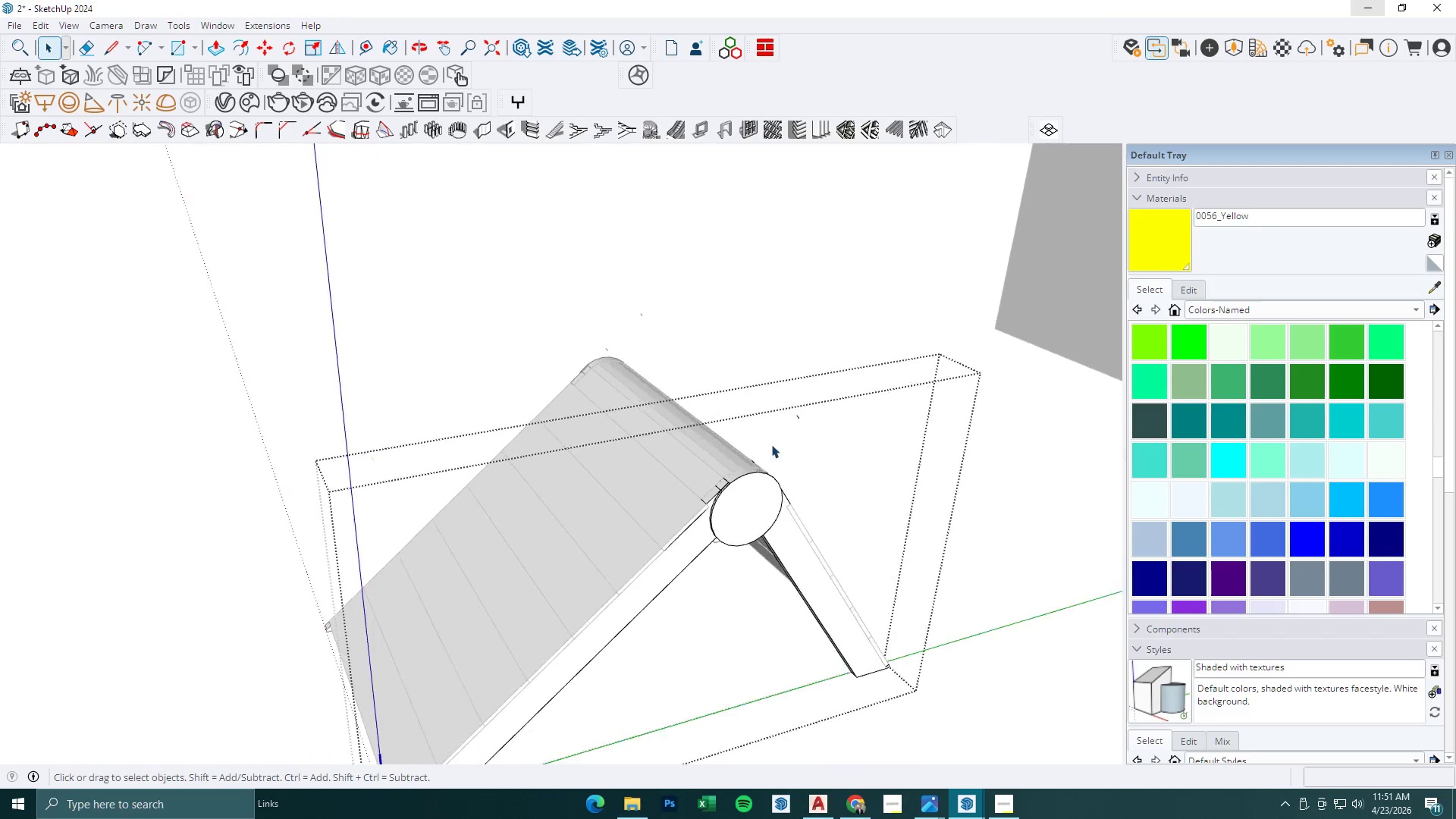 
double_click([748, 504])
 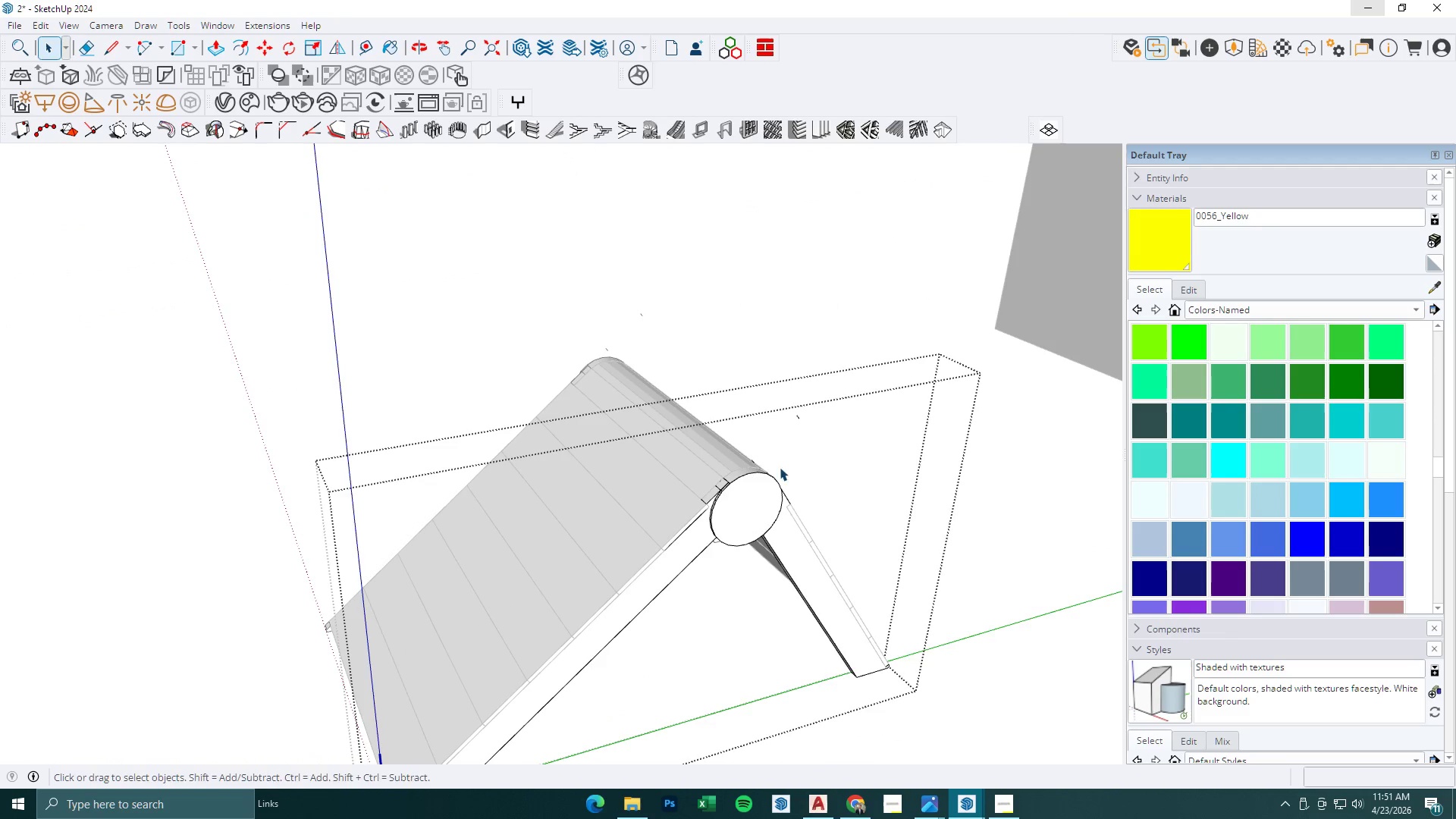 
key(E)
 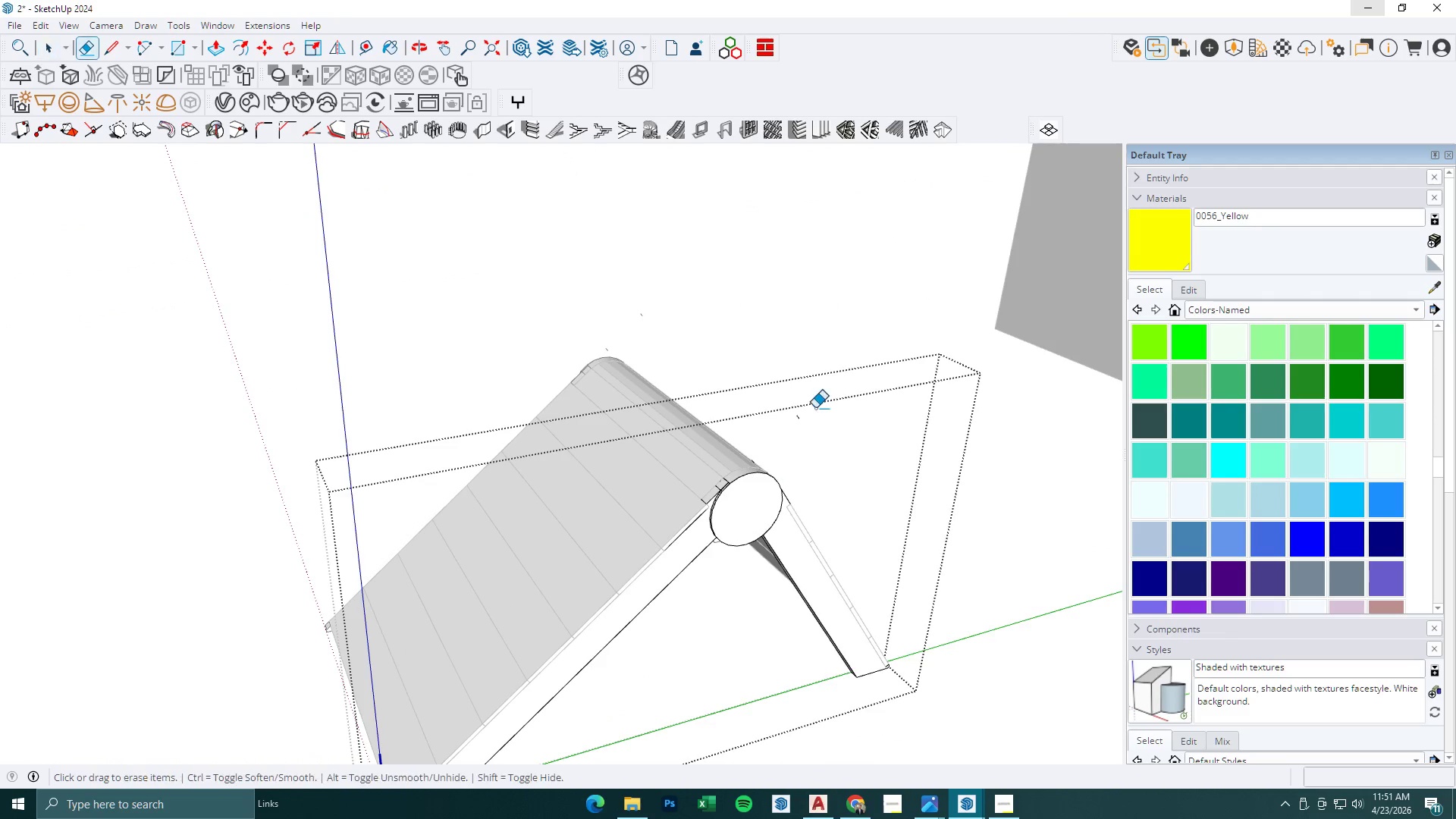 
left_click_drag(start_coordinate=[815, 408], to_coordinate=[800, 439])
 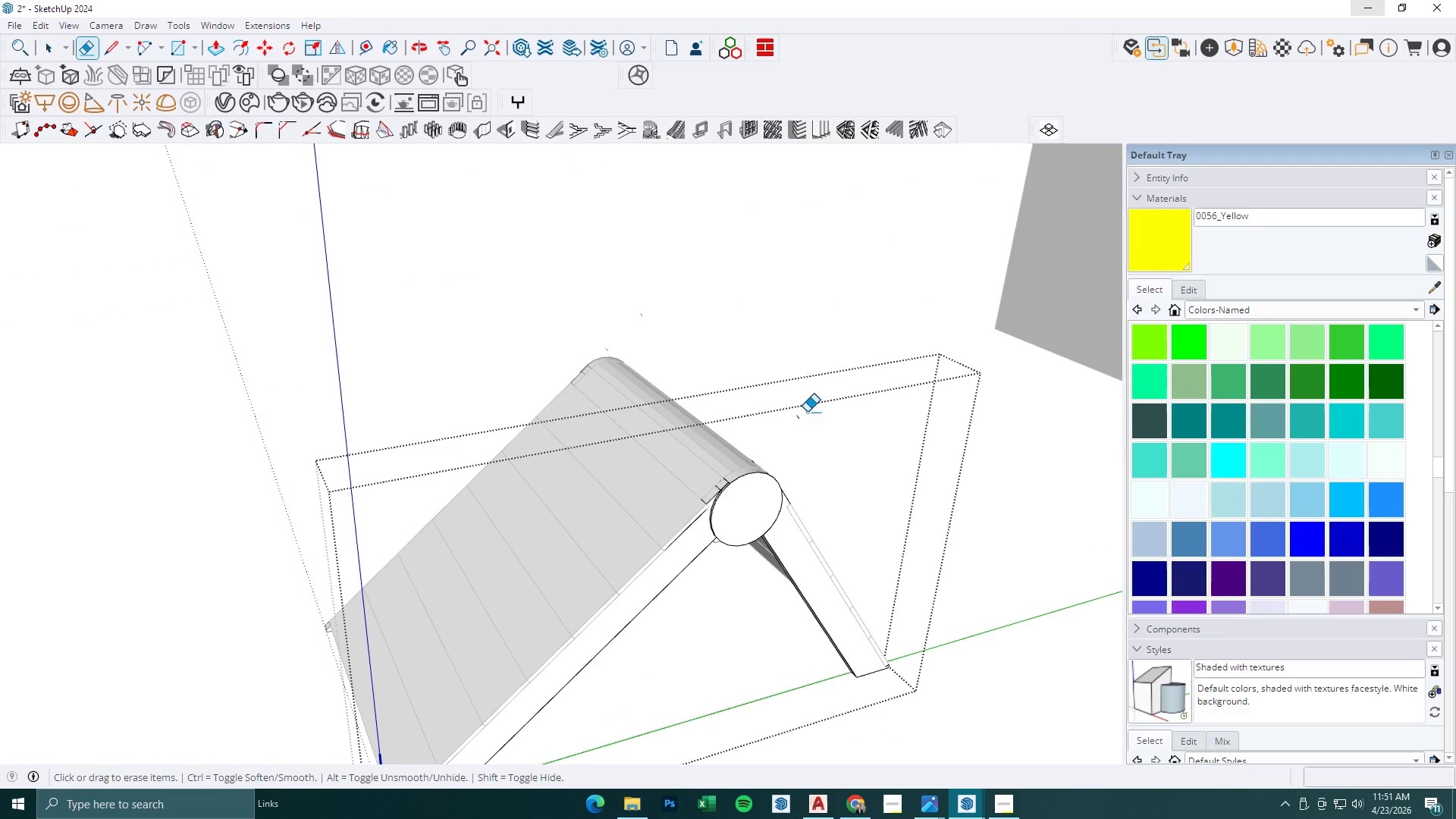 
left_click_drag(start_coordinate=[807, 412], to_coordinate=[796, 425])
 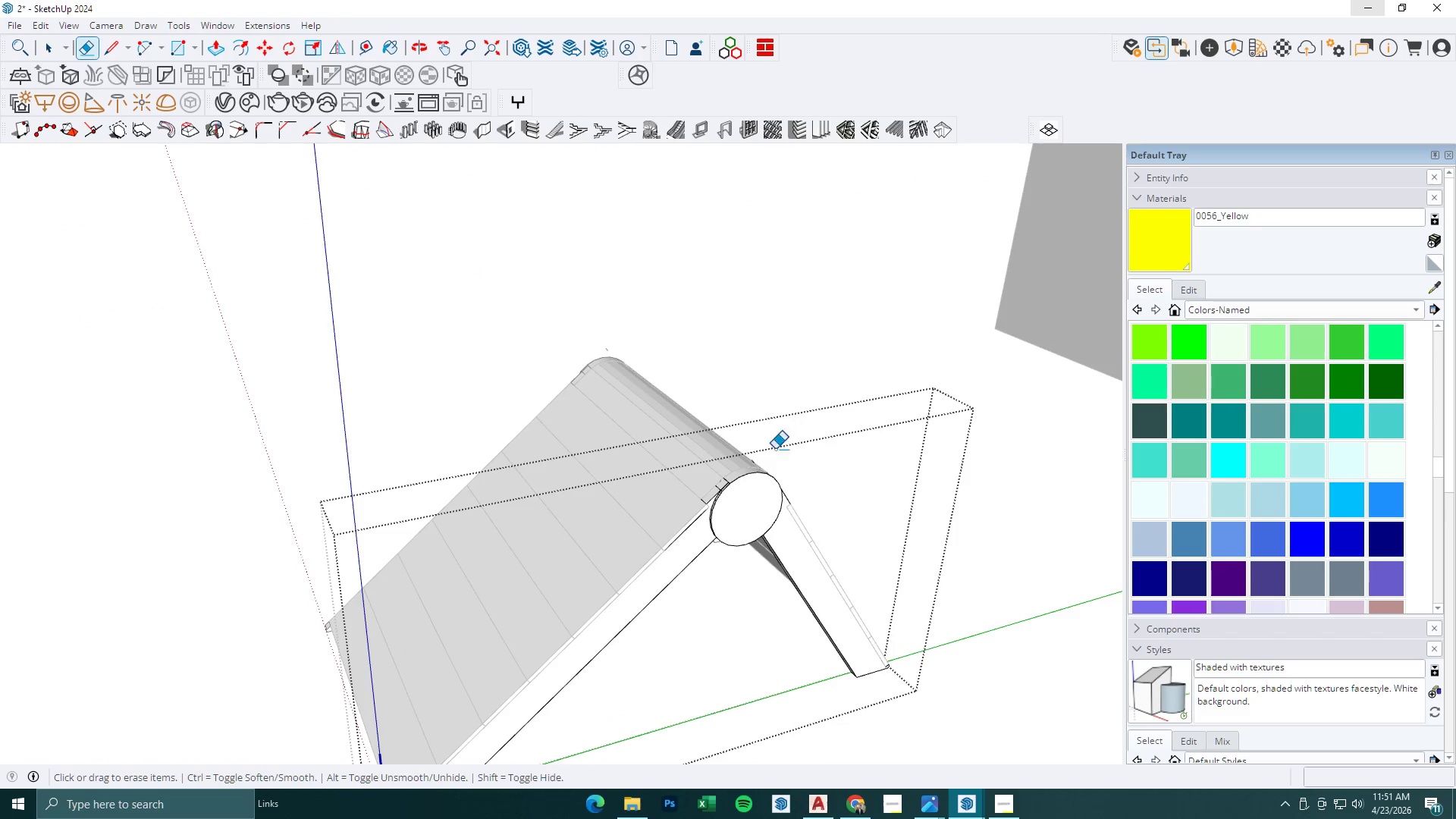 
scroll: coordinate [760, 464], scroll_direction: up, amount: 6.0
 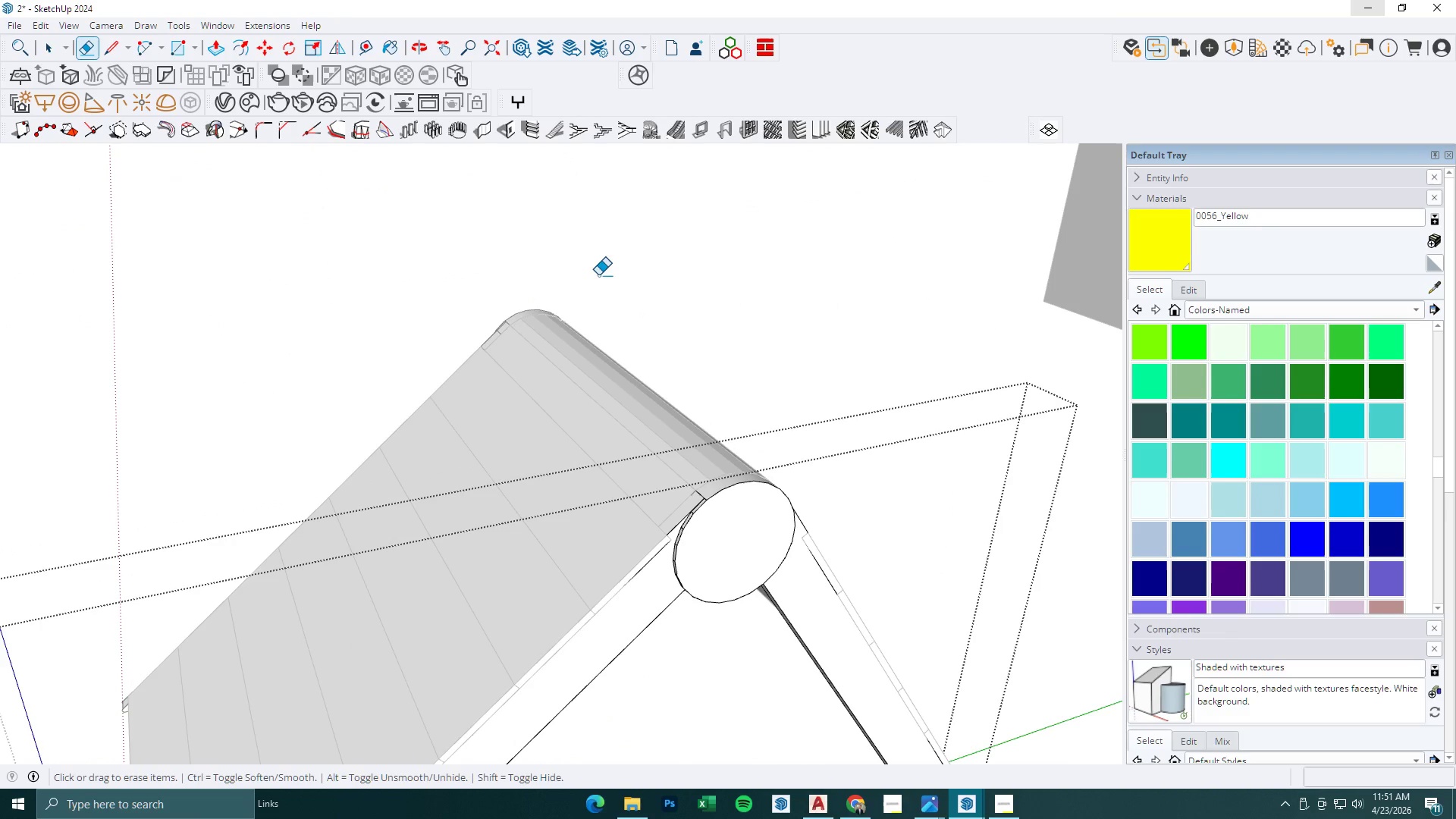 
key(Space)
 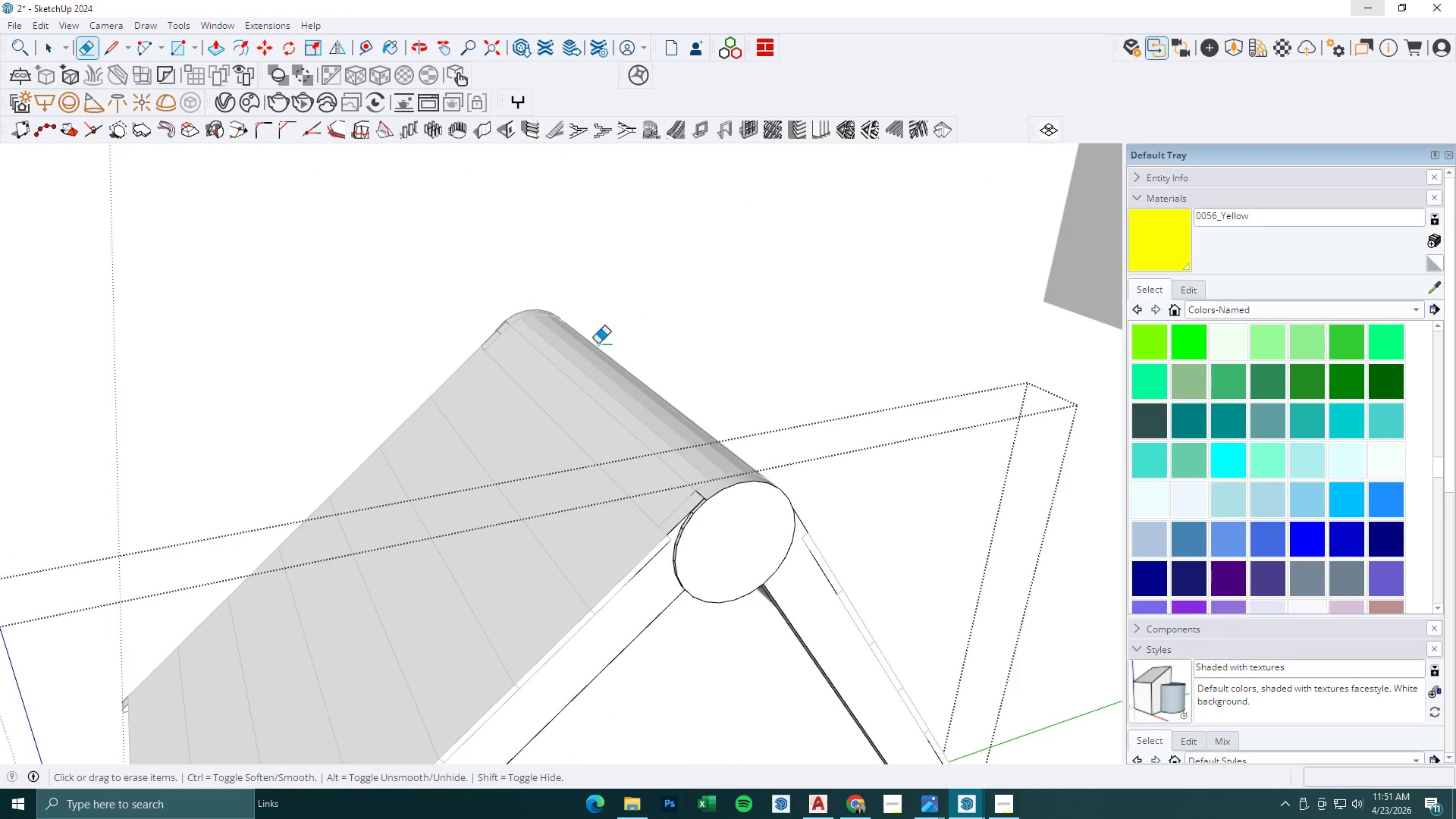 
key(Escape)
 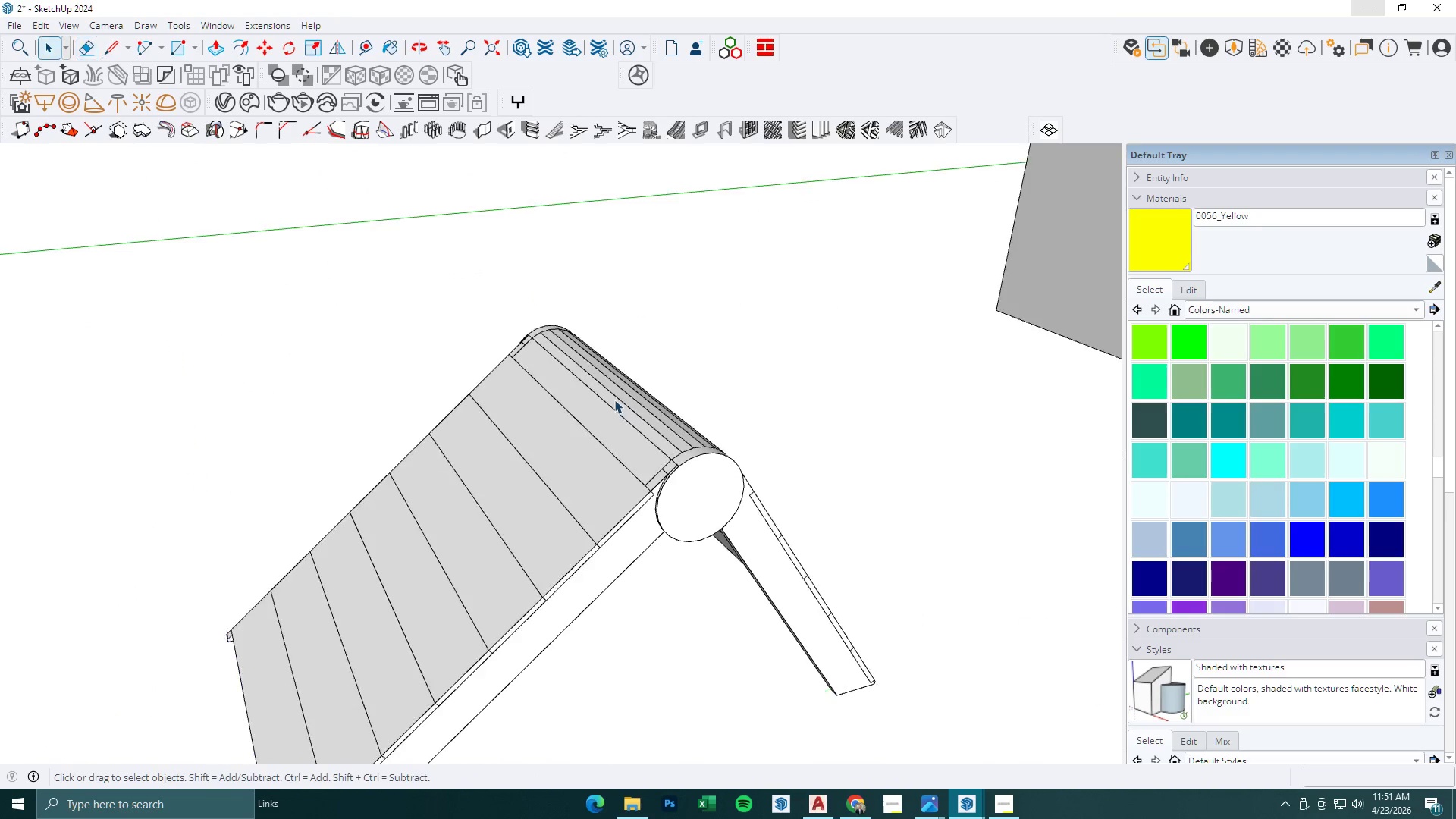 
key(Escape)
 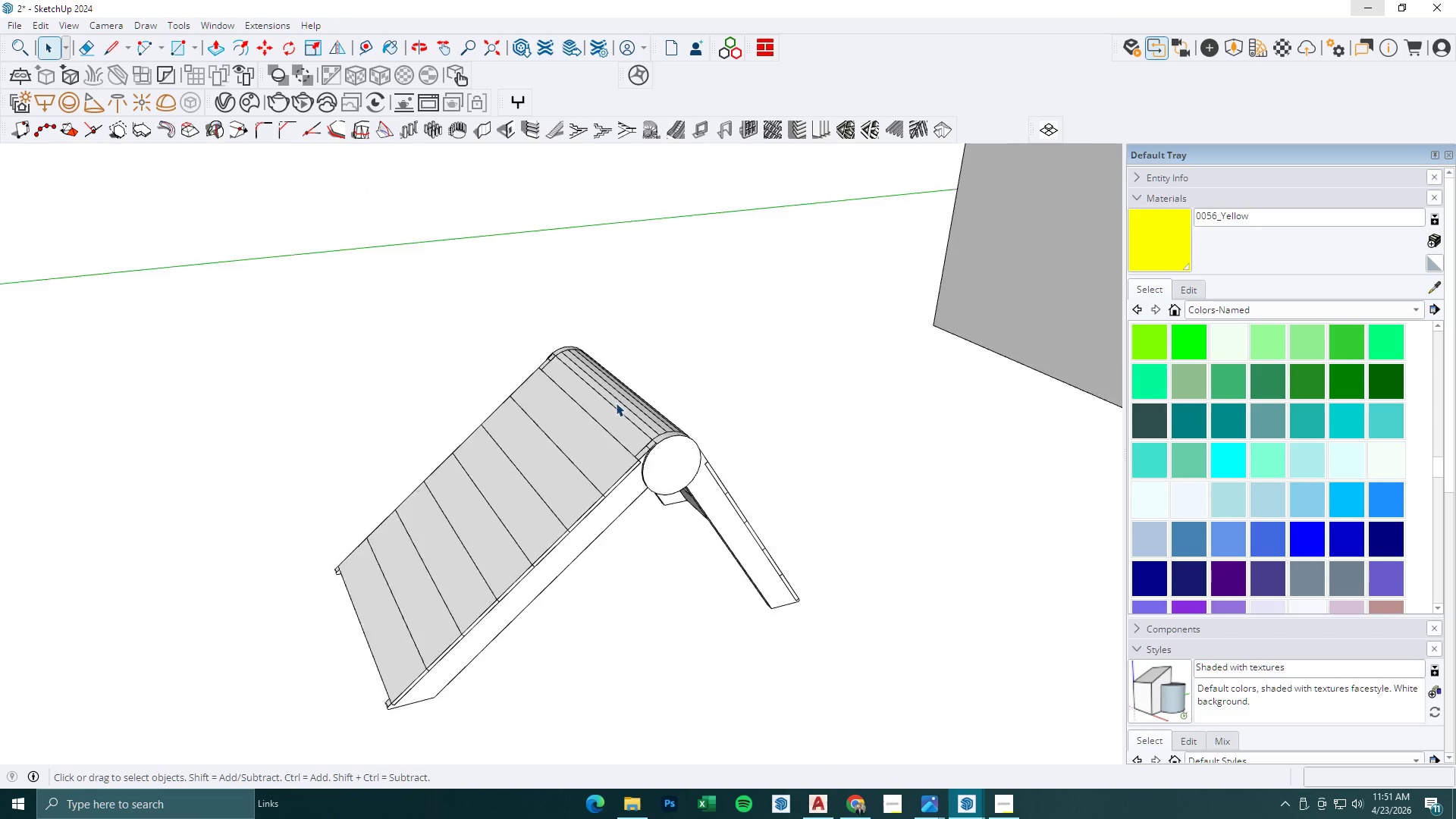 
key(Escape)
 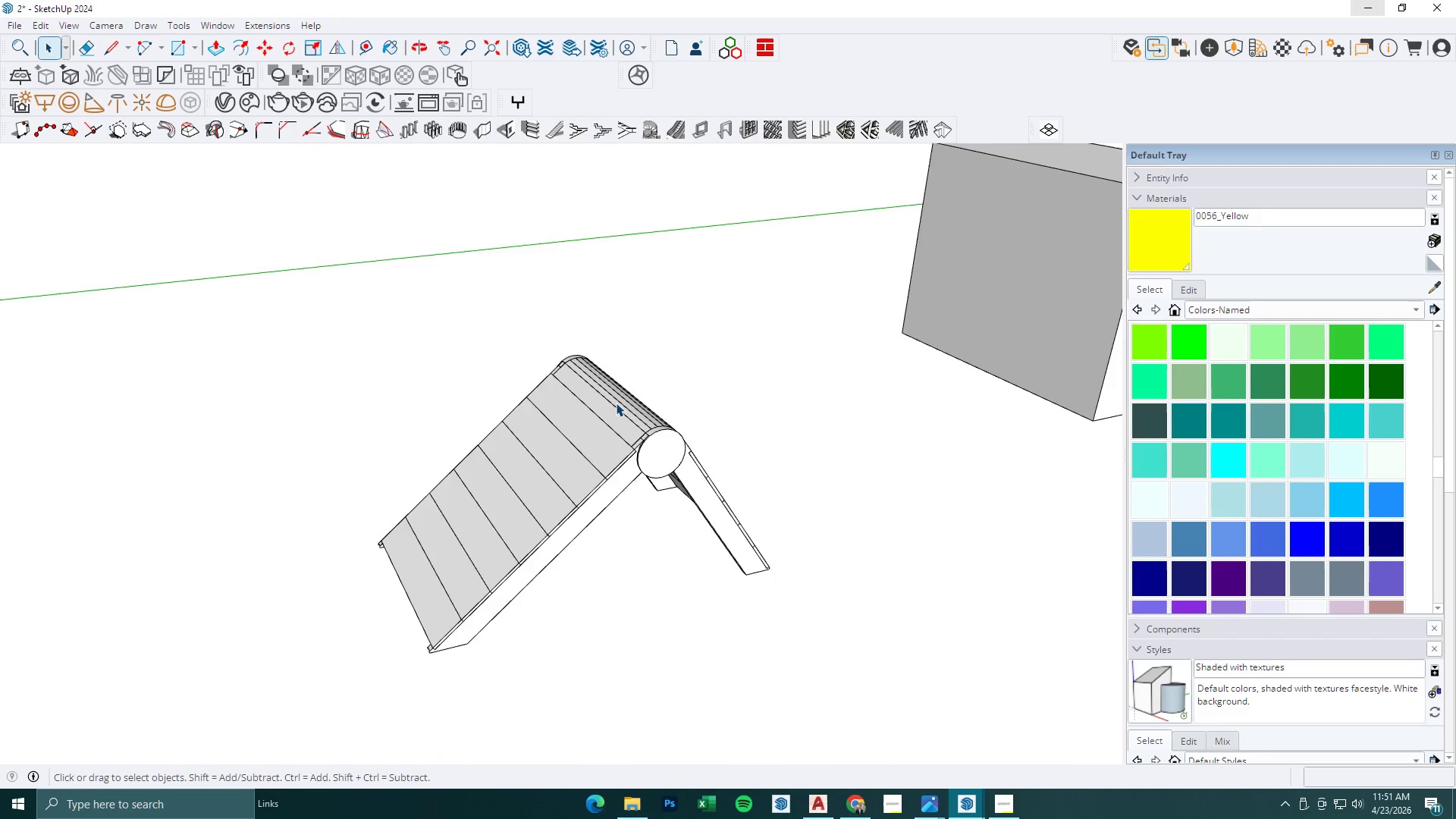 
key(Escape)
 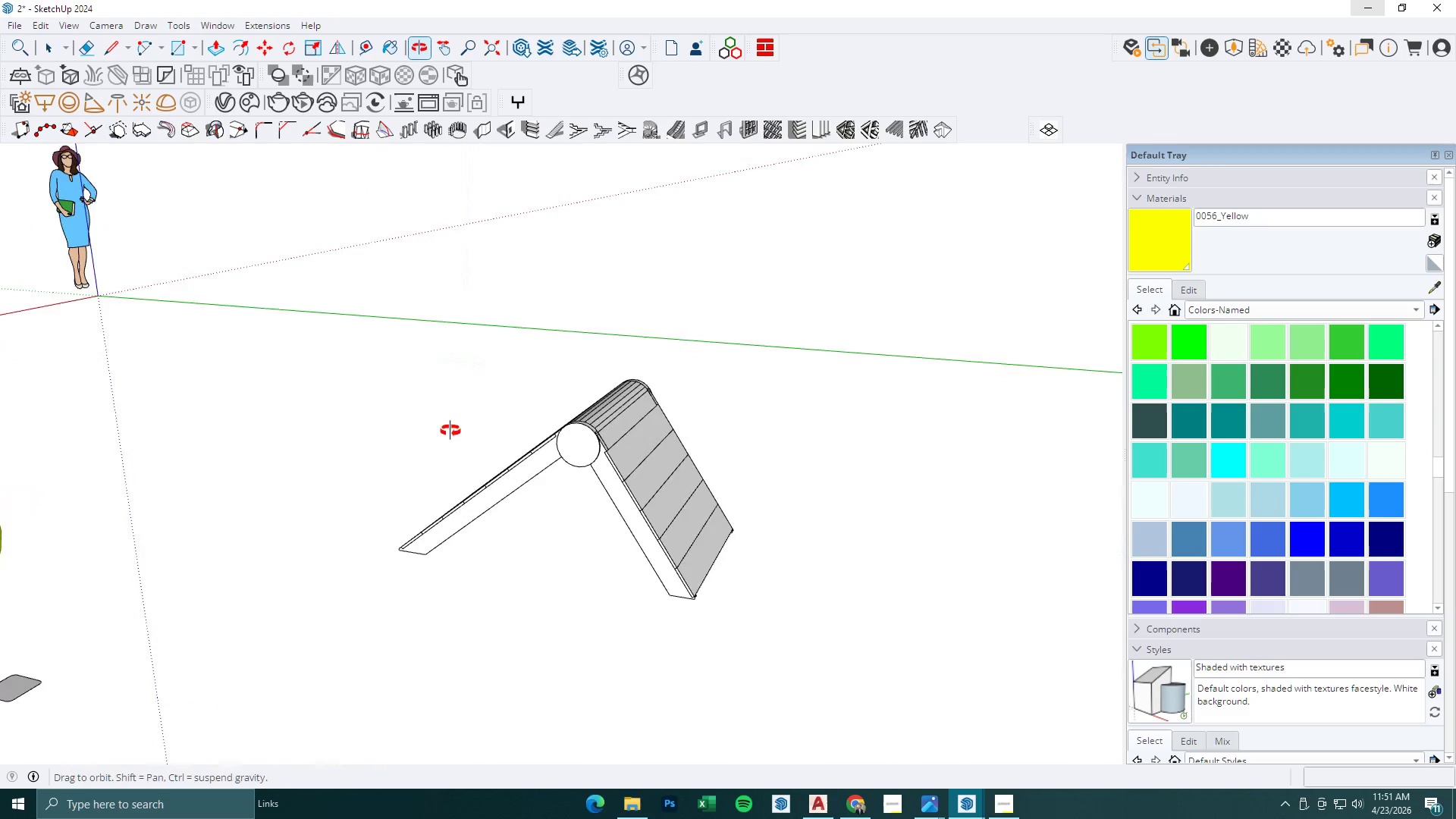 
scroll: coordinate [617, 414], scroll_direction: down, amount: 11.0
 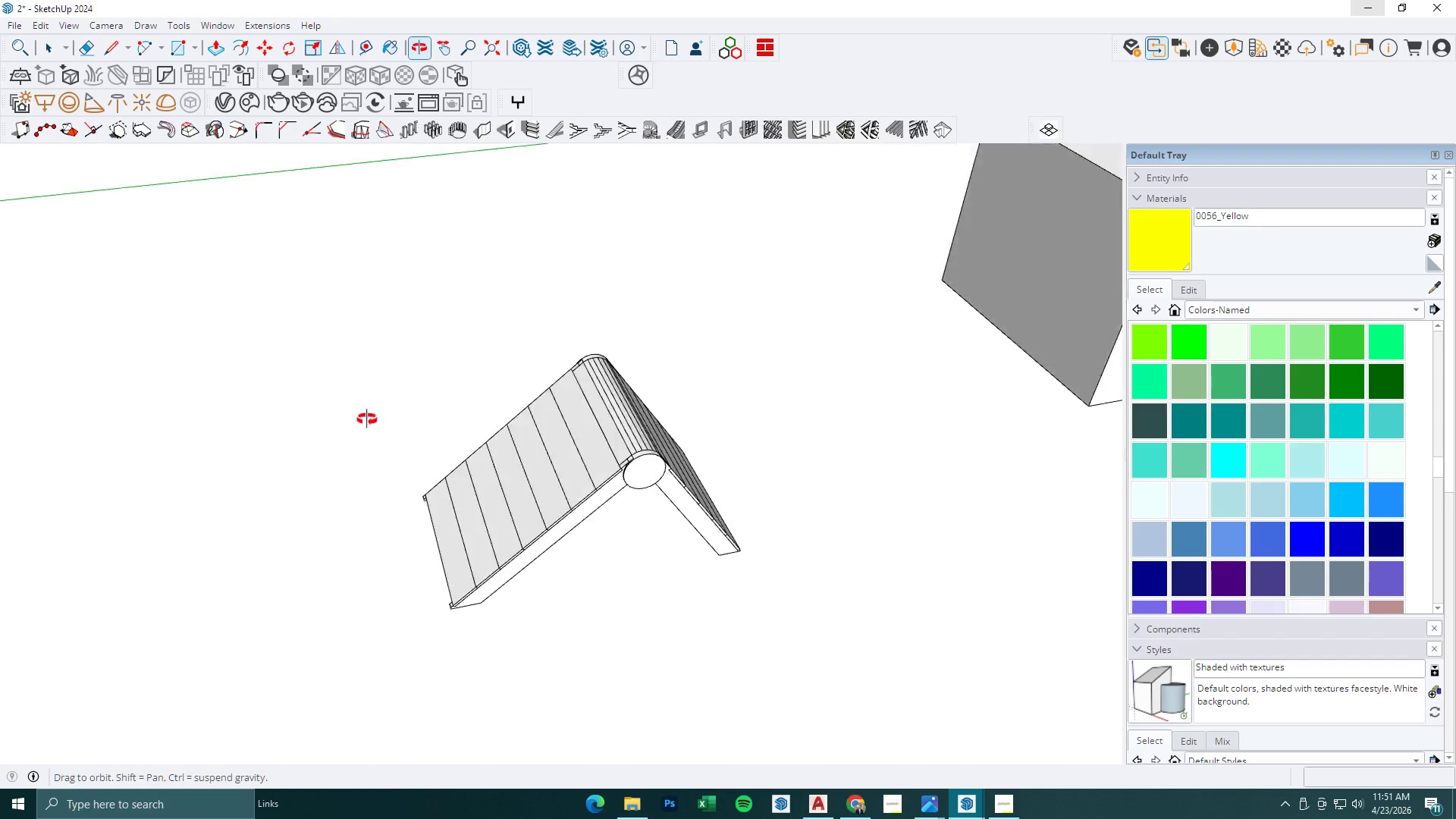 
double_click([627, 453])
 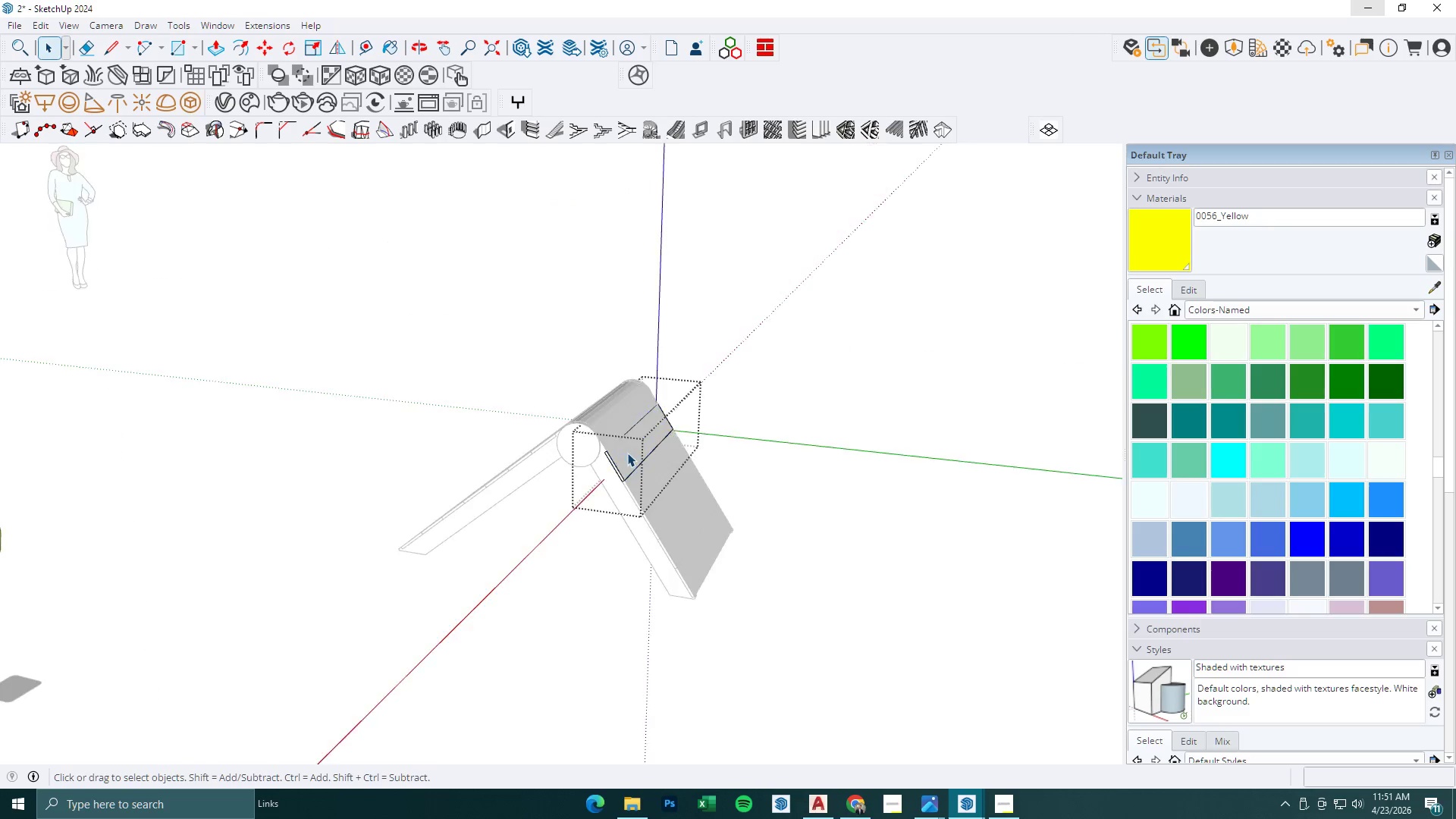 
triple_click([627, 453])
 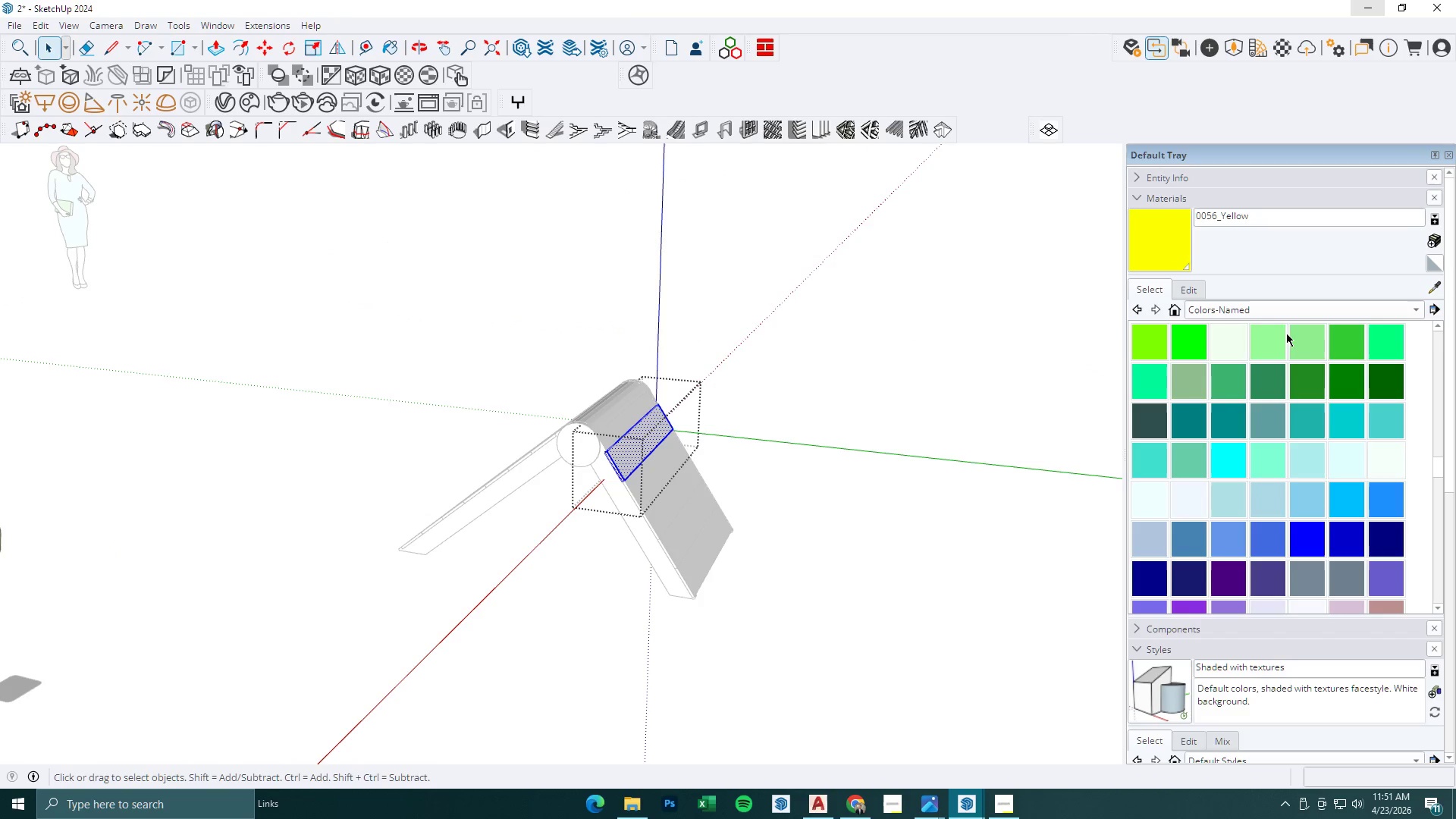 
left_click([1291, 316])
 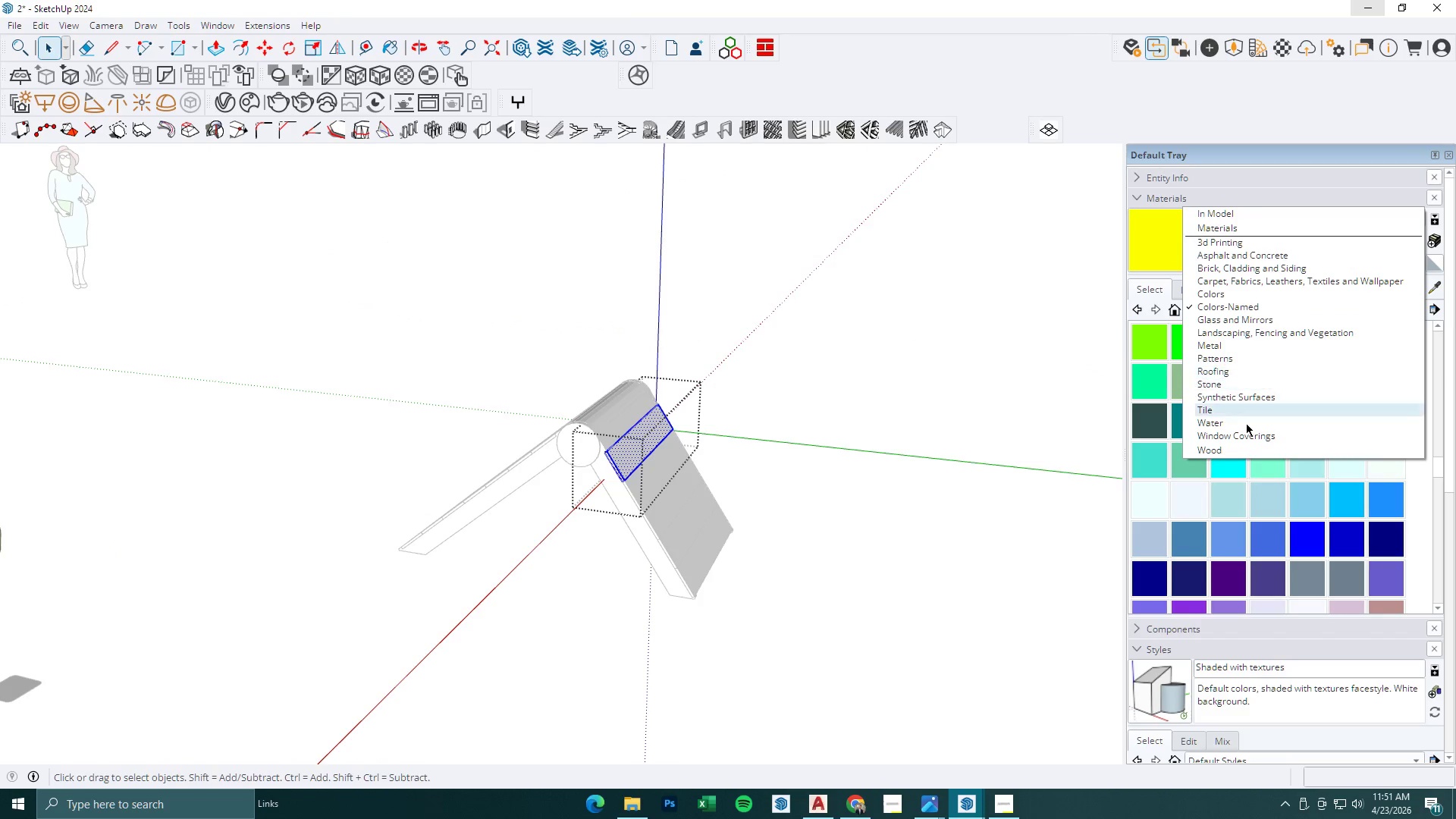 
left_click([1233, 456])
 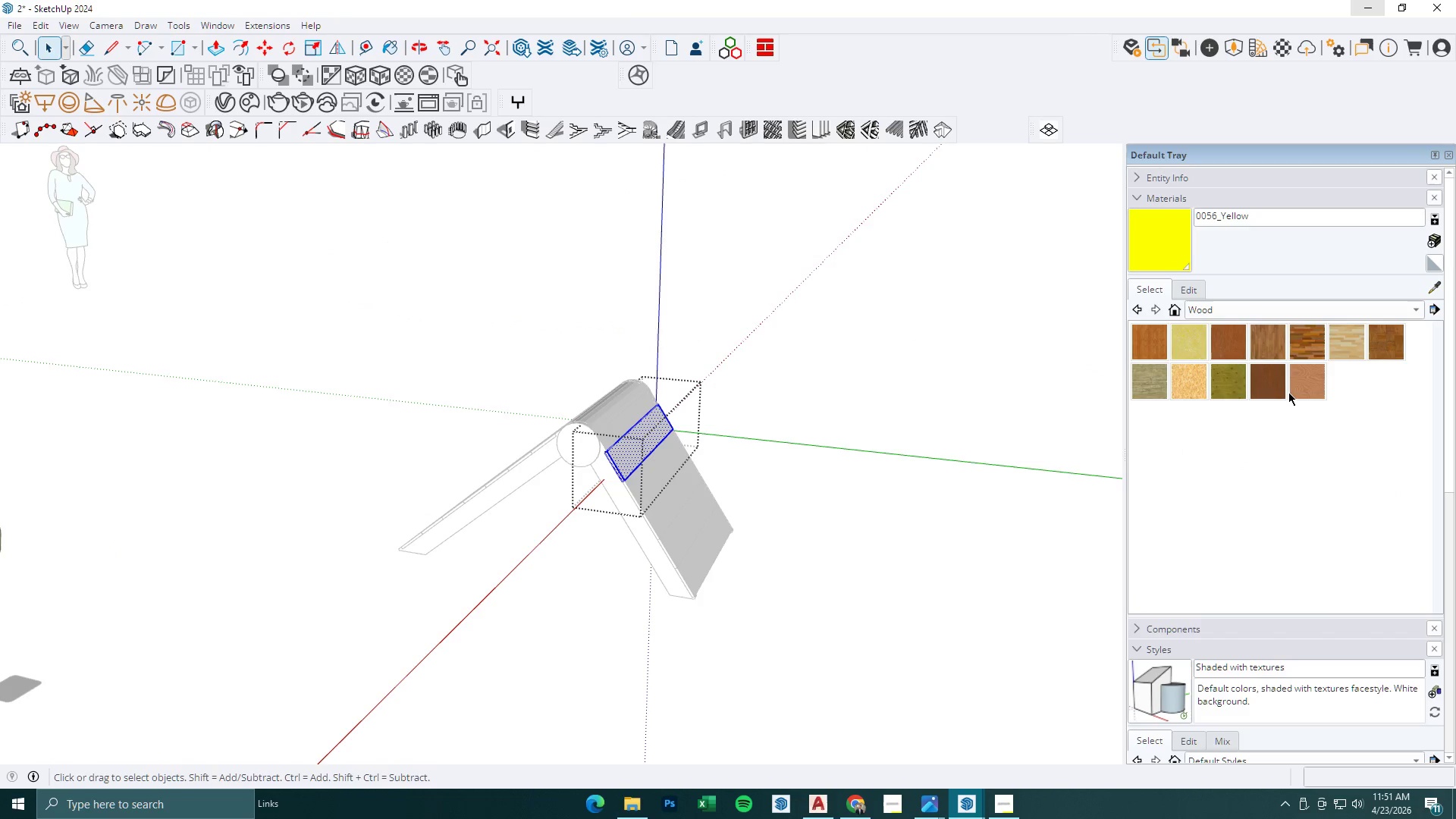 
left_click([1303, 388])
 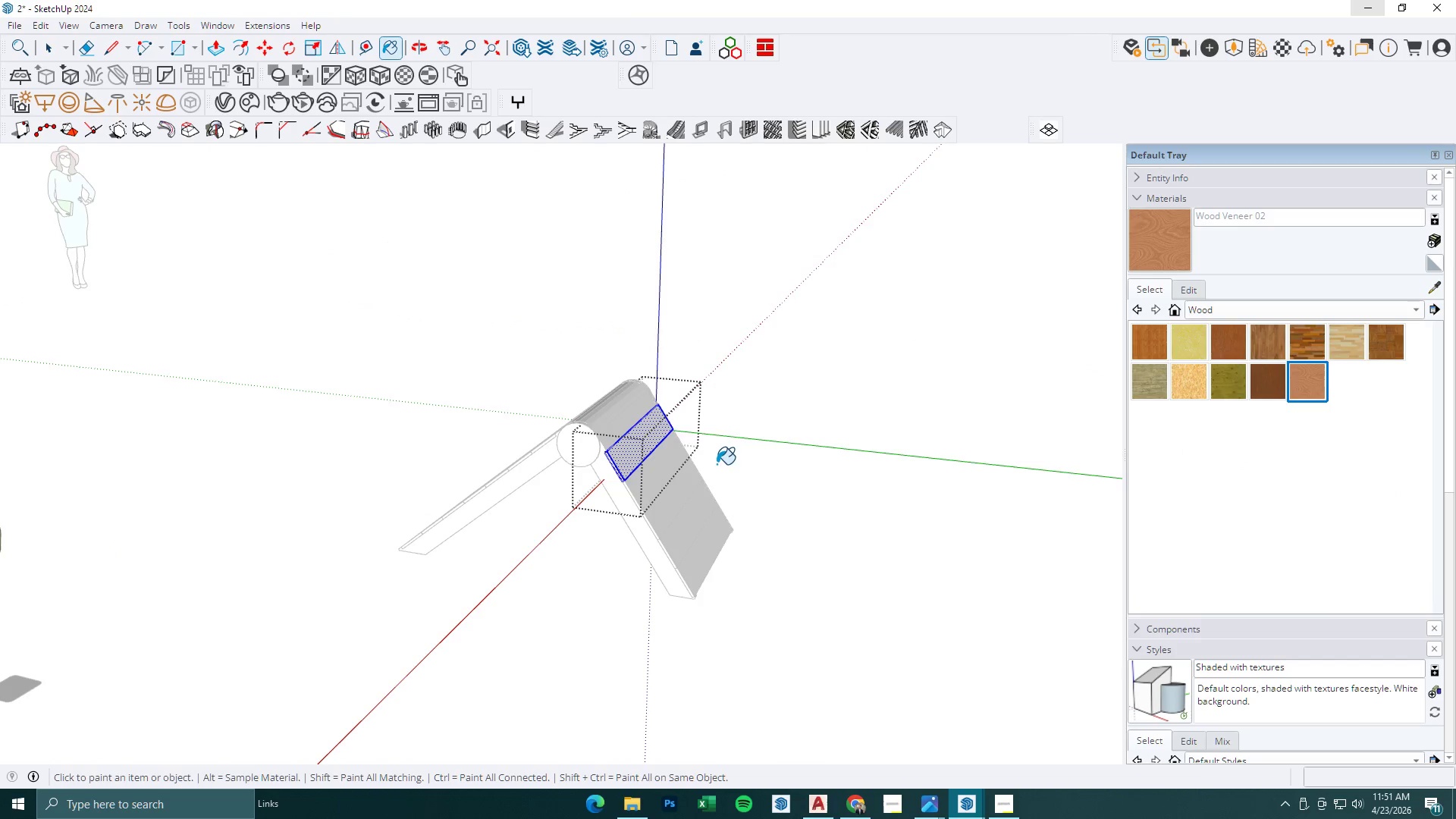 
left_click_drag(start_coordinate=[645, 438], to_coordinate=[1207, 288])
 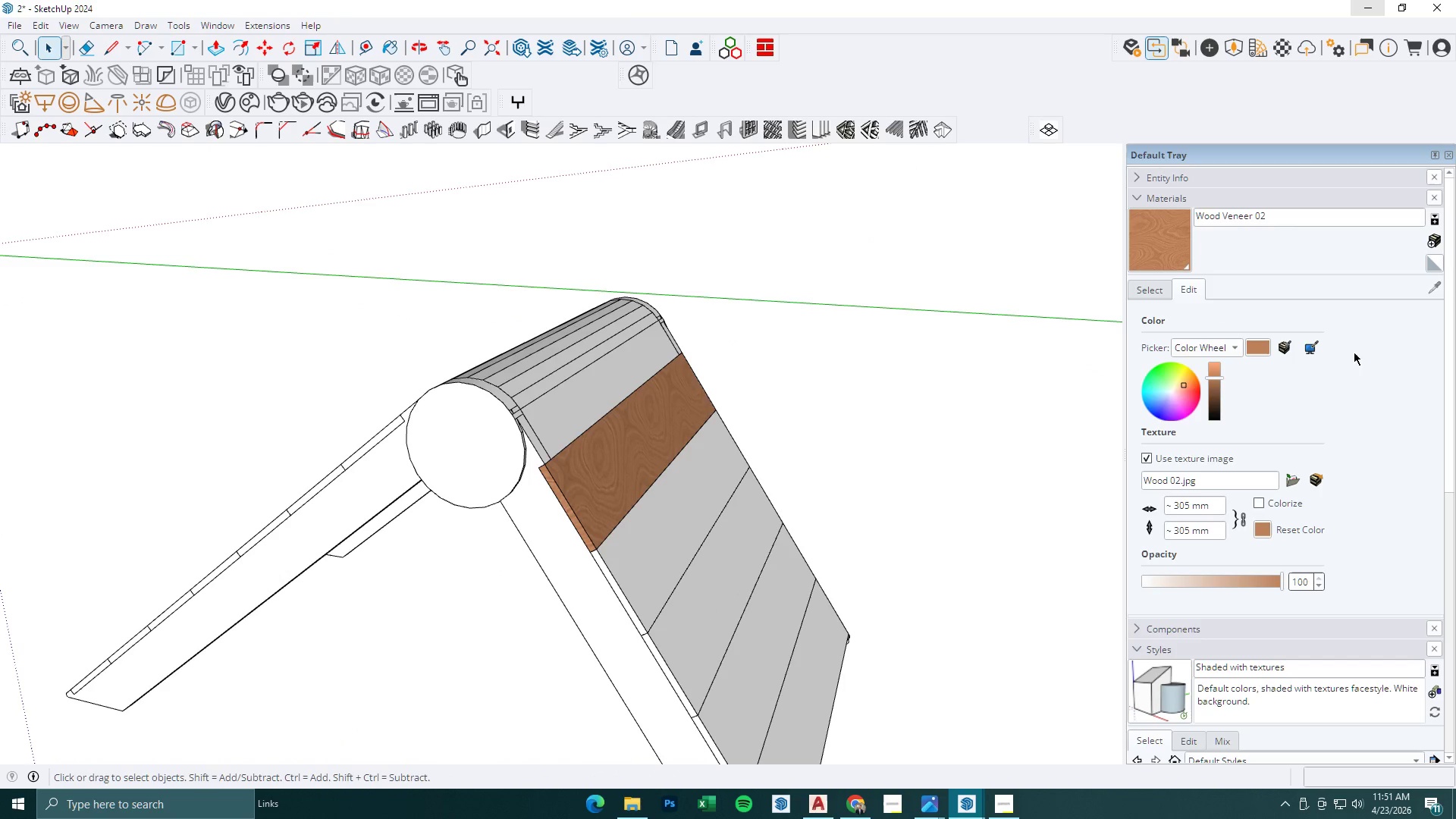 
hold_key(key=Space, duration=5.44)
 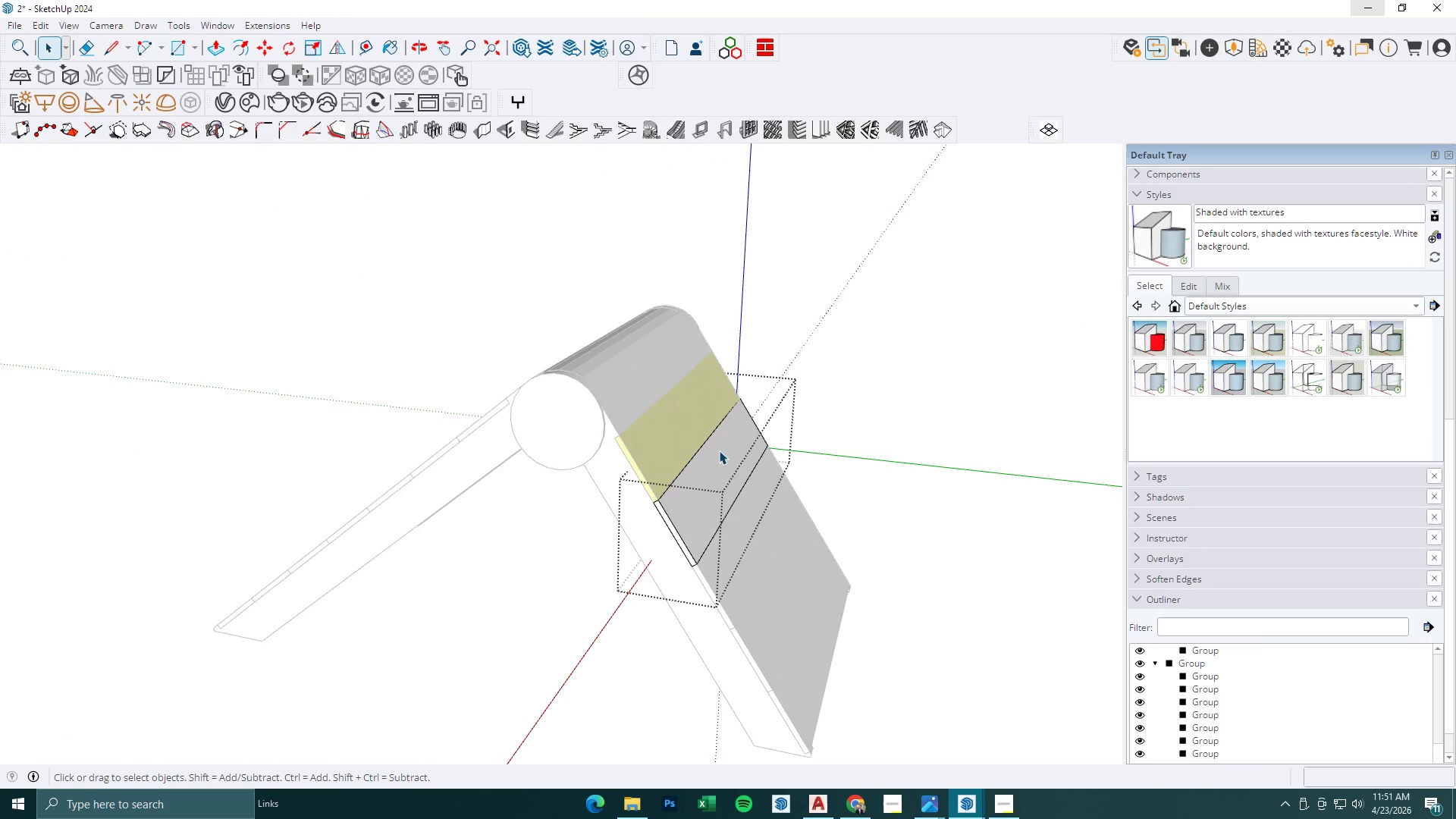 
key(Escape)
 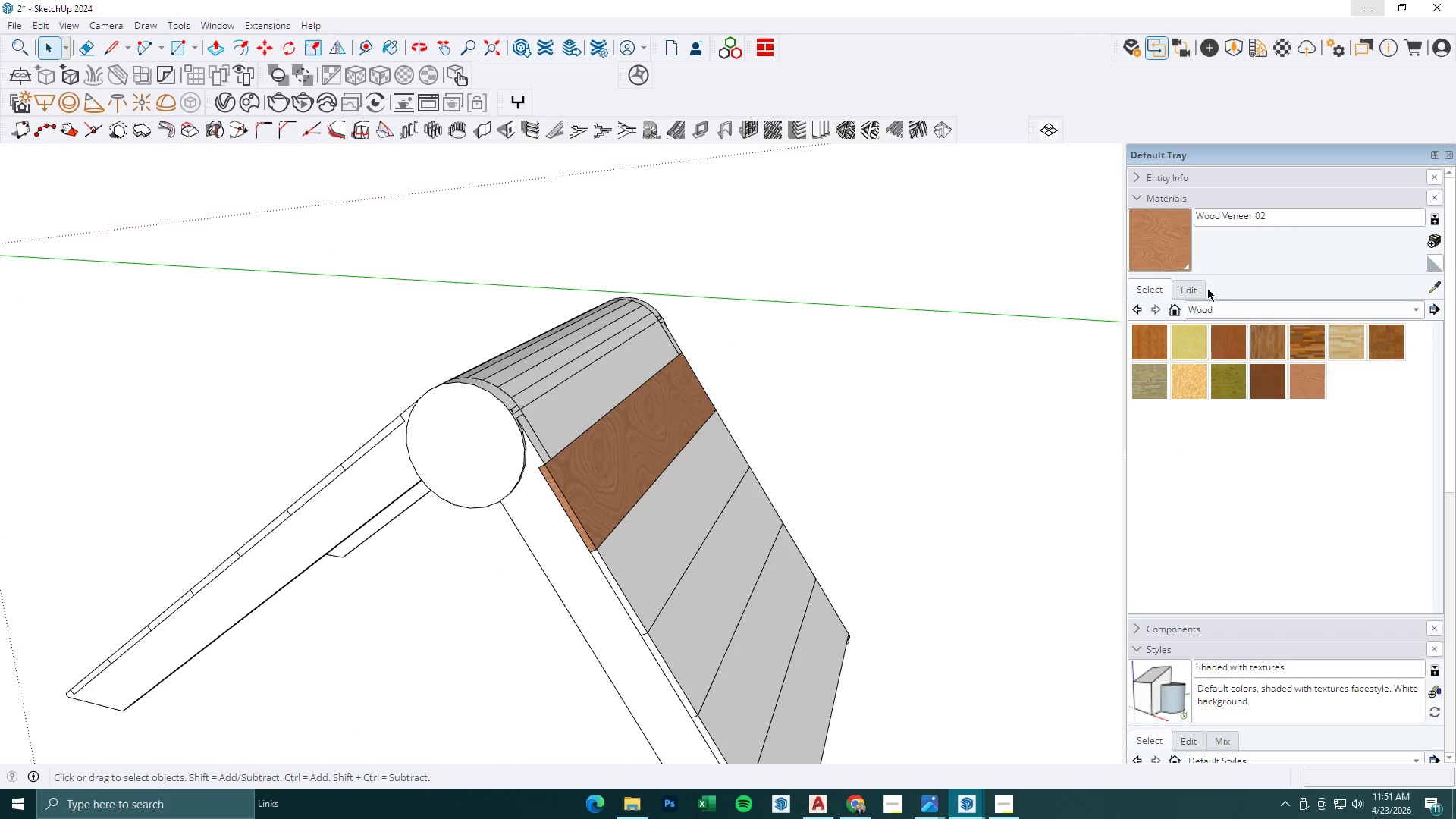 
scroll: coordinate [639, 444], scroll_direction: up, amount: 9.0
 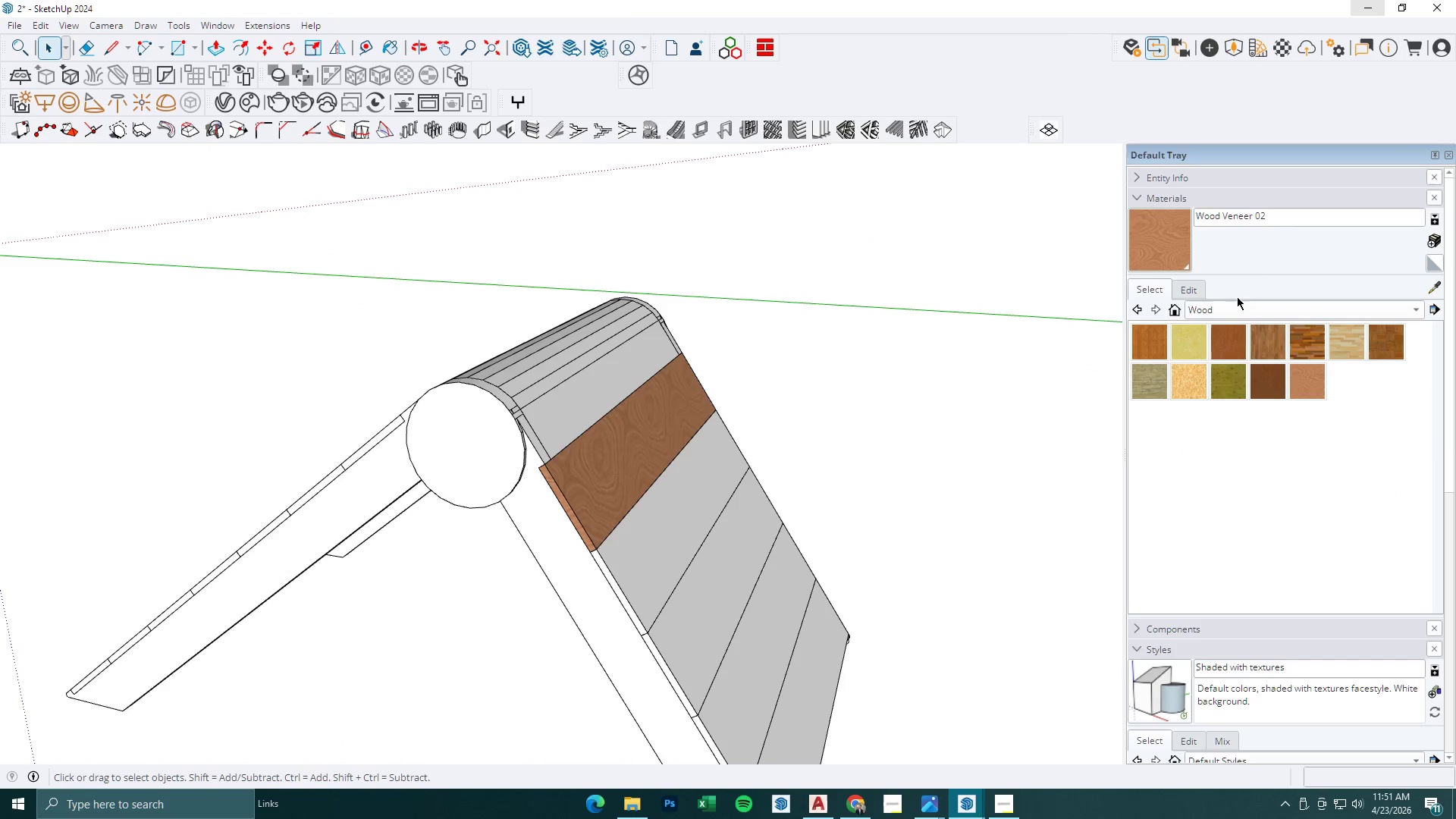 
double_click([1194, 288])
 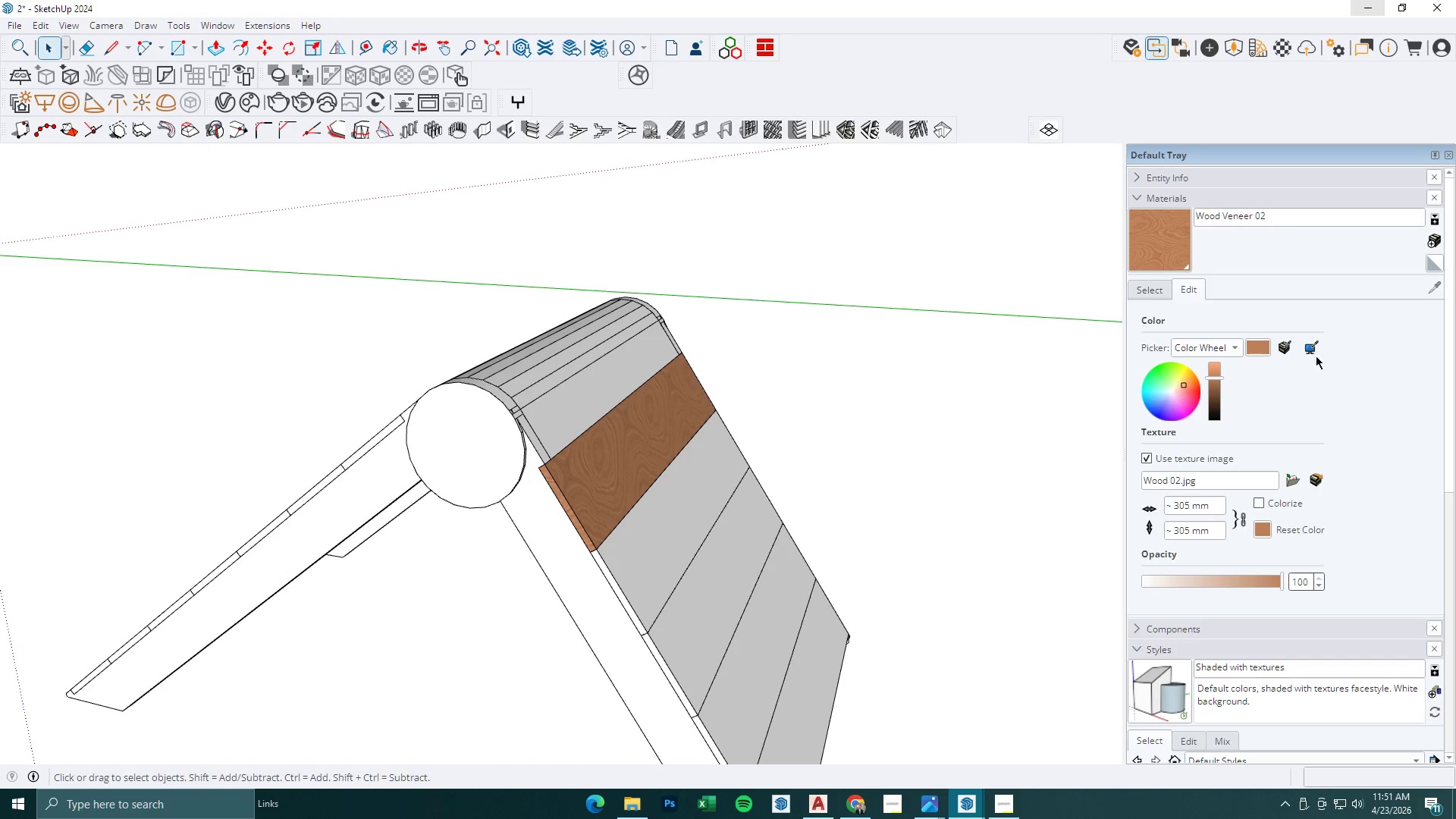 
left_click([1307, 349])
 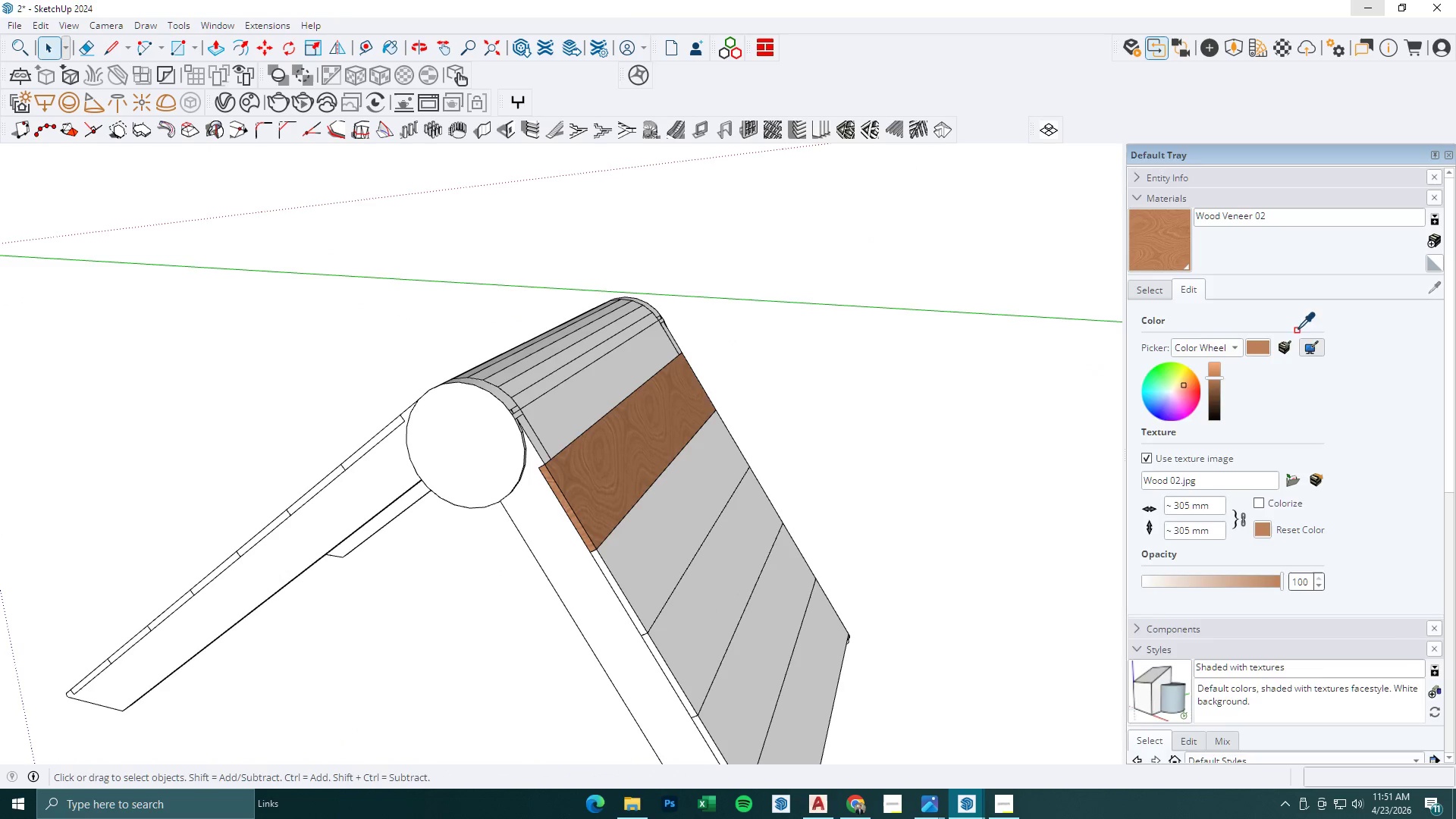 
left_click_drag(start_coordinate=[425, 500], to_coordinate=[719, 450])
 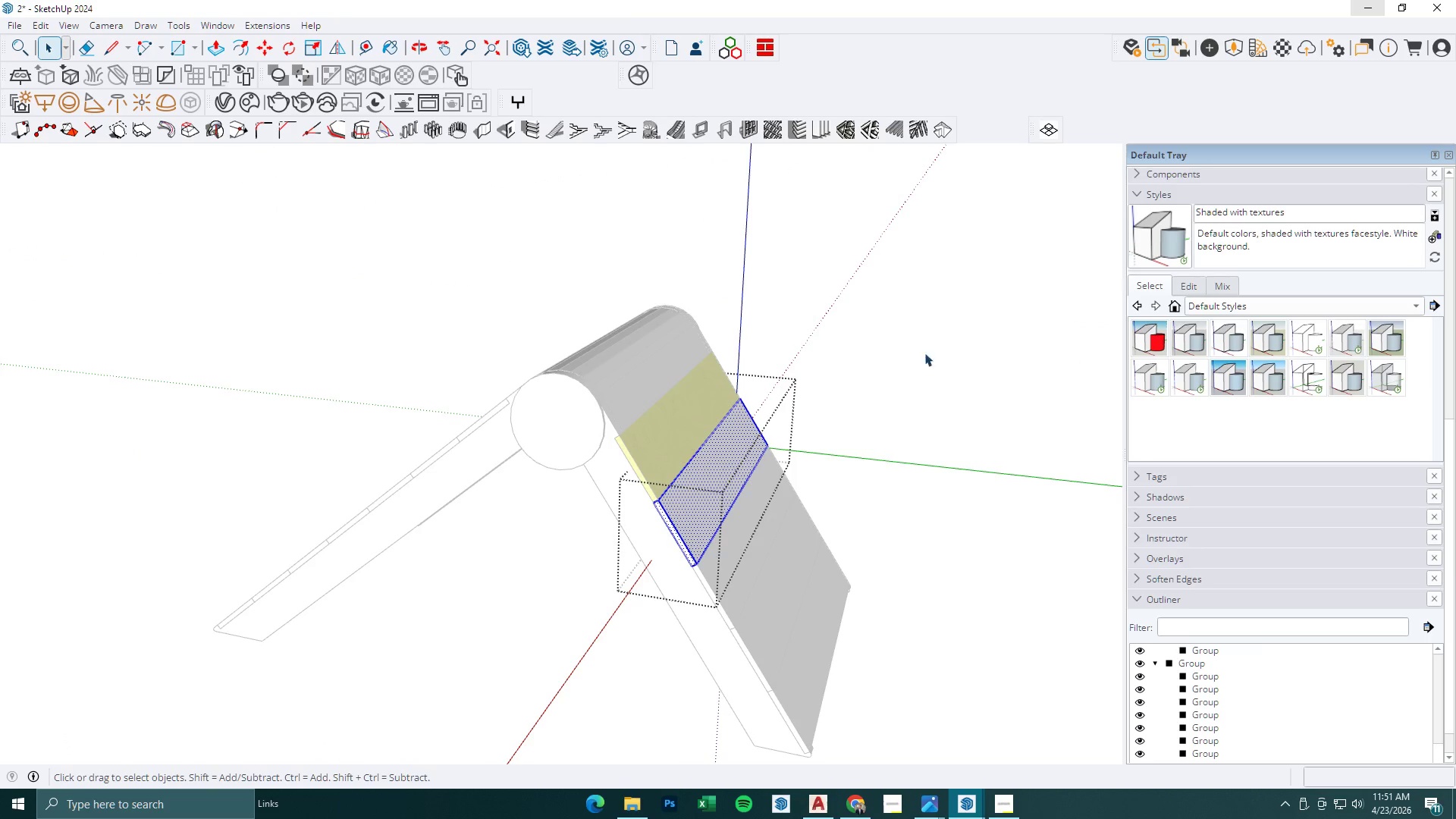 
scroll: coordinate [420, 504], scroll_direction: down, amount: 17.0
 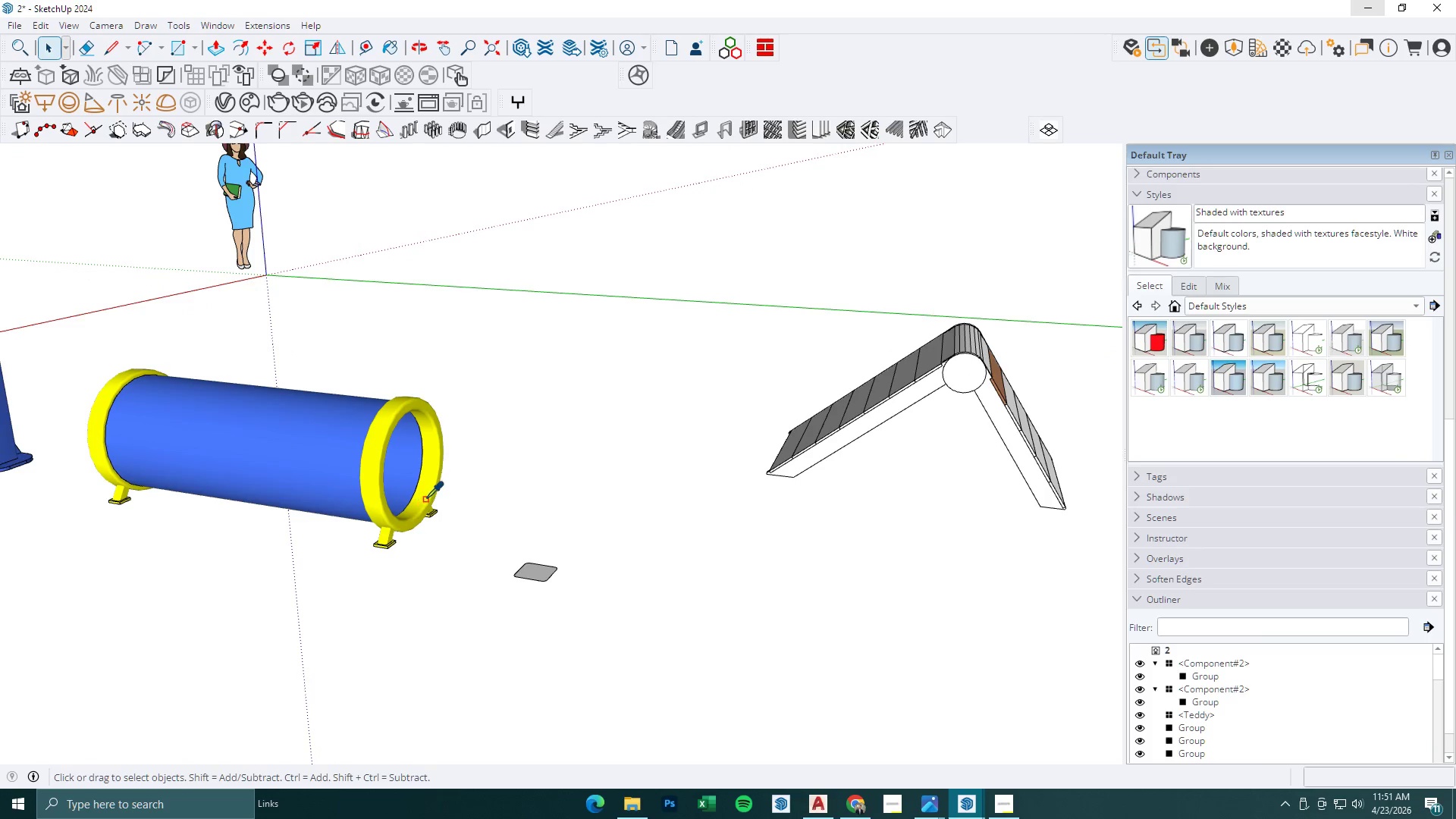 
key(Escape)
 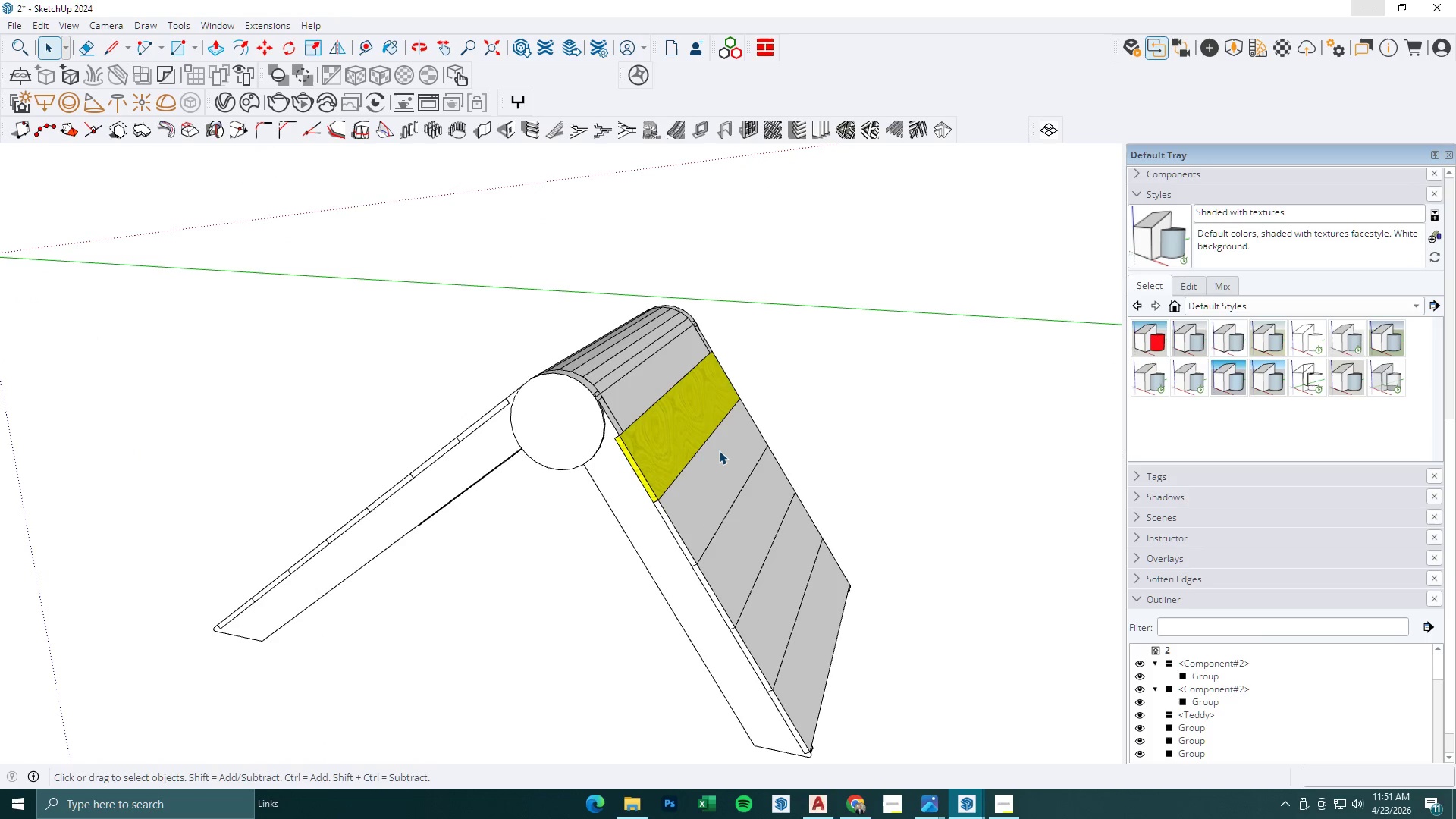 
left_click([719, 450])
 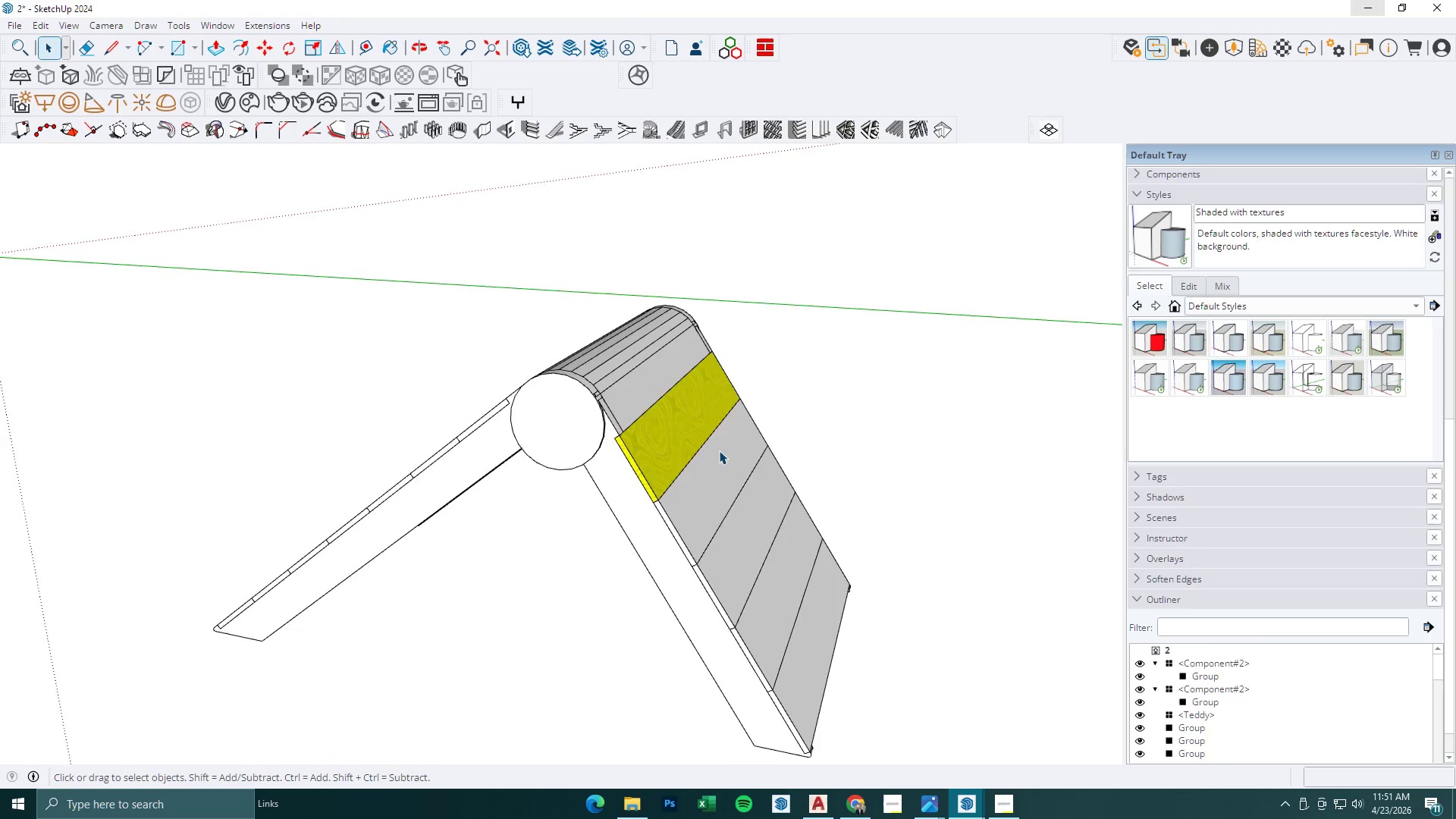 
scroll: coordinate [756, 447], scroll_direction: up, amount: 4.0
 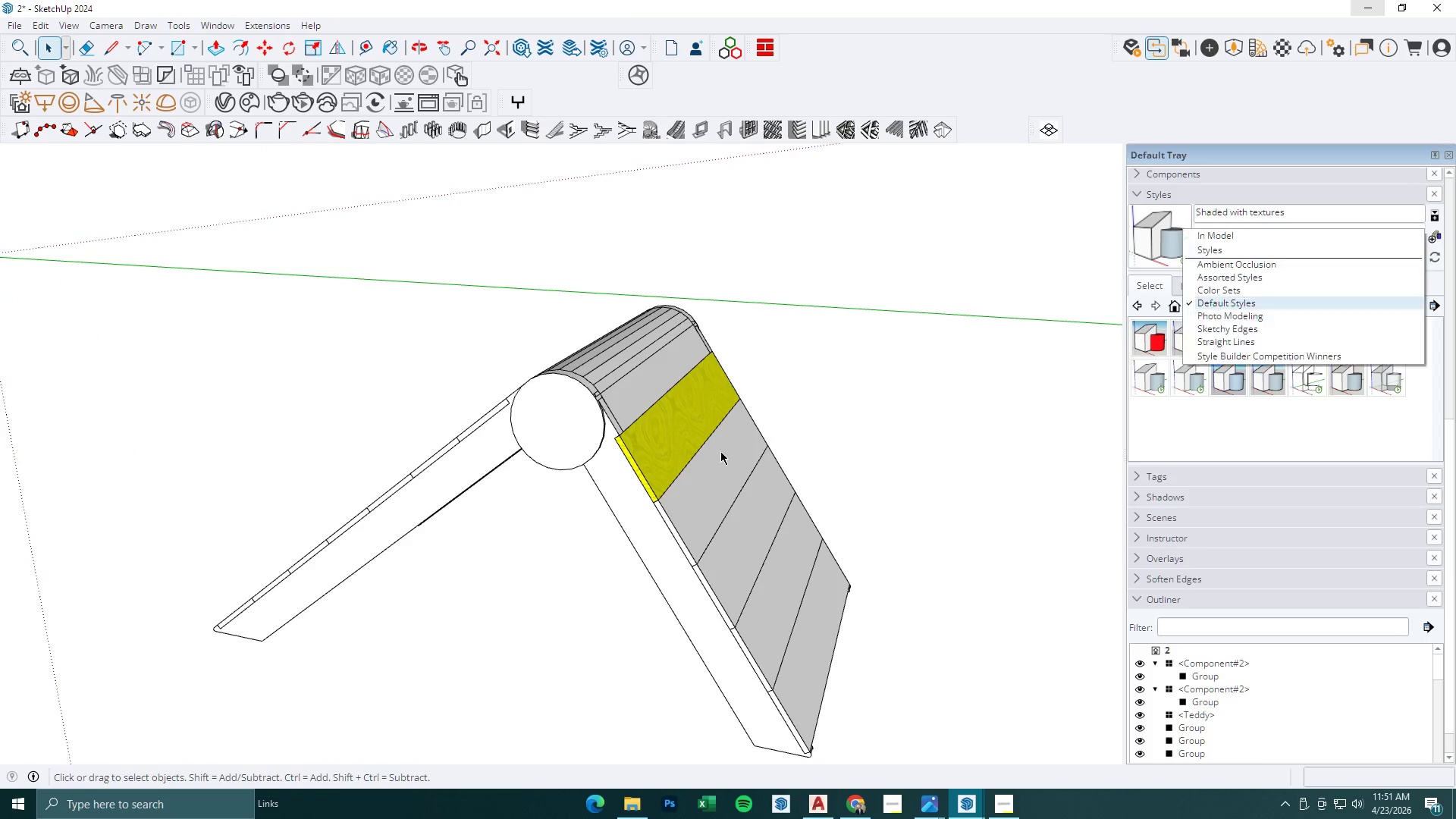 
double_click([719, 450])
 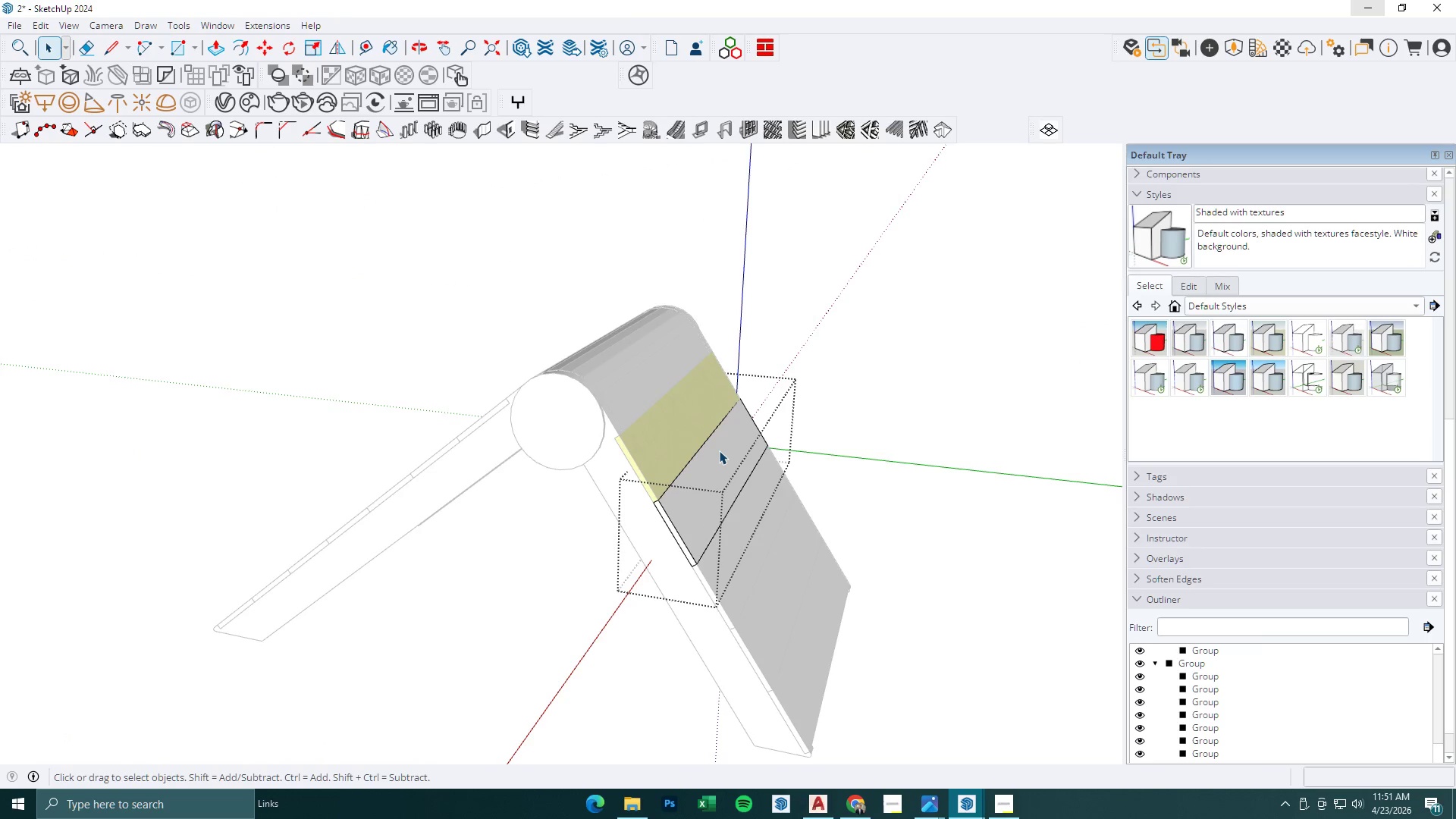 
triple_click([719, 450])
 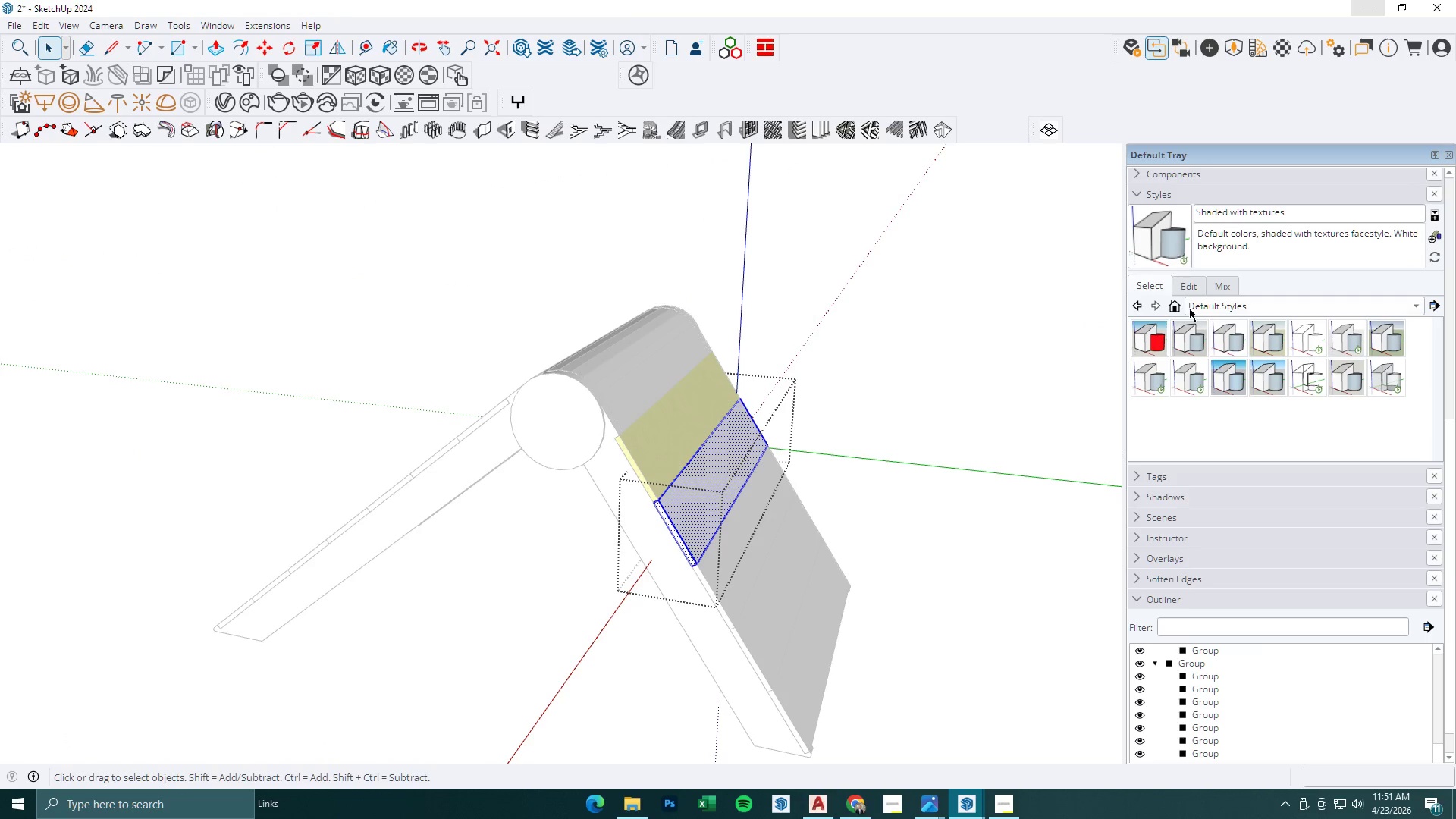 
scroll: coordinate [1084, 295], scroll_direction: up, amount: 2.0
 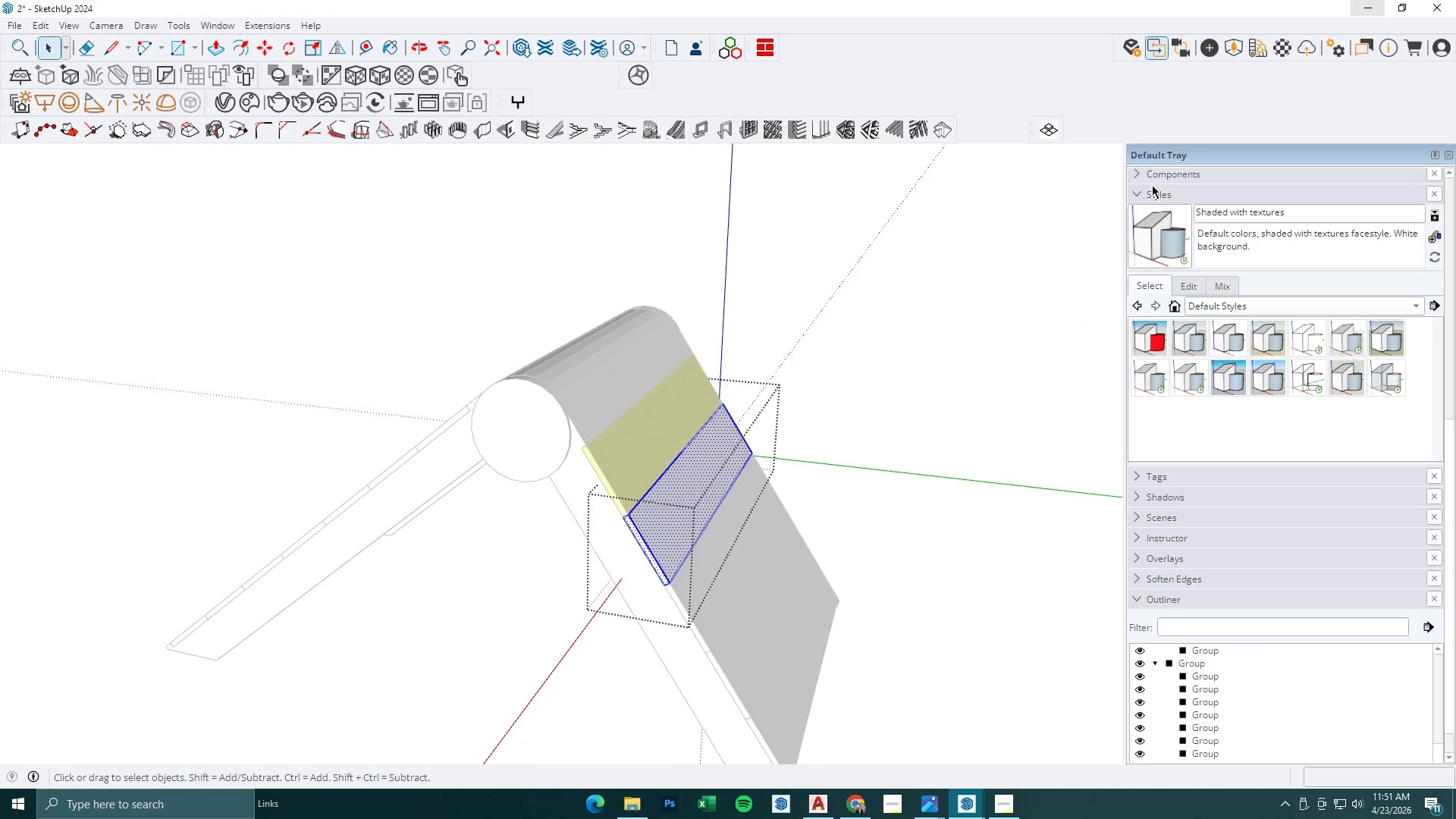 
left_click([1151, 191])
 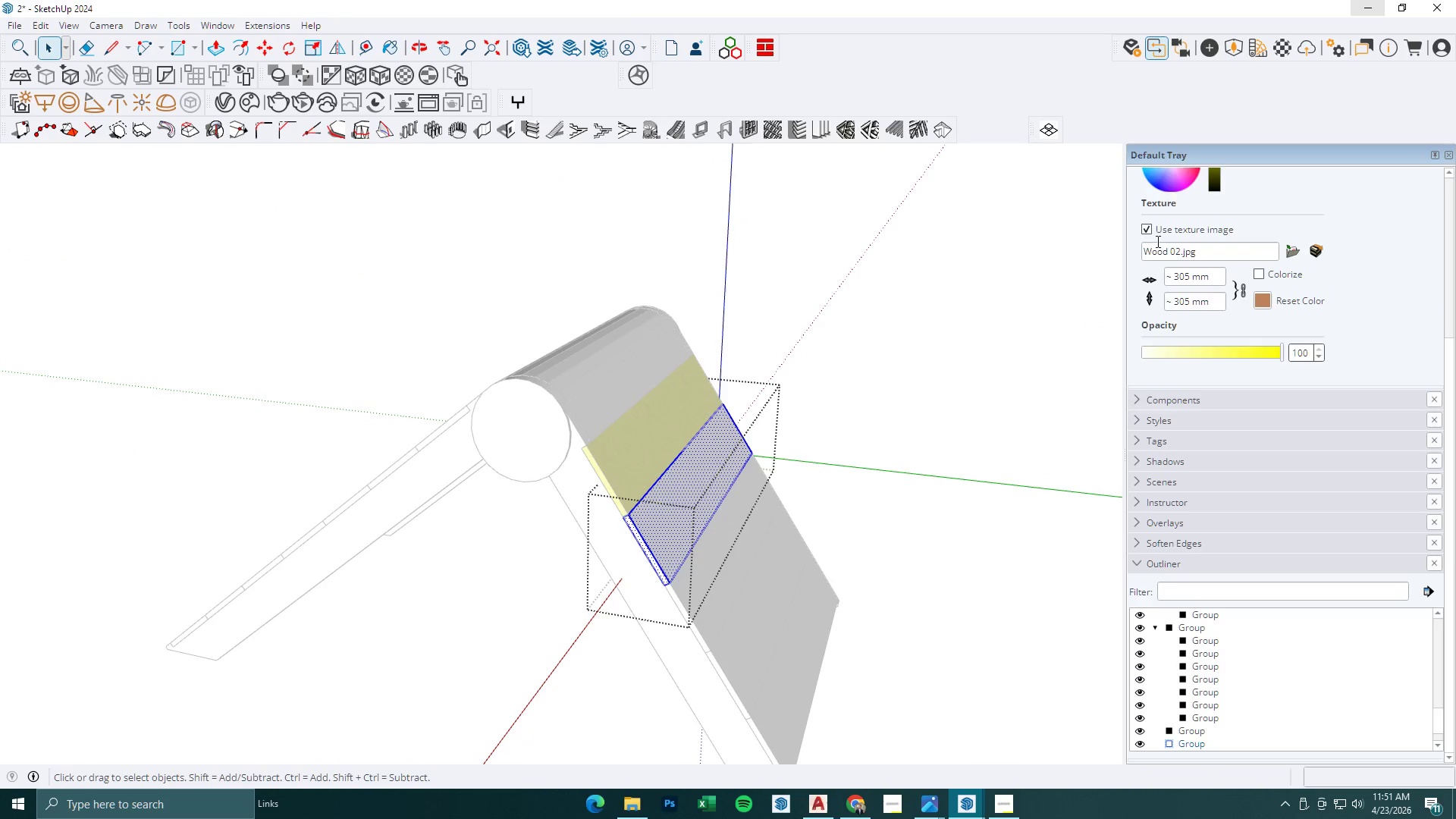 
left_click([1168, 224])
 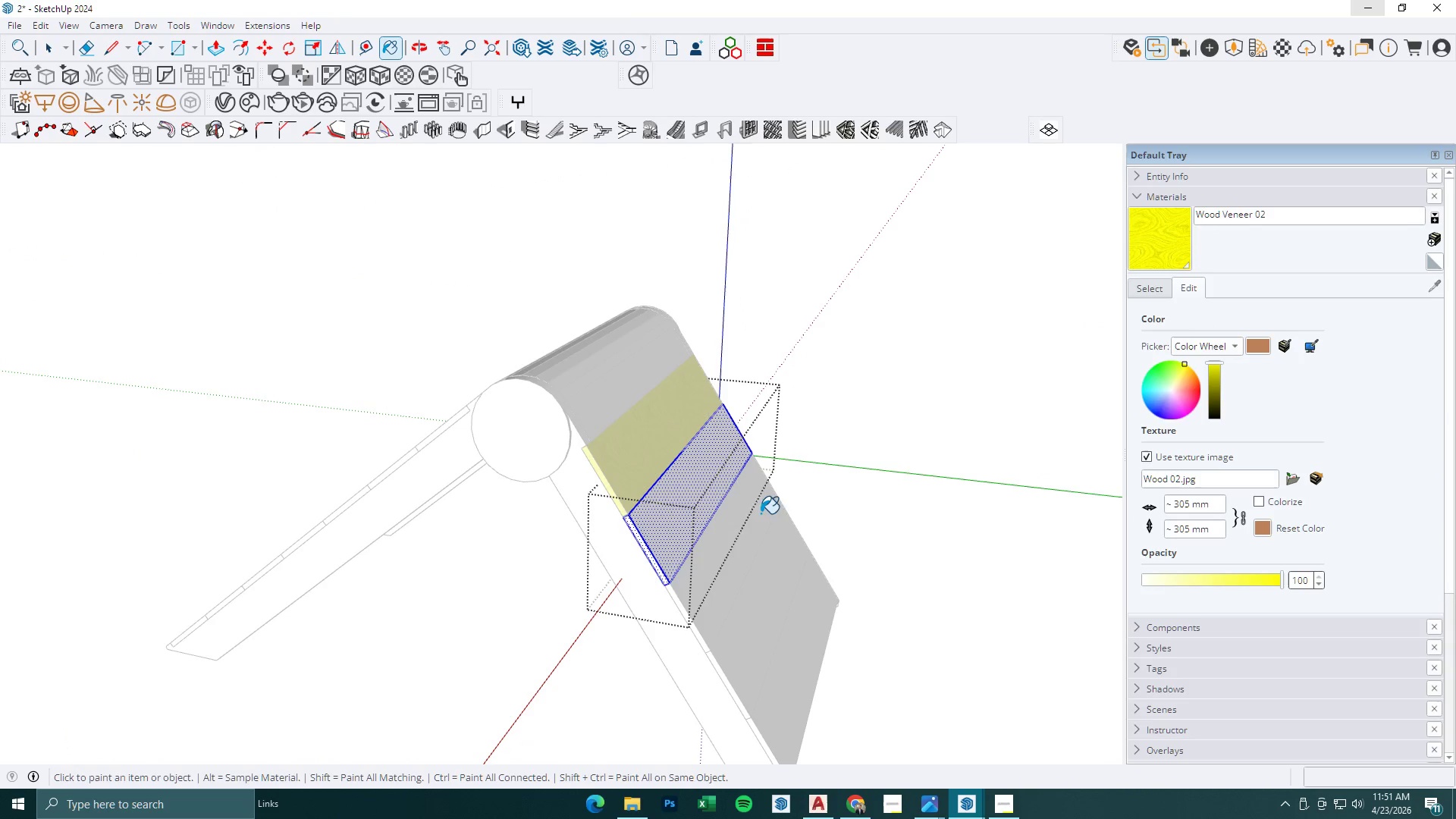 
scroll: coordinate [1173, 214], scroll_direction: up, amount: 5.0
 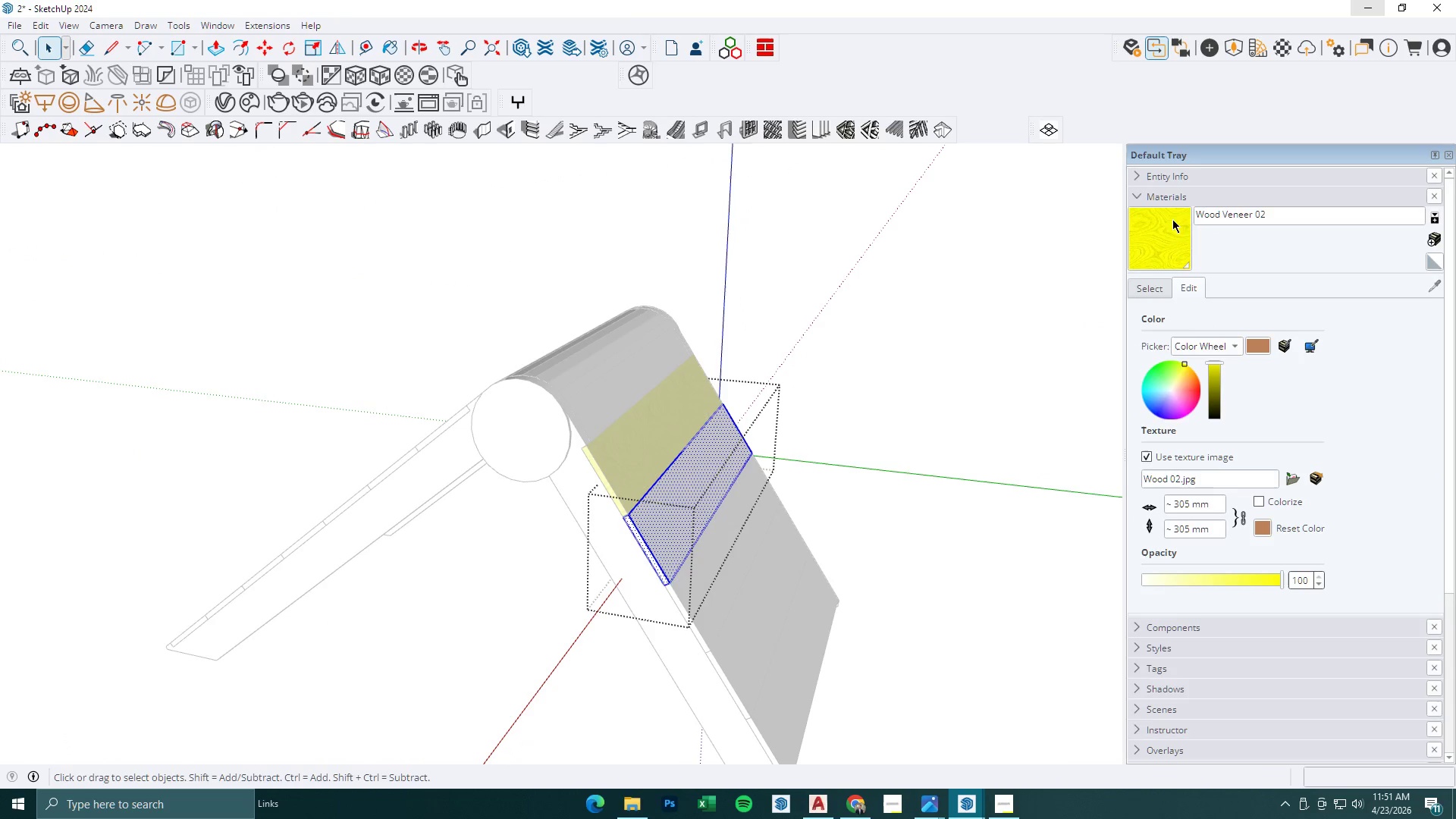 
double_click([706, 505])
 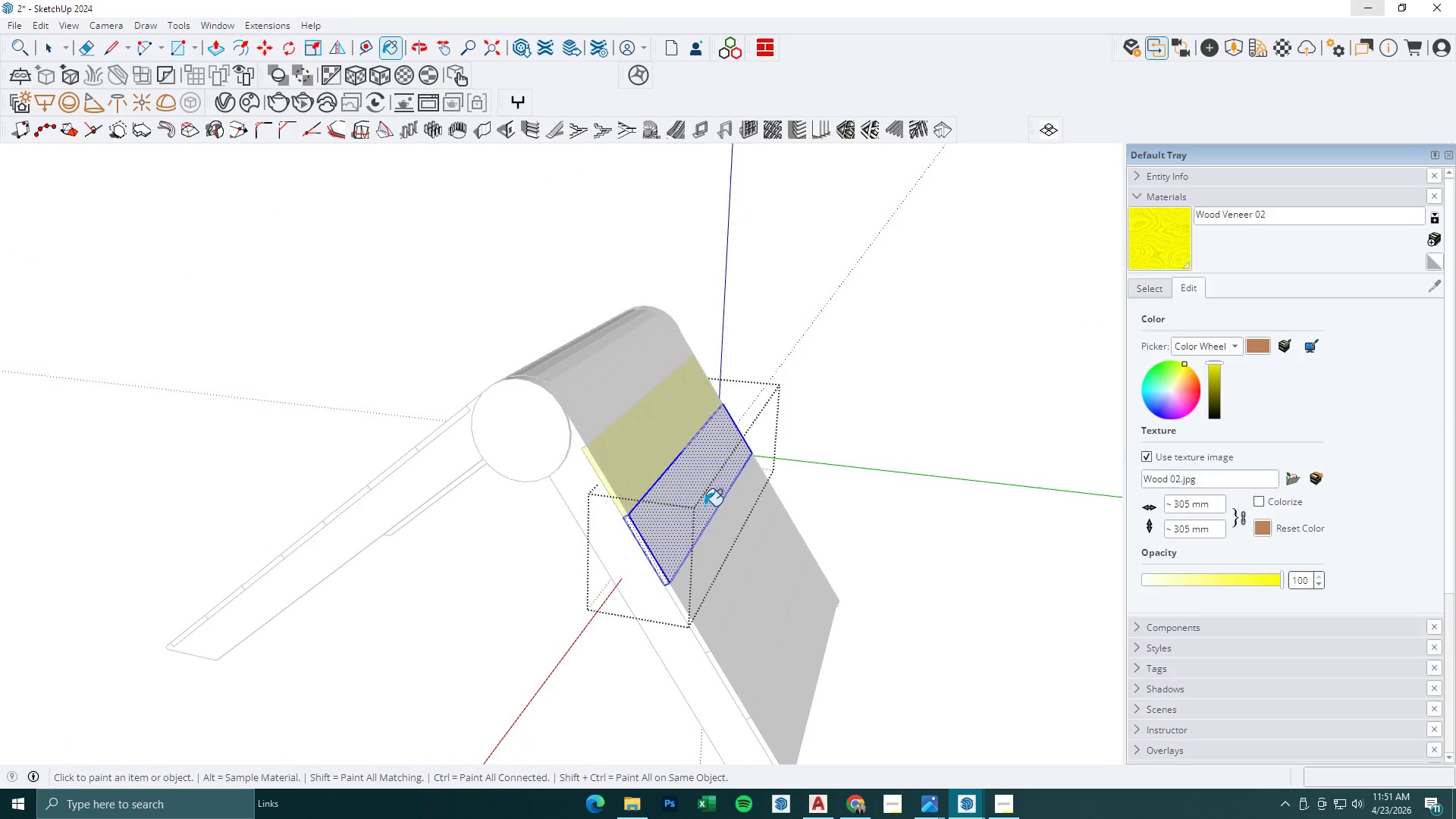 
key(Space)
 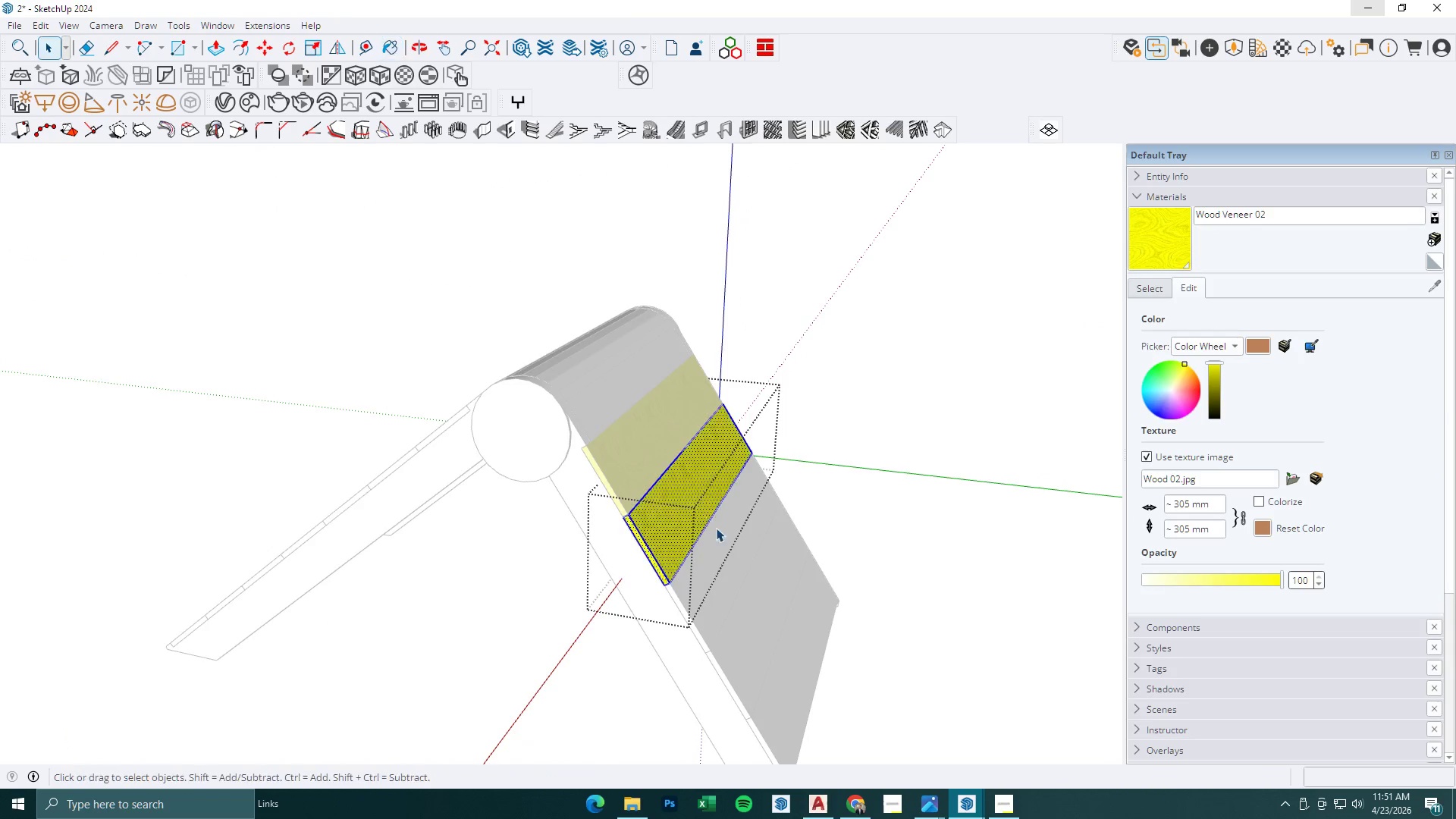 
key(Escape)
 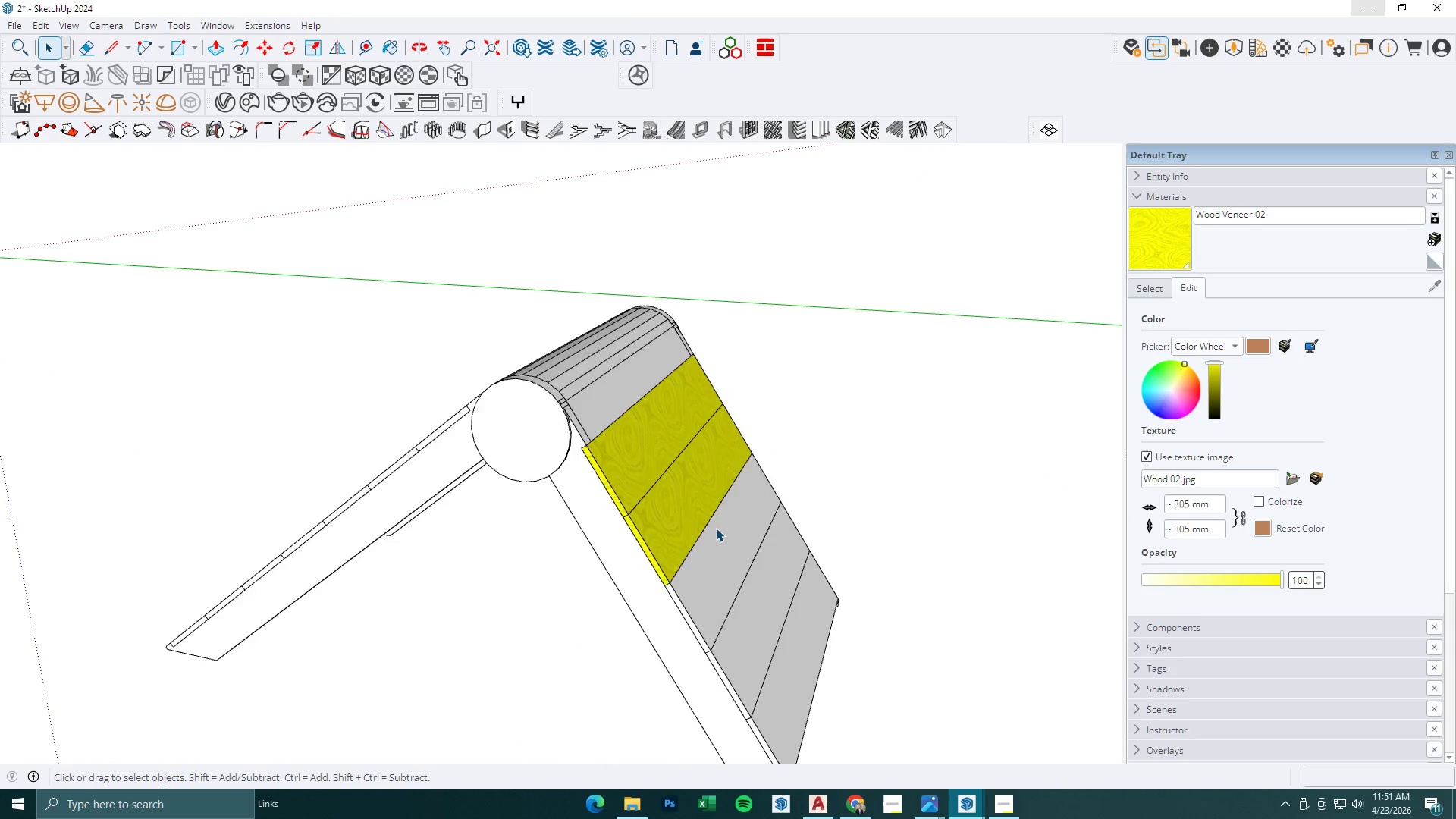 
triple_click([716, 528])
 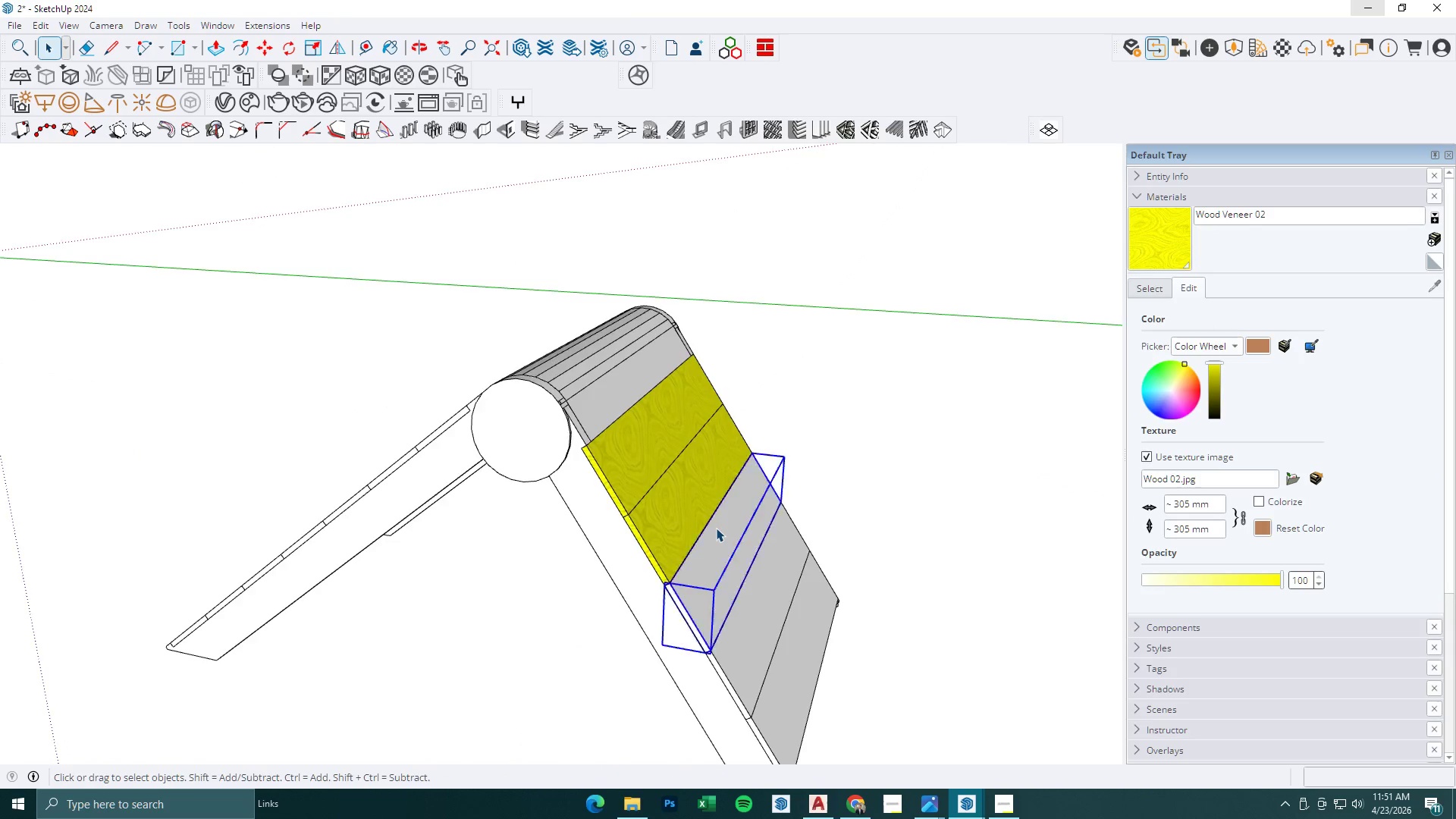 
triple_click([716, 528])
 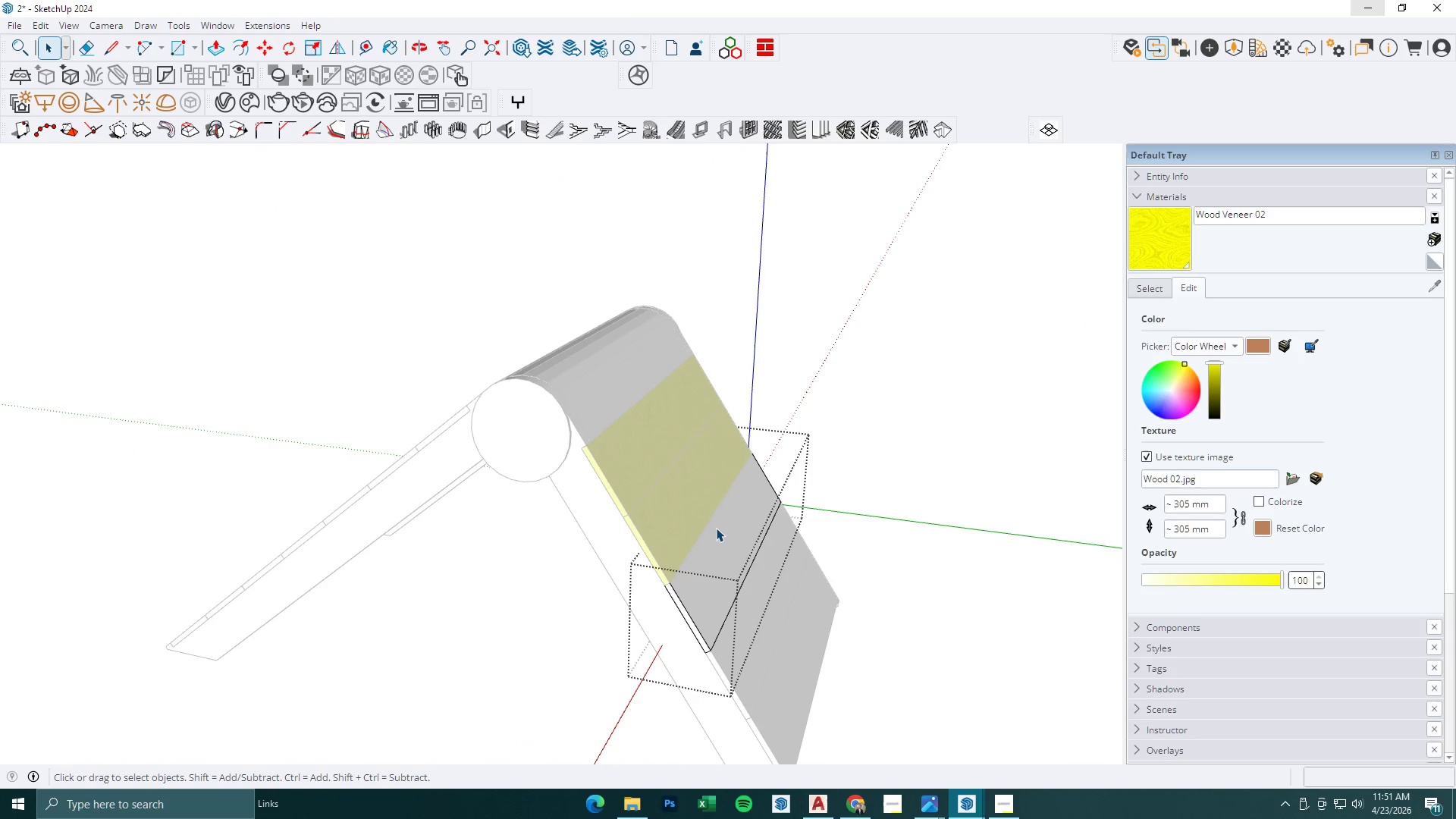 
triple_click([716, 528])
 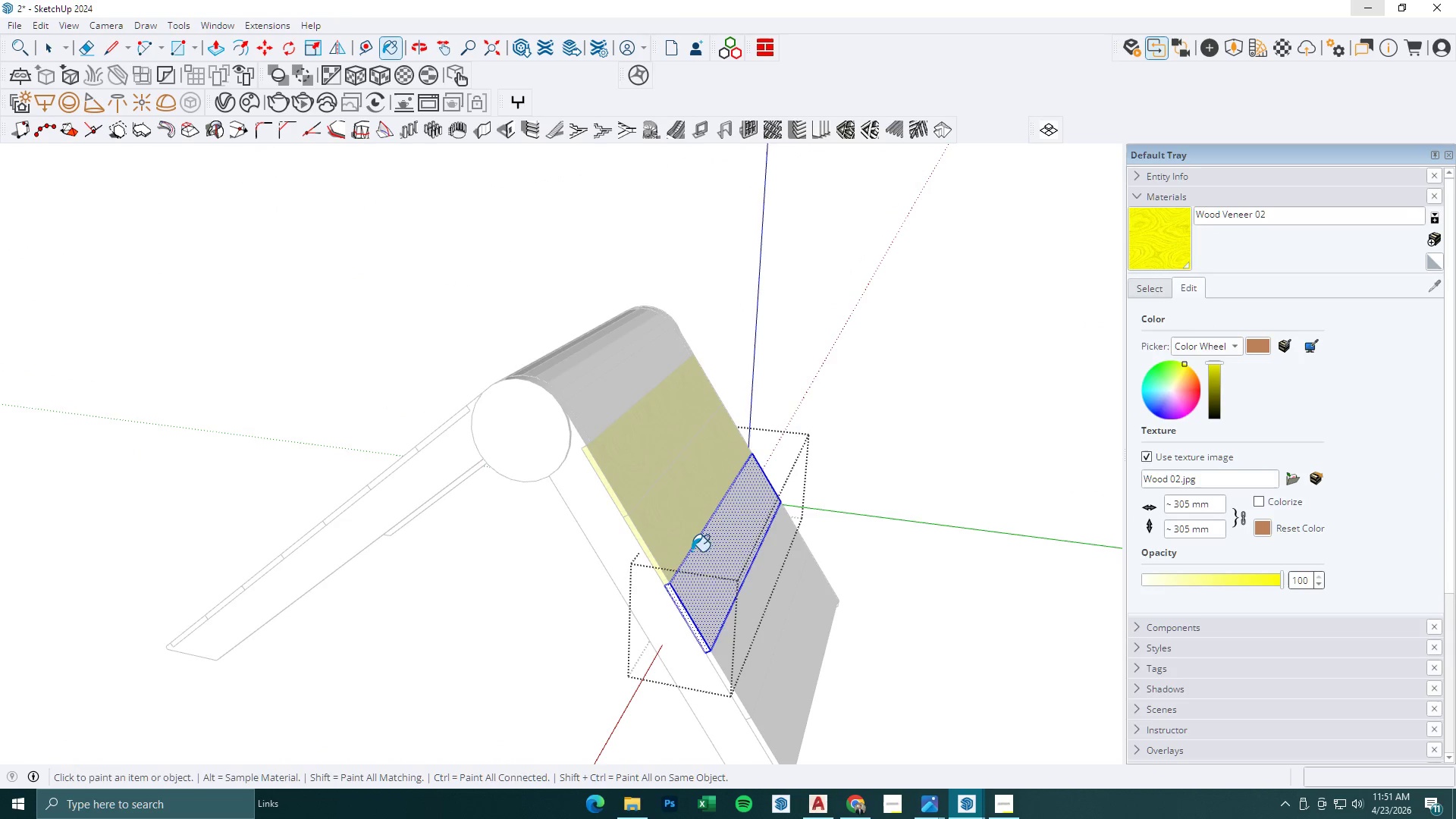 
key(Space)
 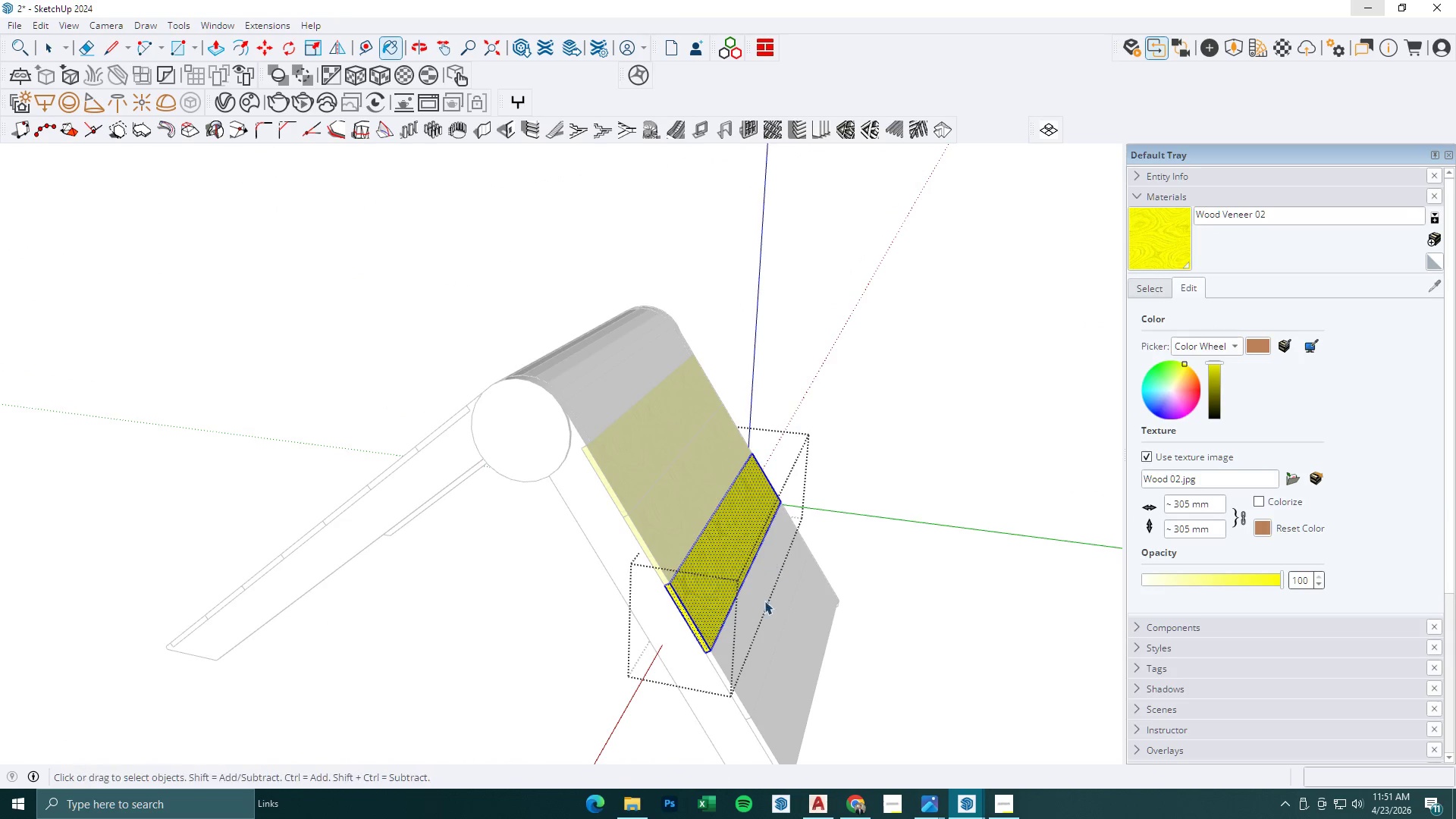 
triple_click([764, 601])
 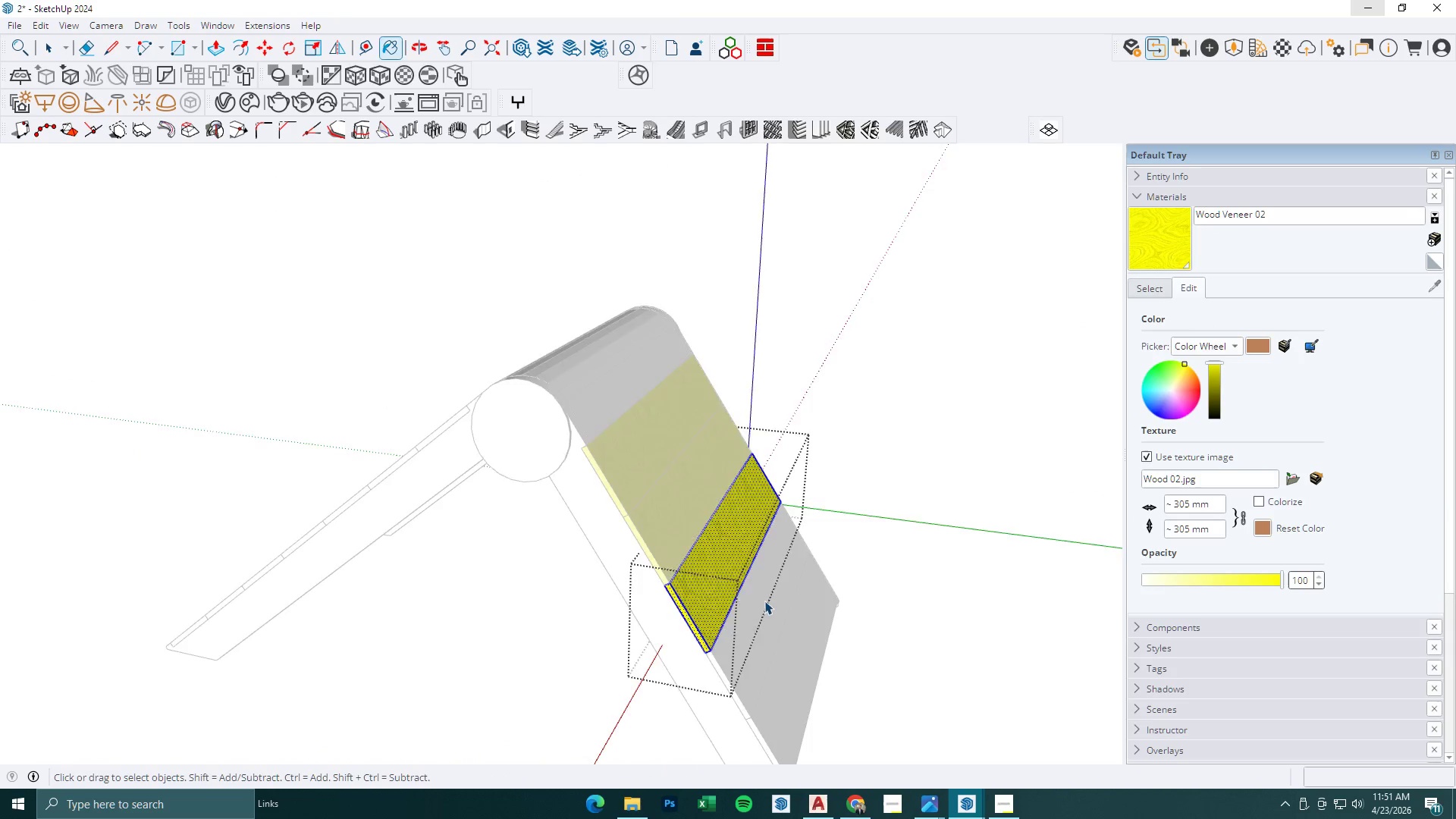 
key(Escape)
 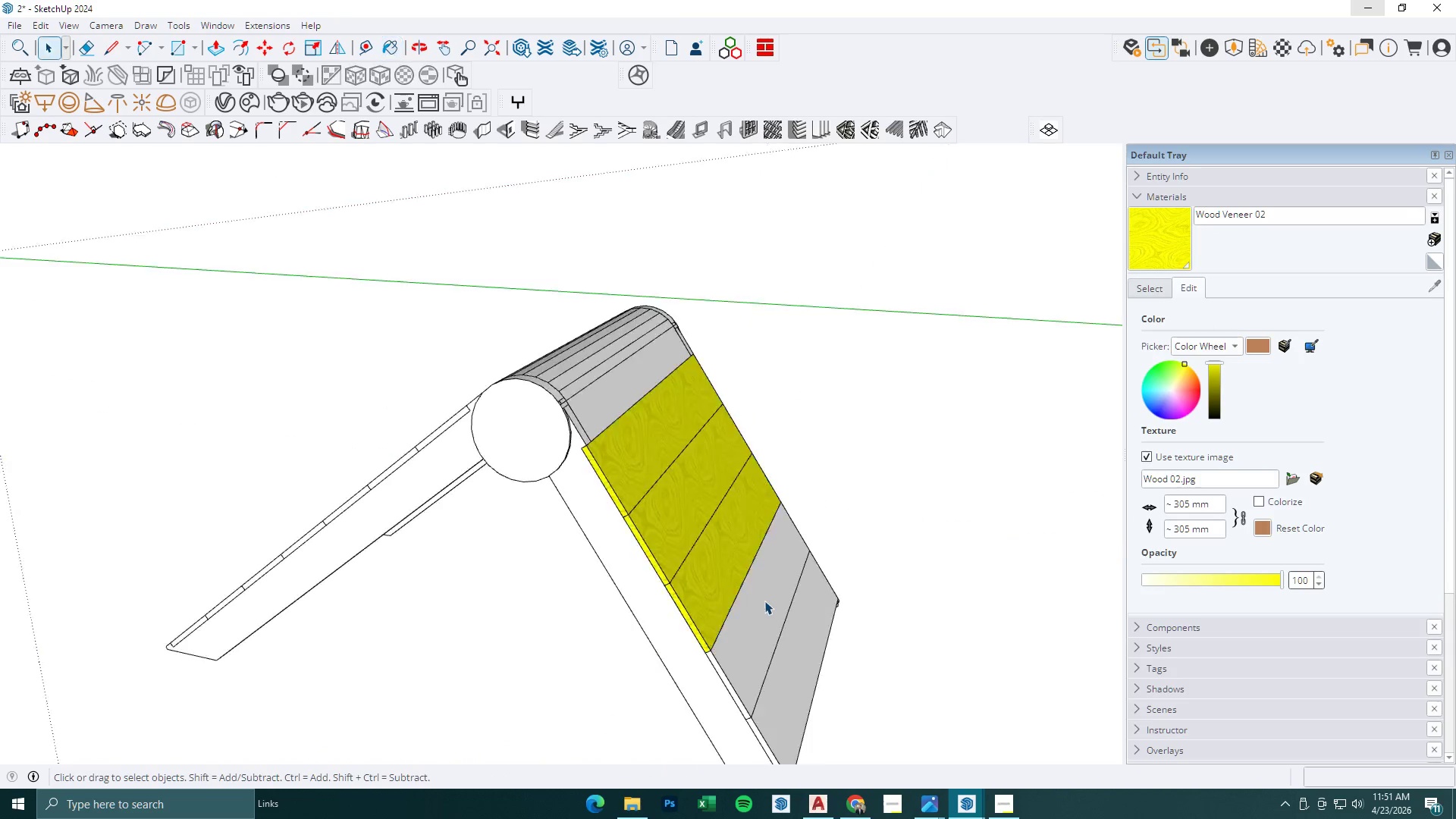 
triple_click([764, 601])
 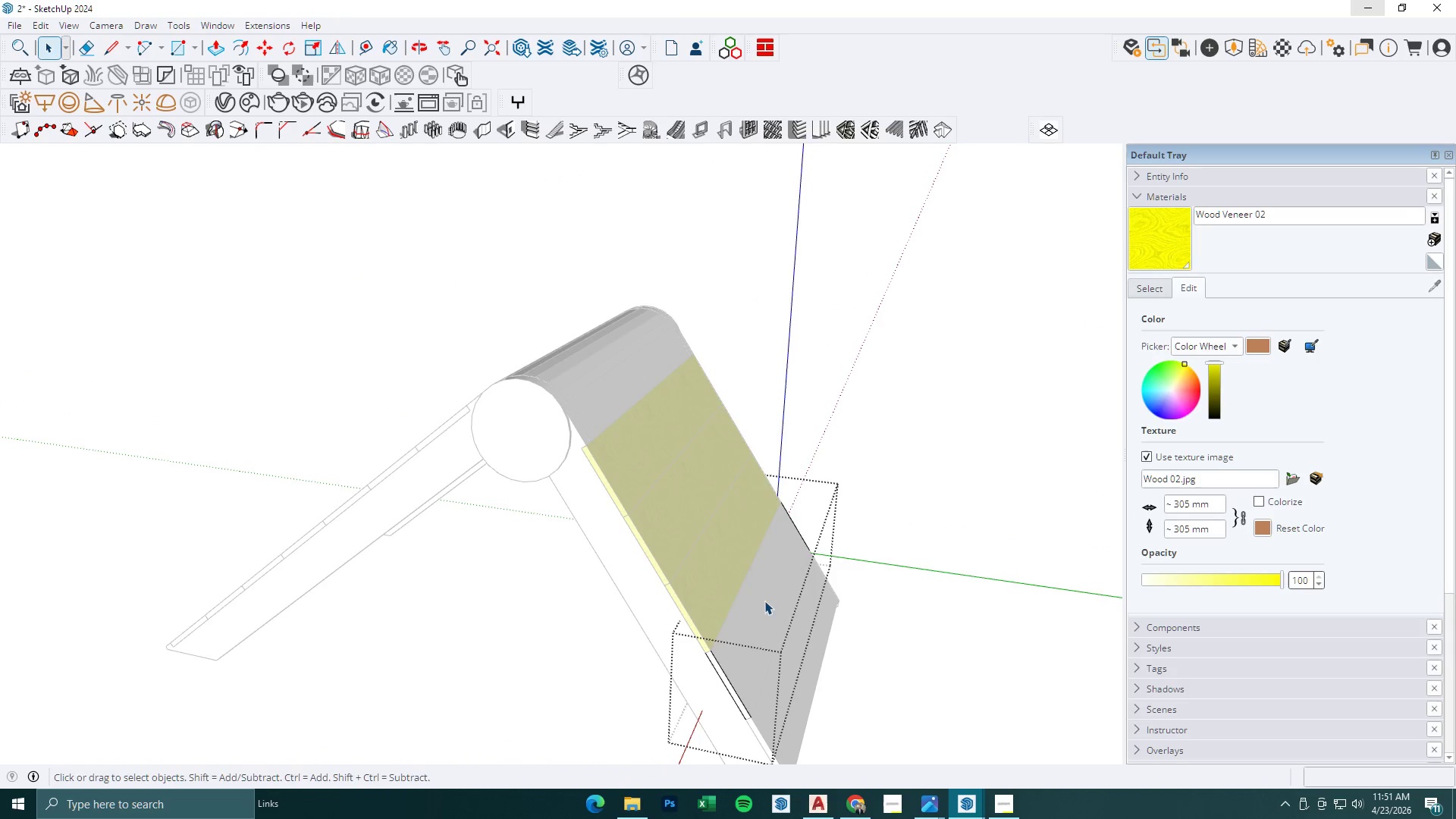 
triple_click([764, 601])
 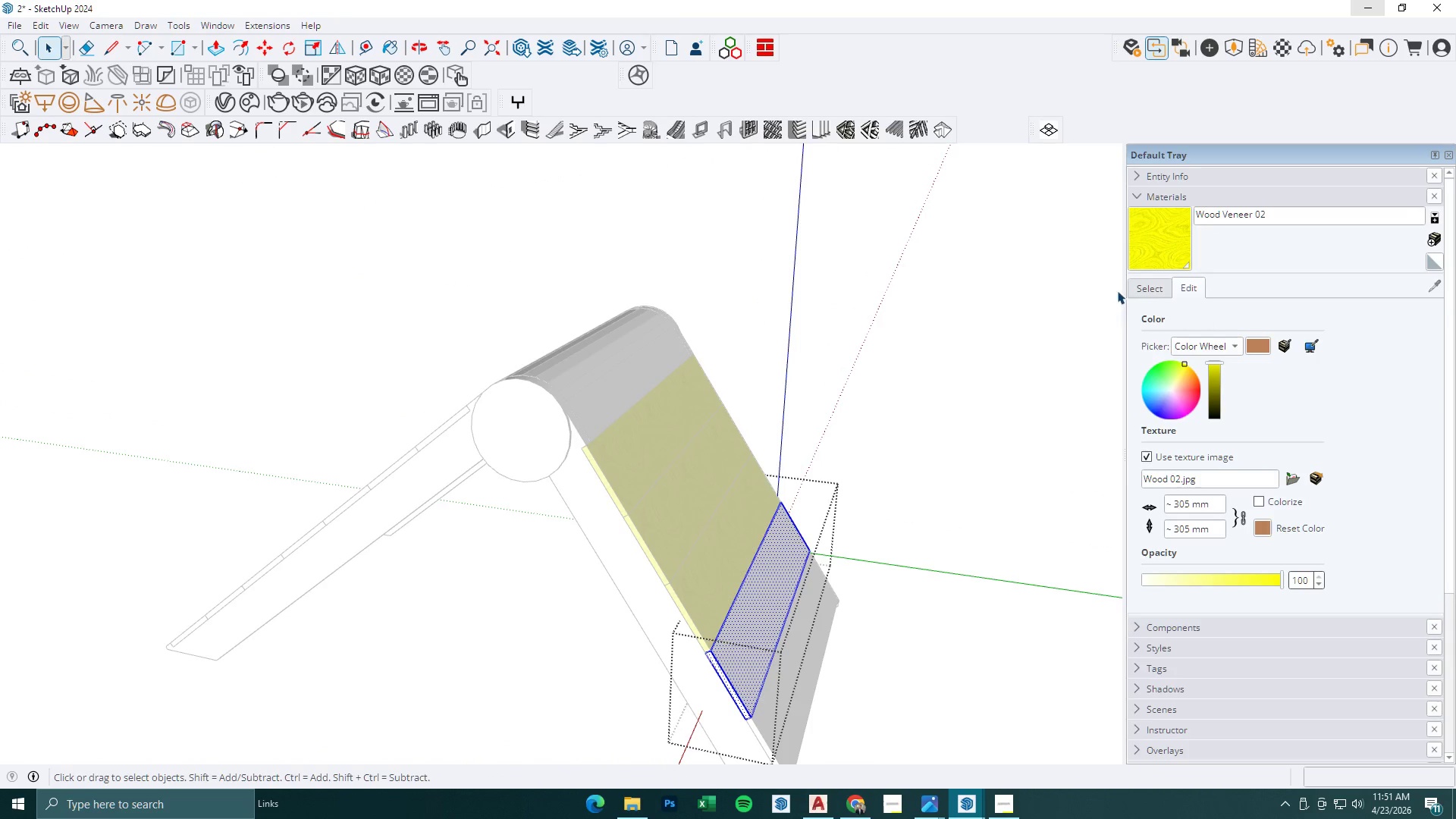 
left_click_drag(start_coordinate=[1175, 242], to_coordinate=[1166, 249])
 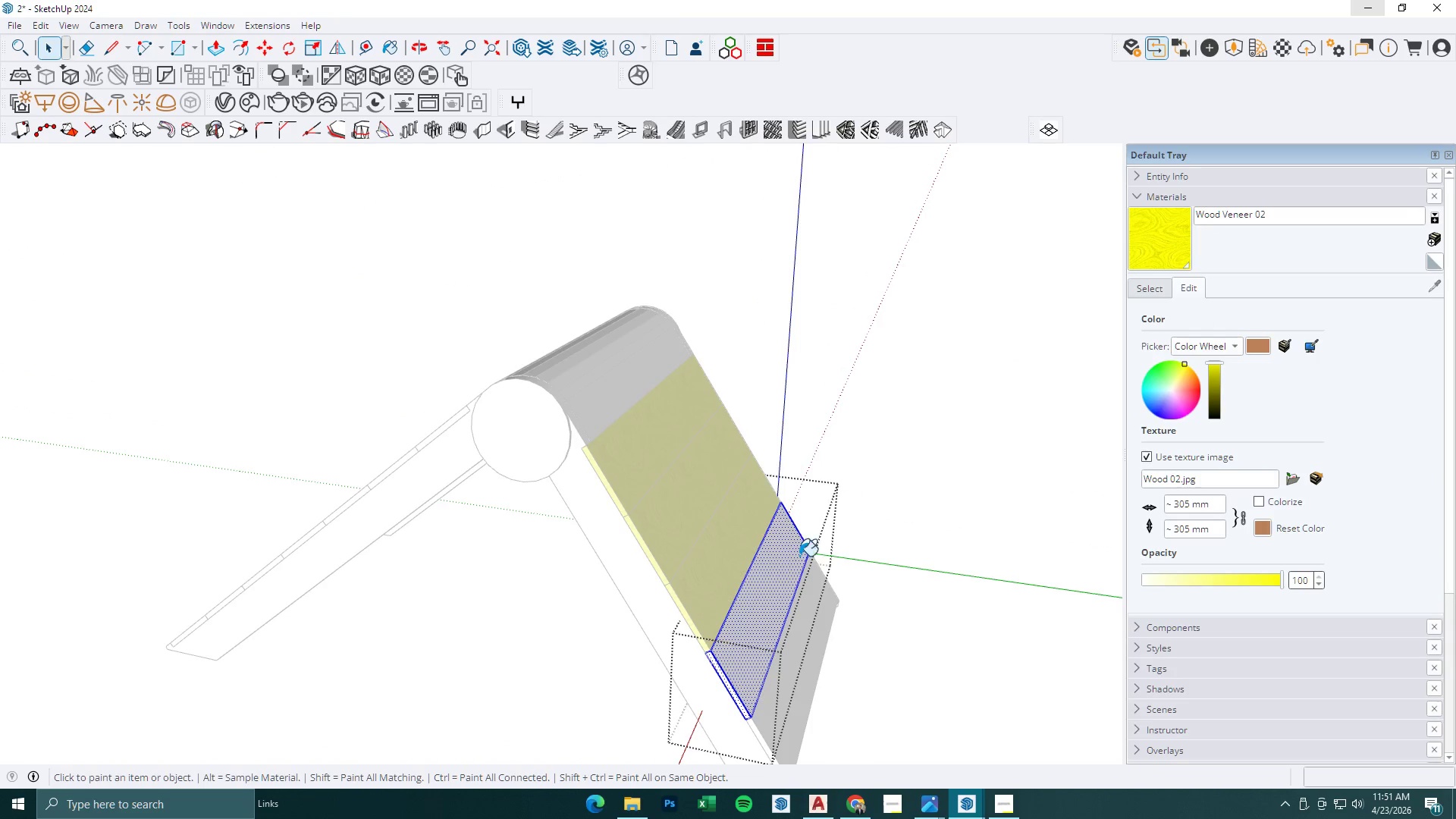 
double_click([779, 582])
 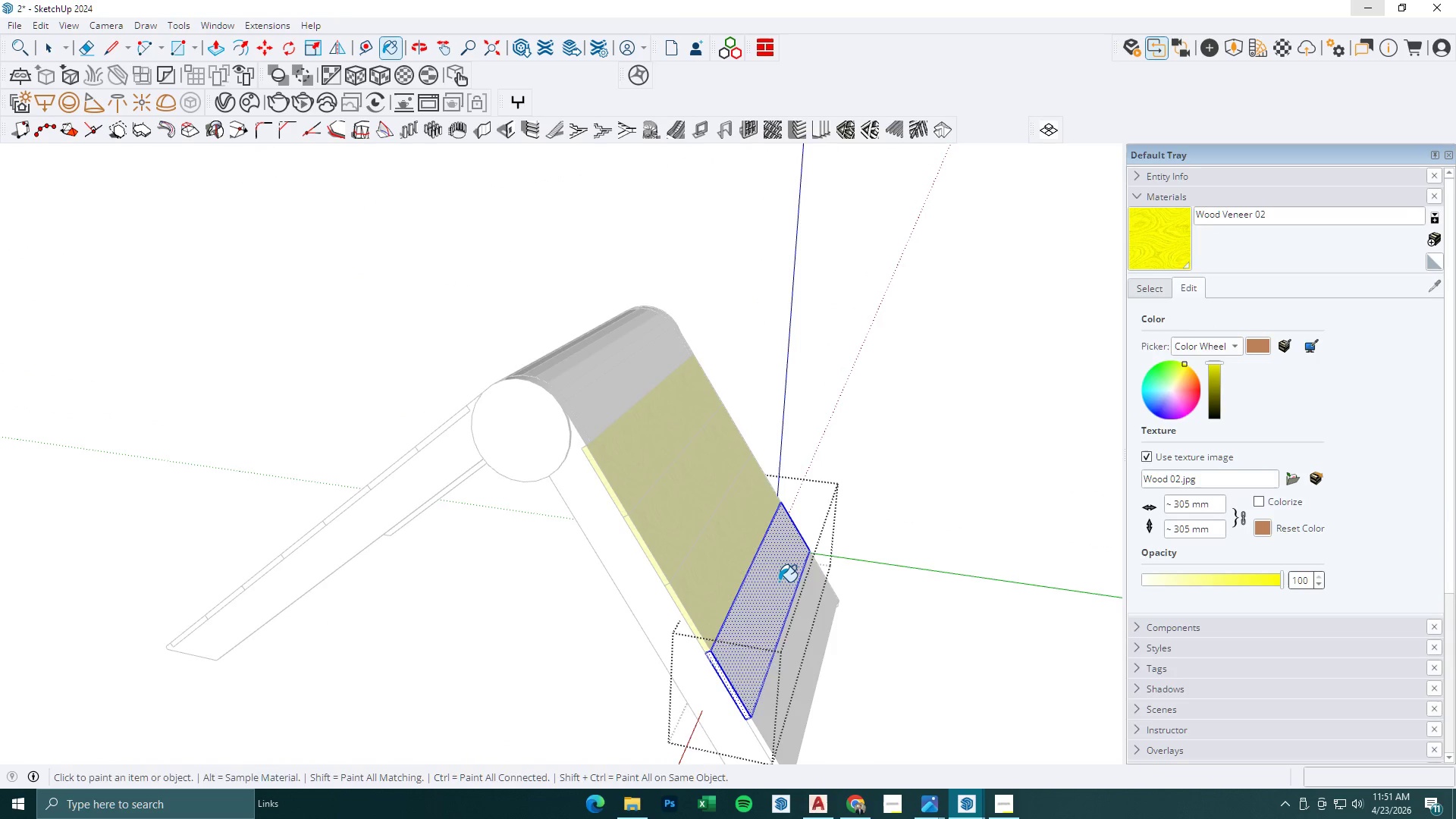 
key(Space)
 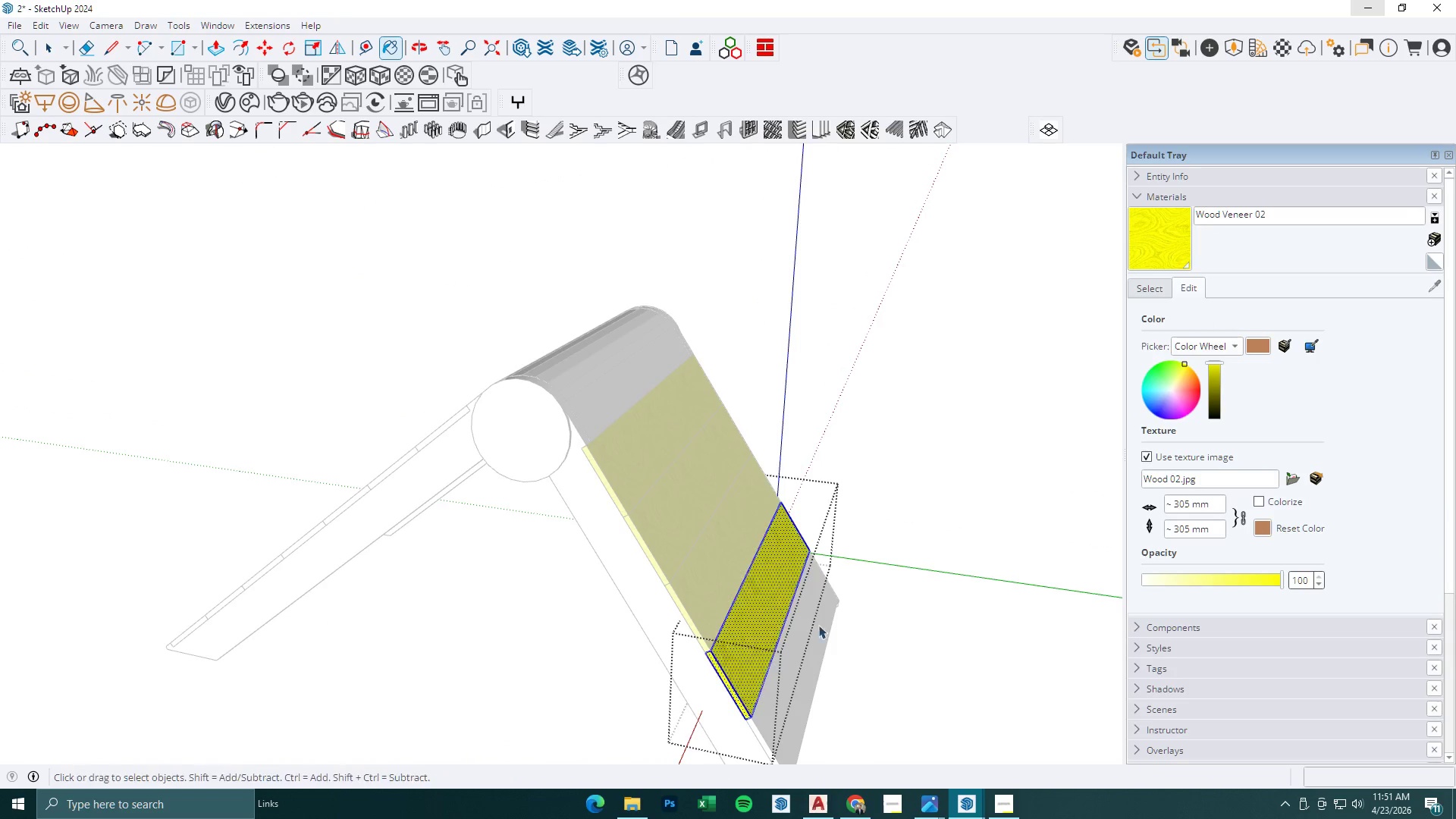 
key(Escape)
 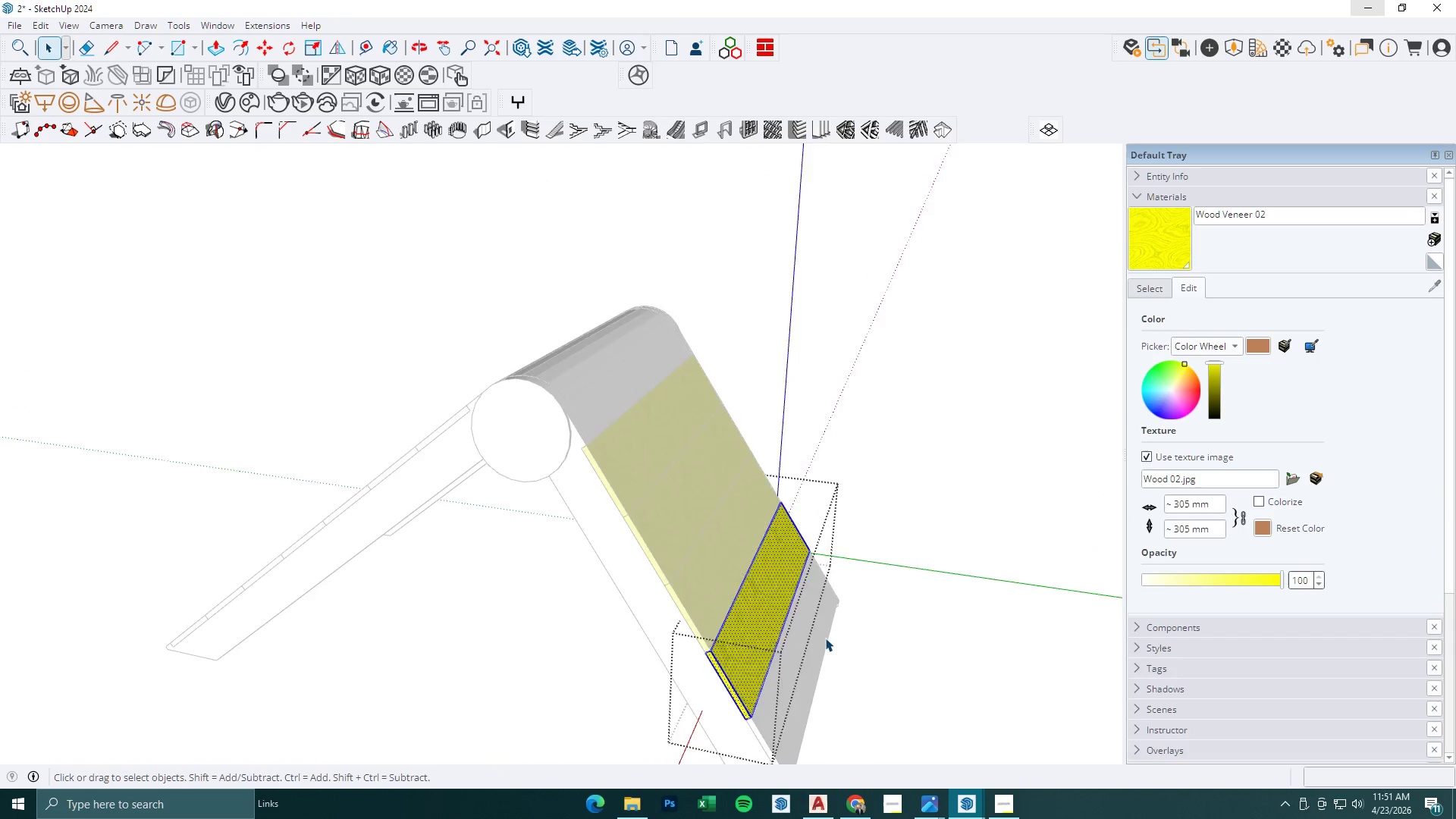 
triple_click([825, 638])
 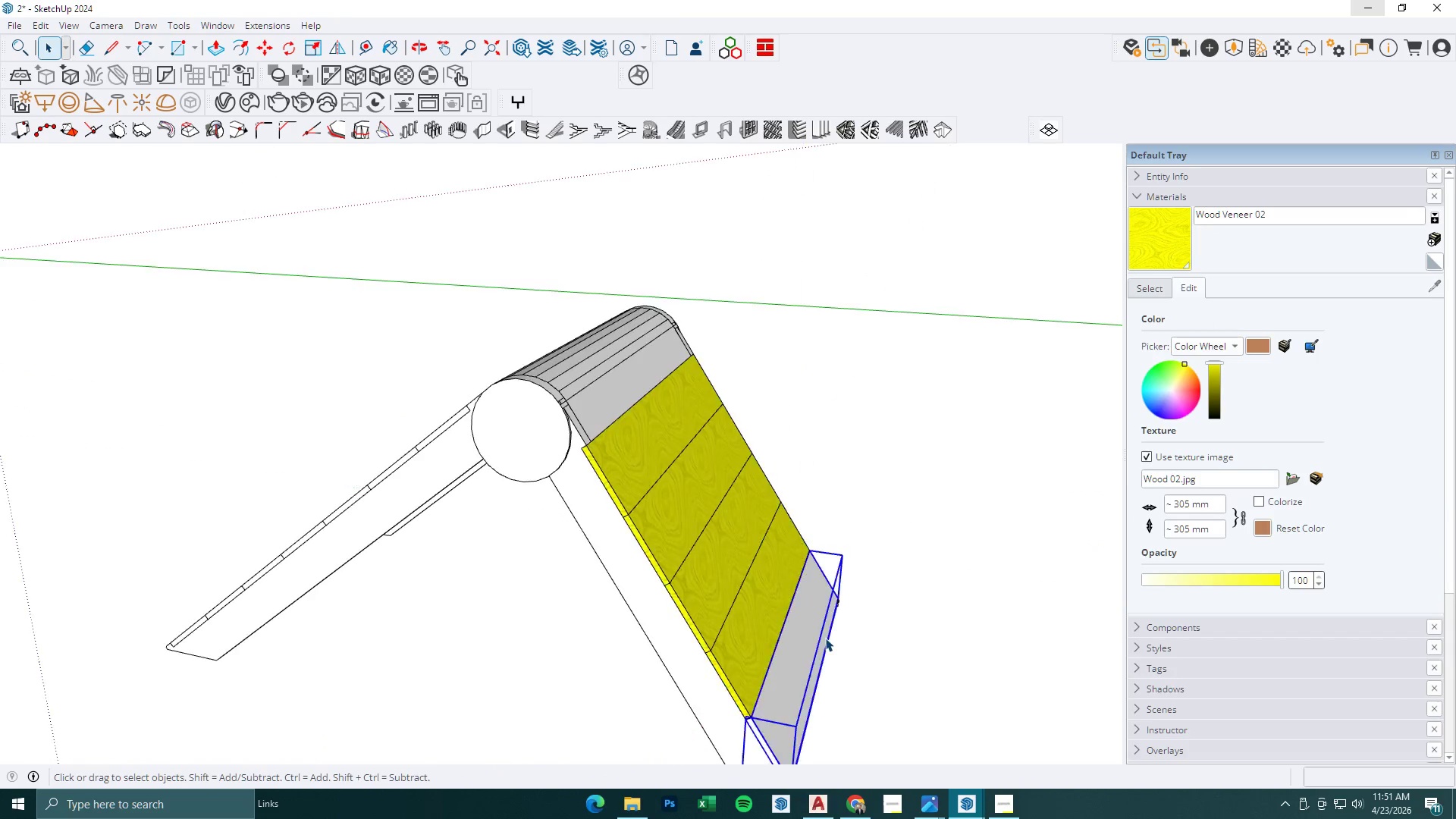 
triple_click([825, 638])
 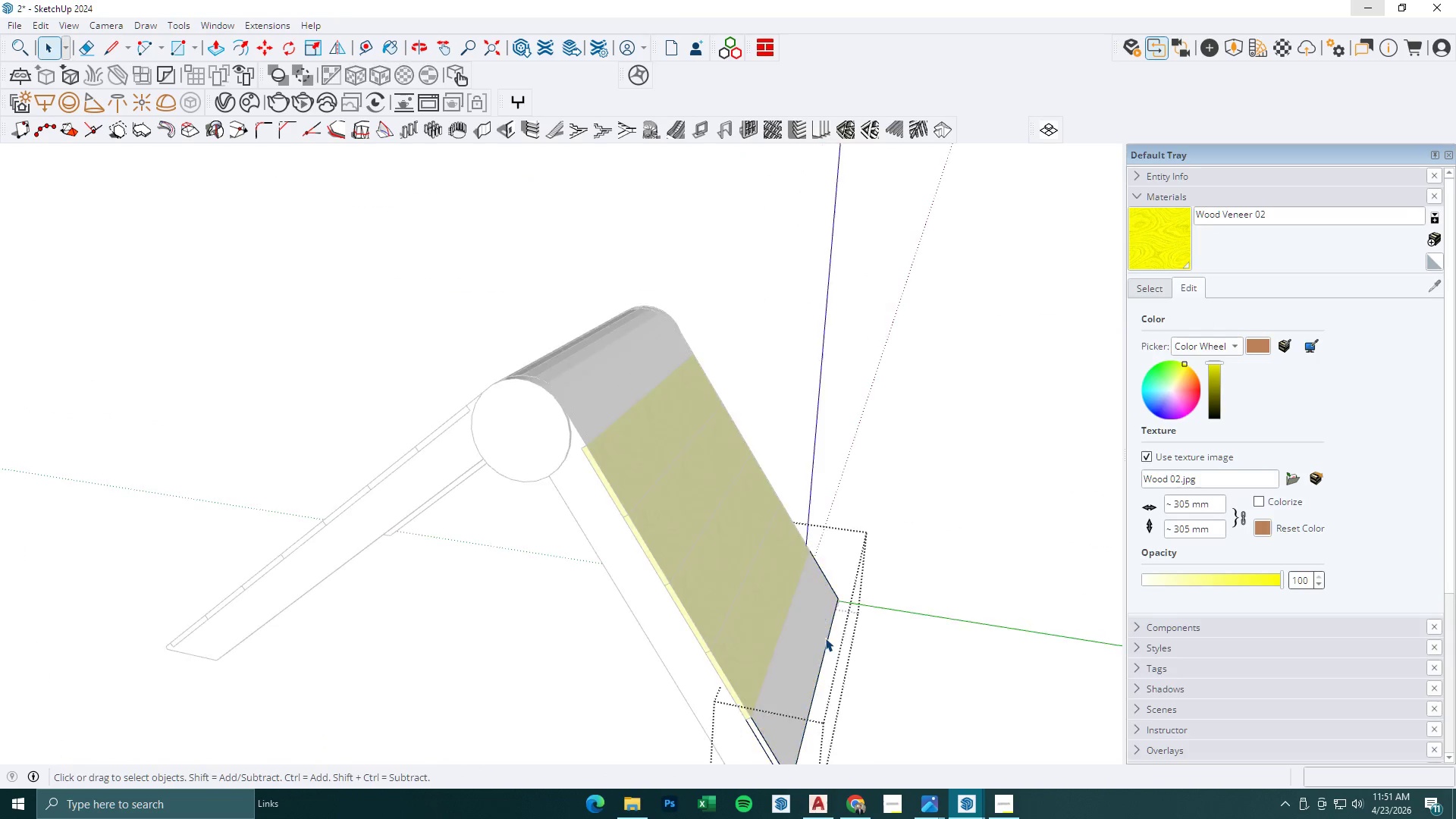 
triple_click([825, 638])
 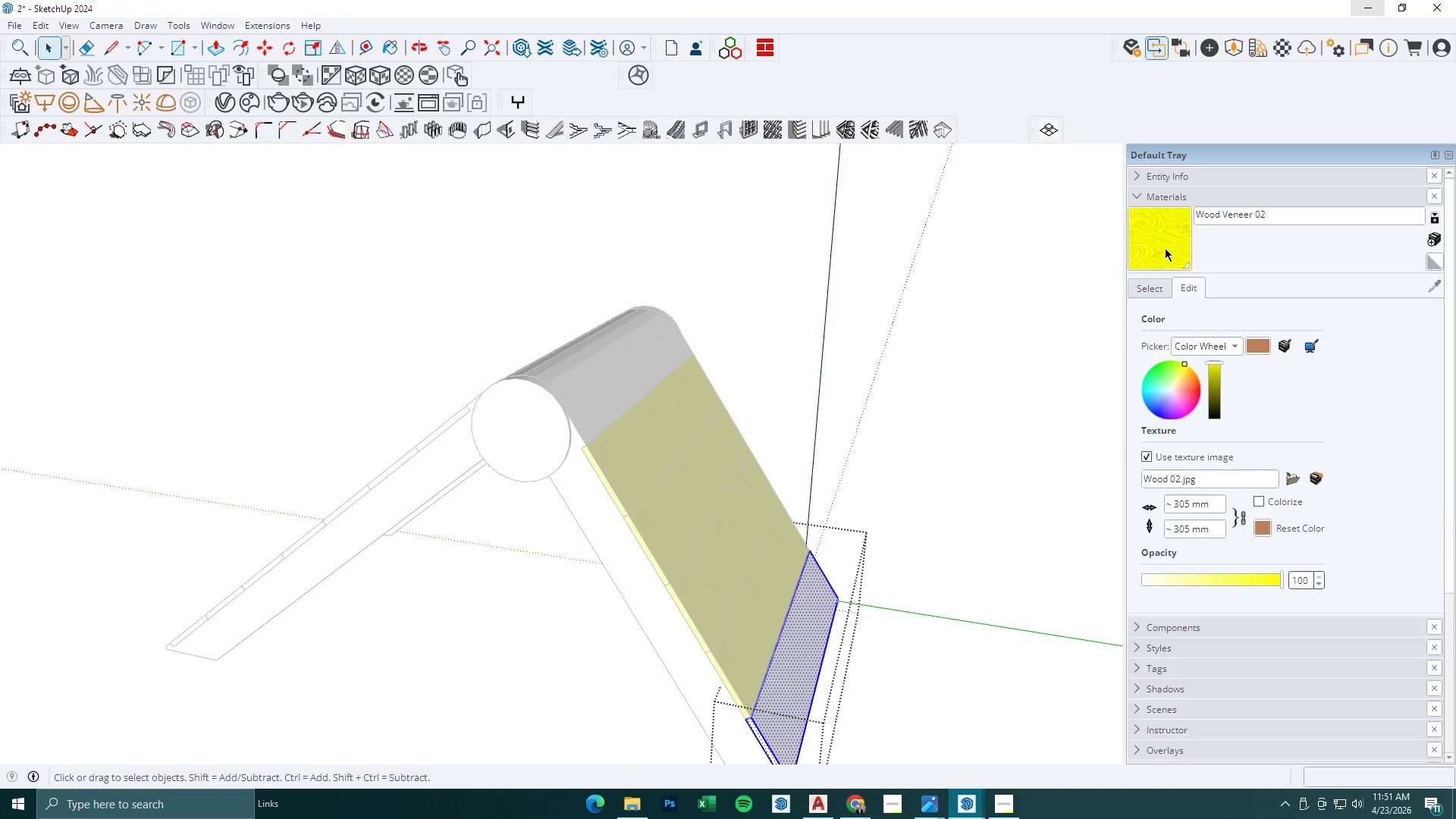 
left_click_drag(start_coordinate=[1168, 215], to_coordinate=[1150, 246])
 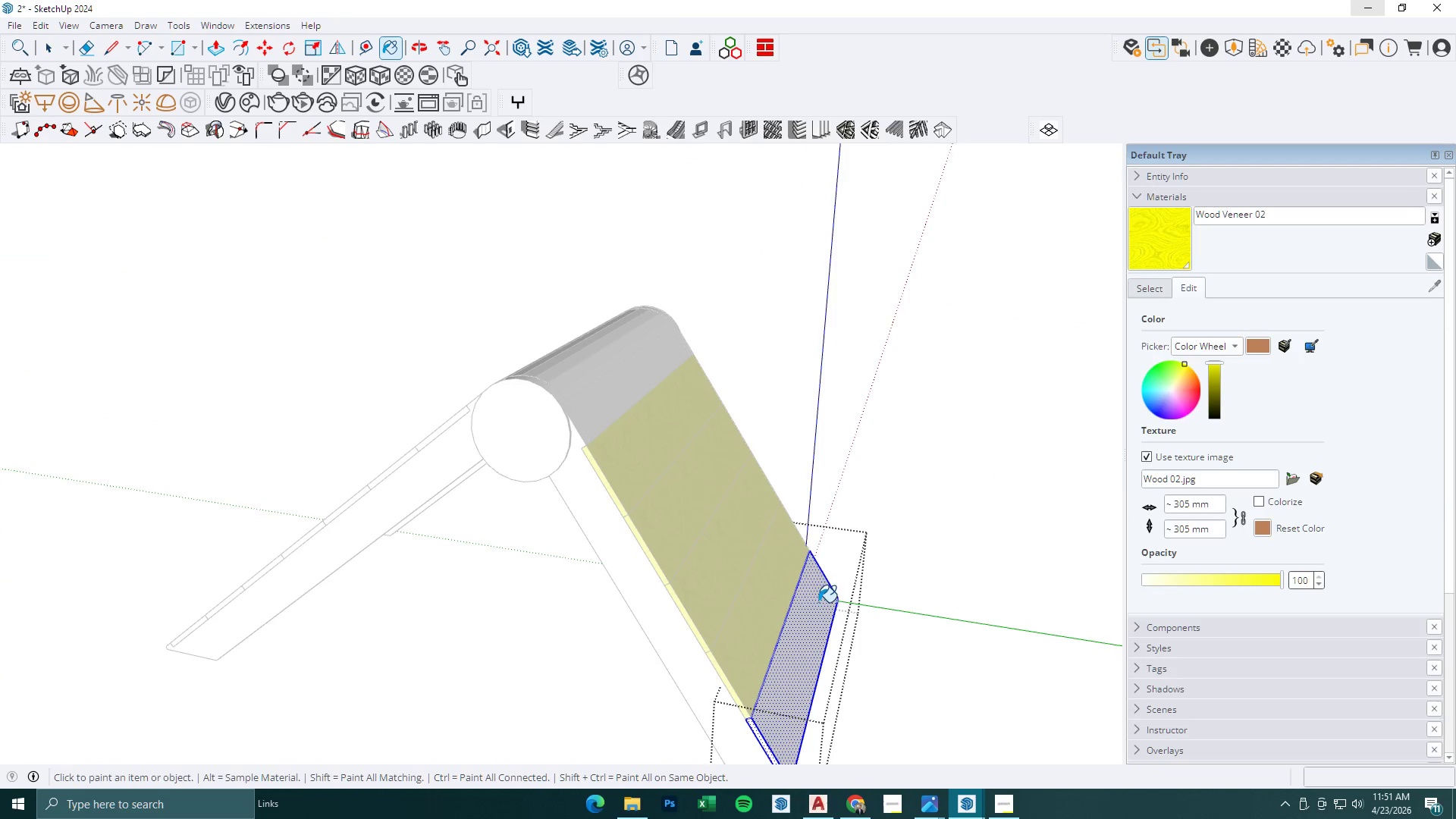 
key(Space)
 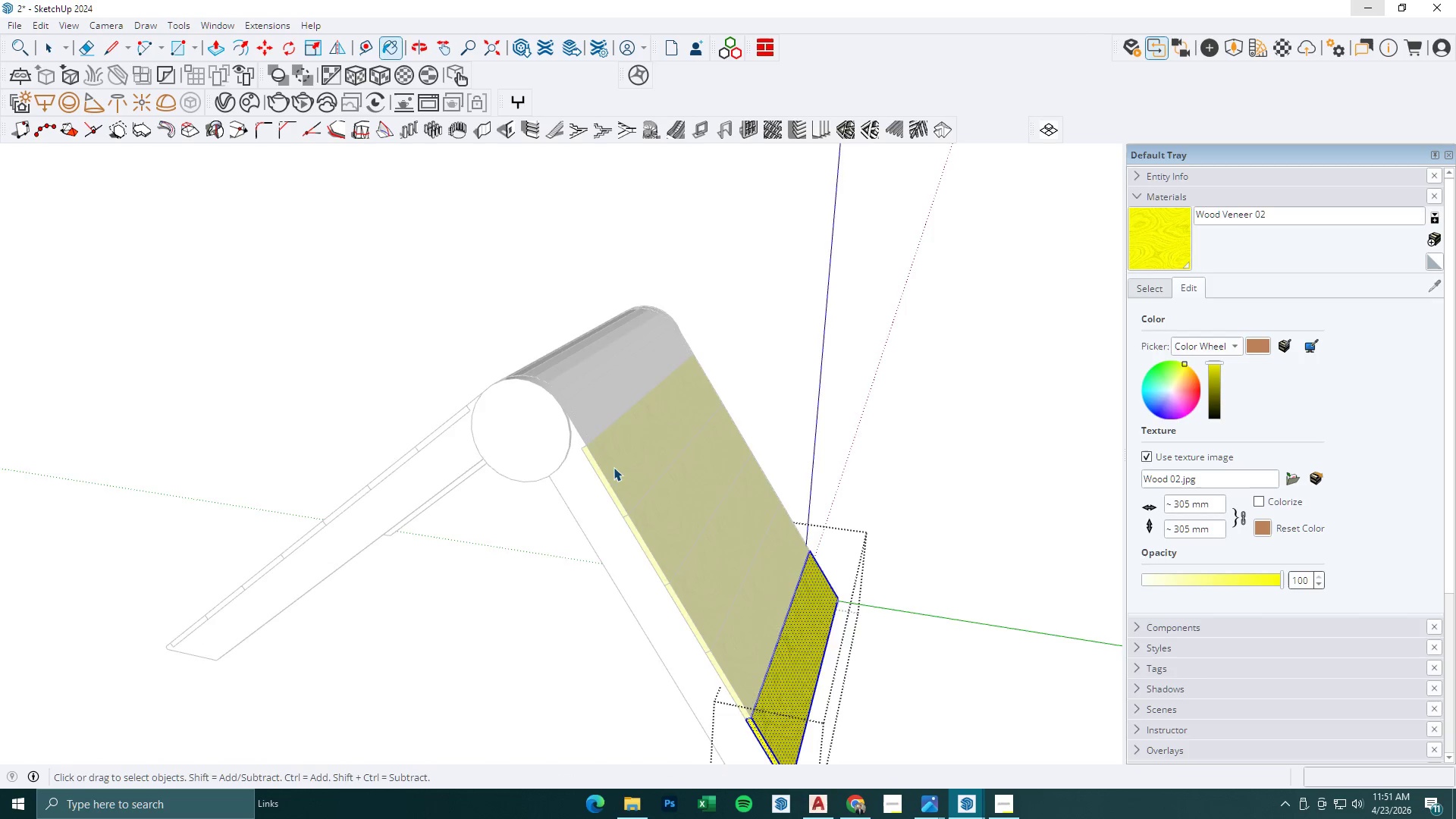 
key(Escape)
 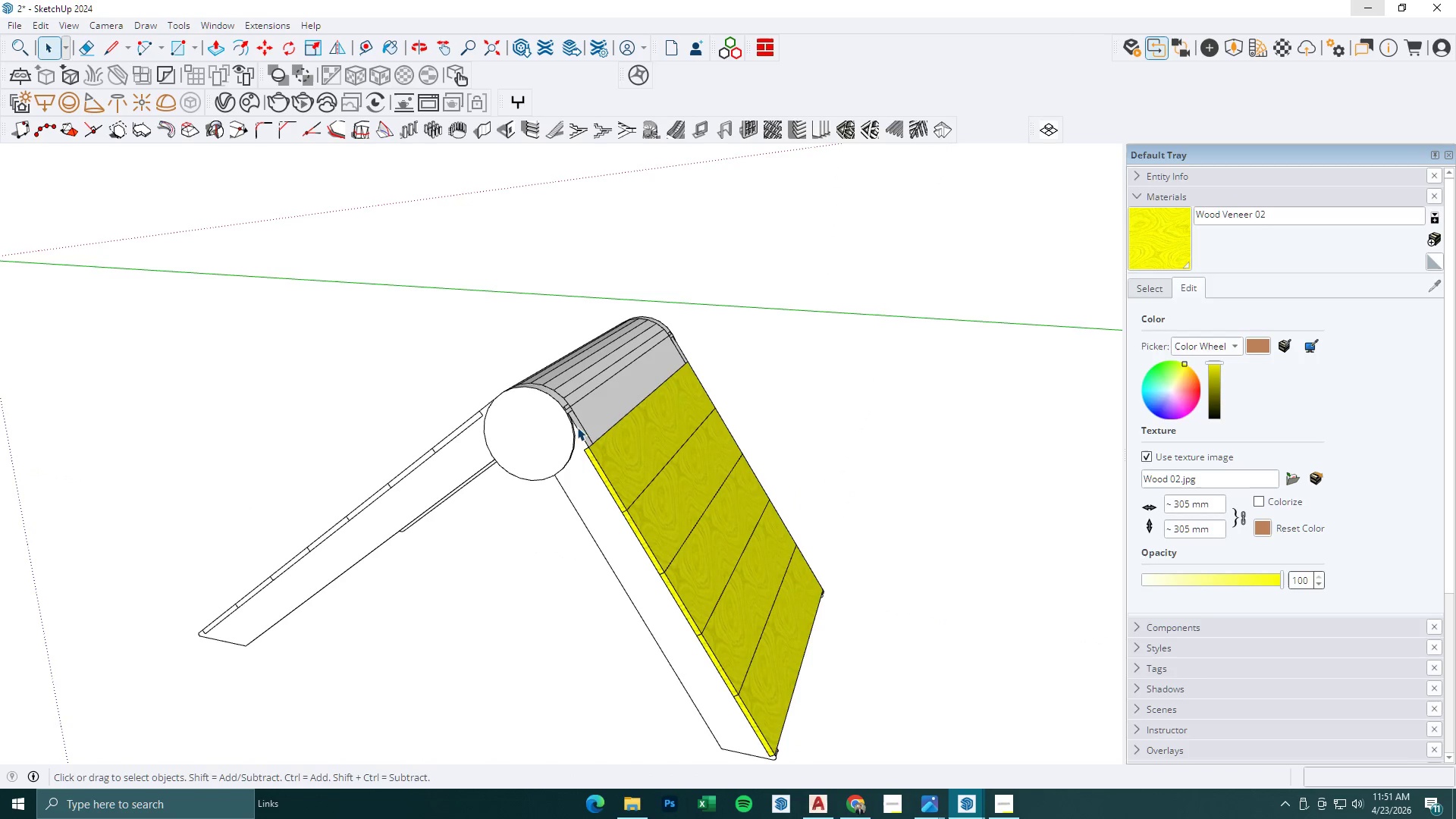 
key(Escape)
 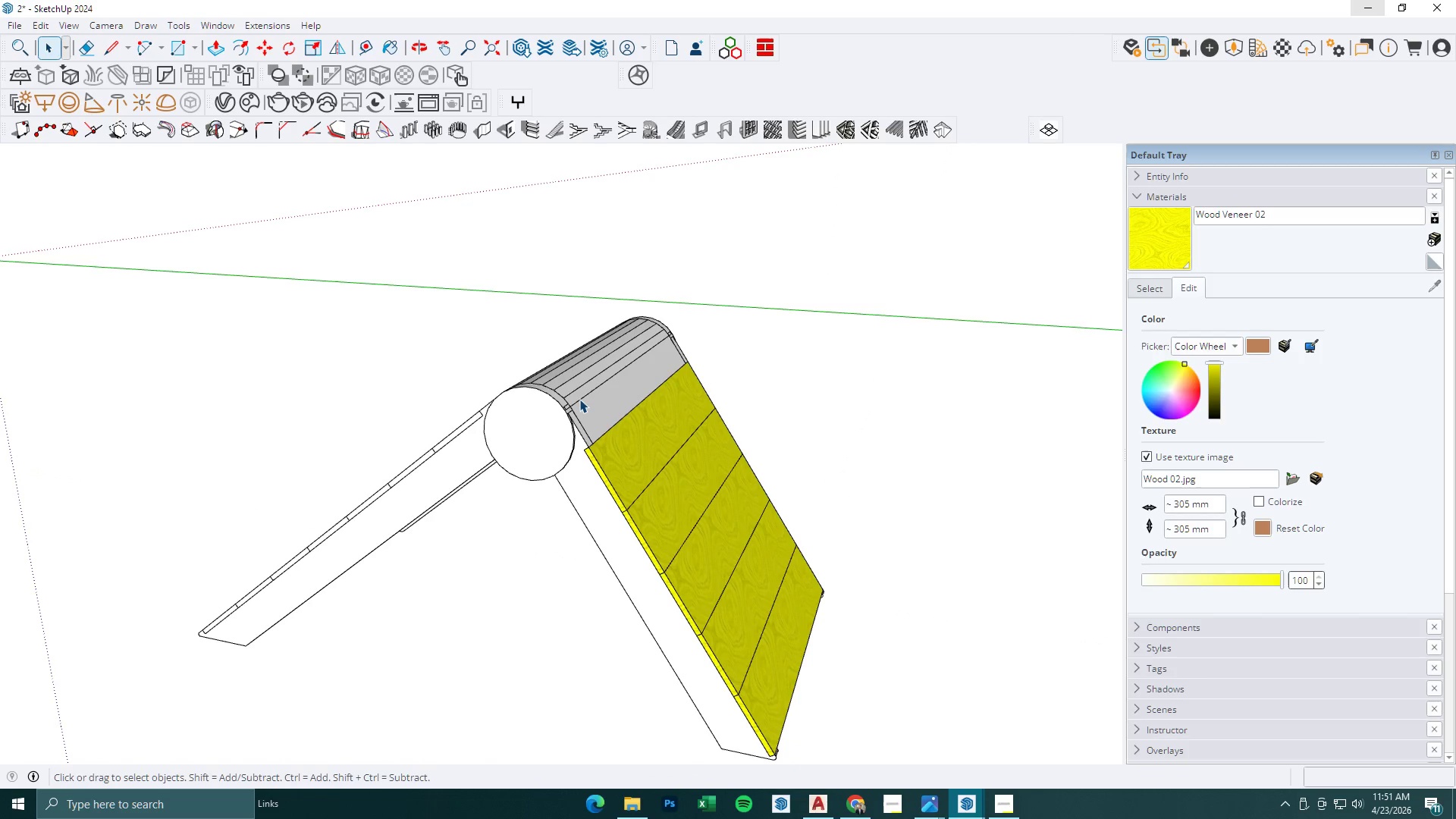 
key(Escape)
 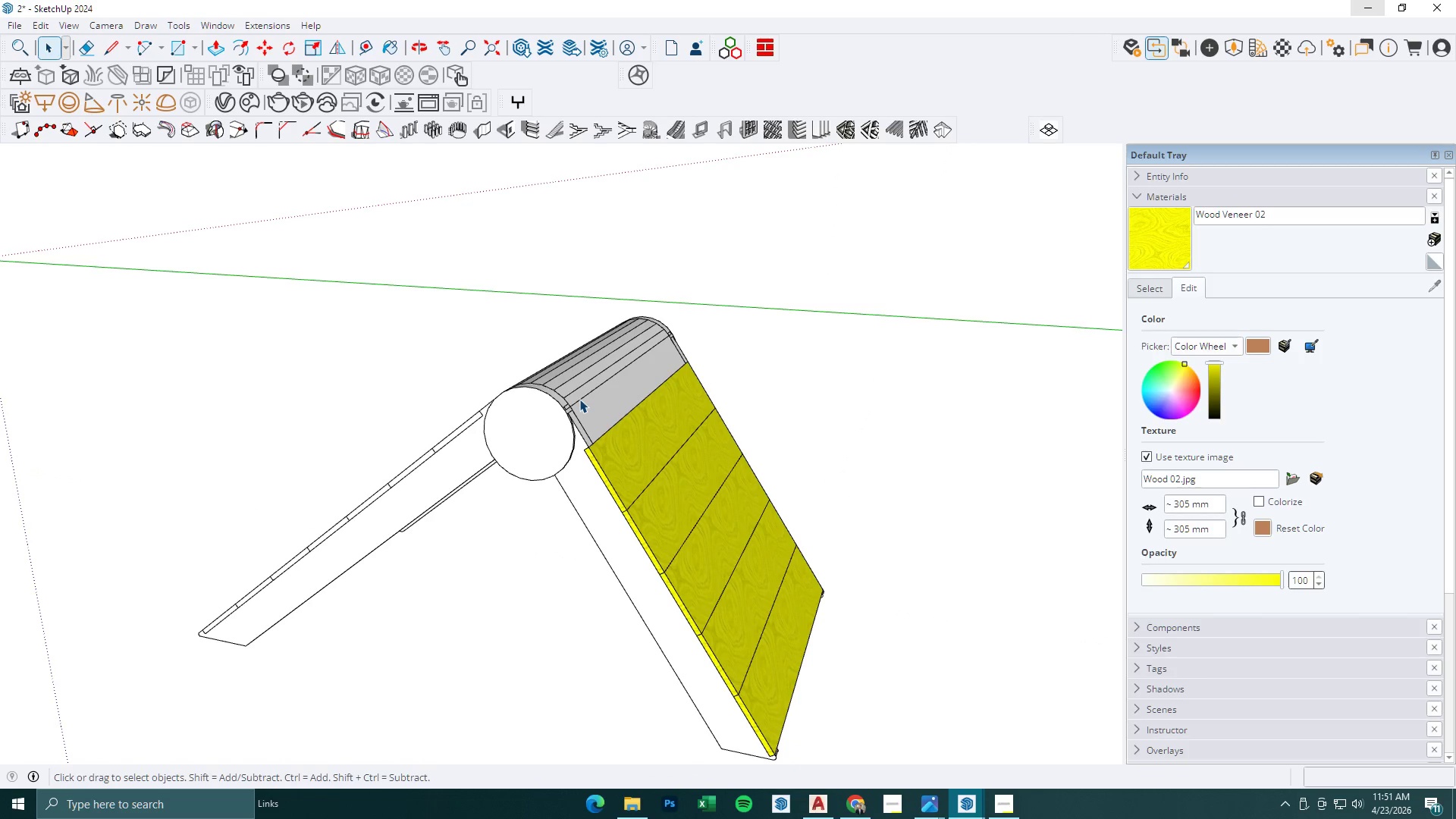 
left_click([579, 399])
 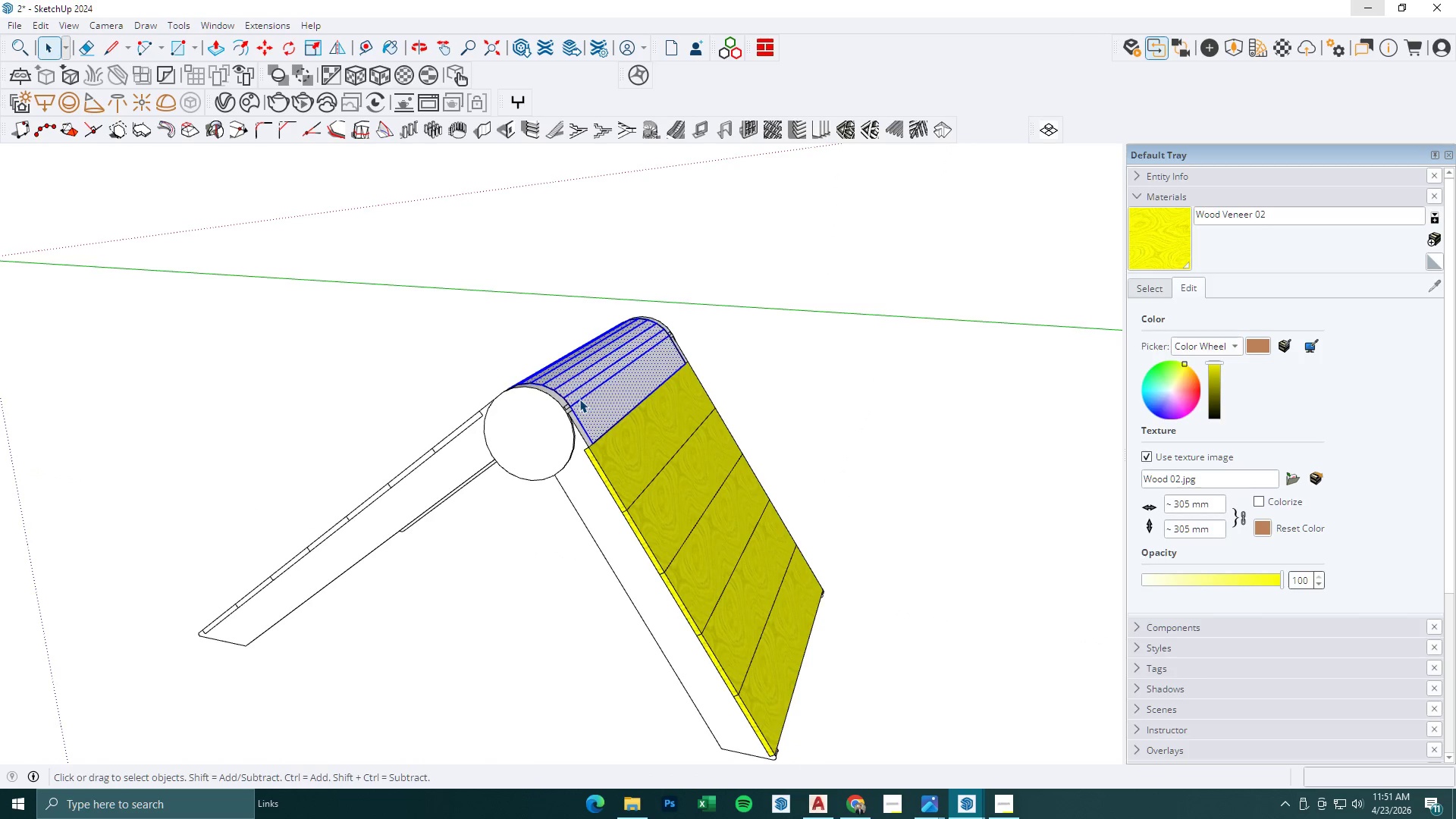 
scroll: coordinate [611, 466], scroll_direction: down, amount: 1.0
 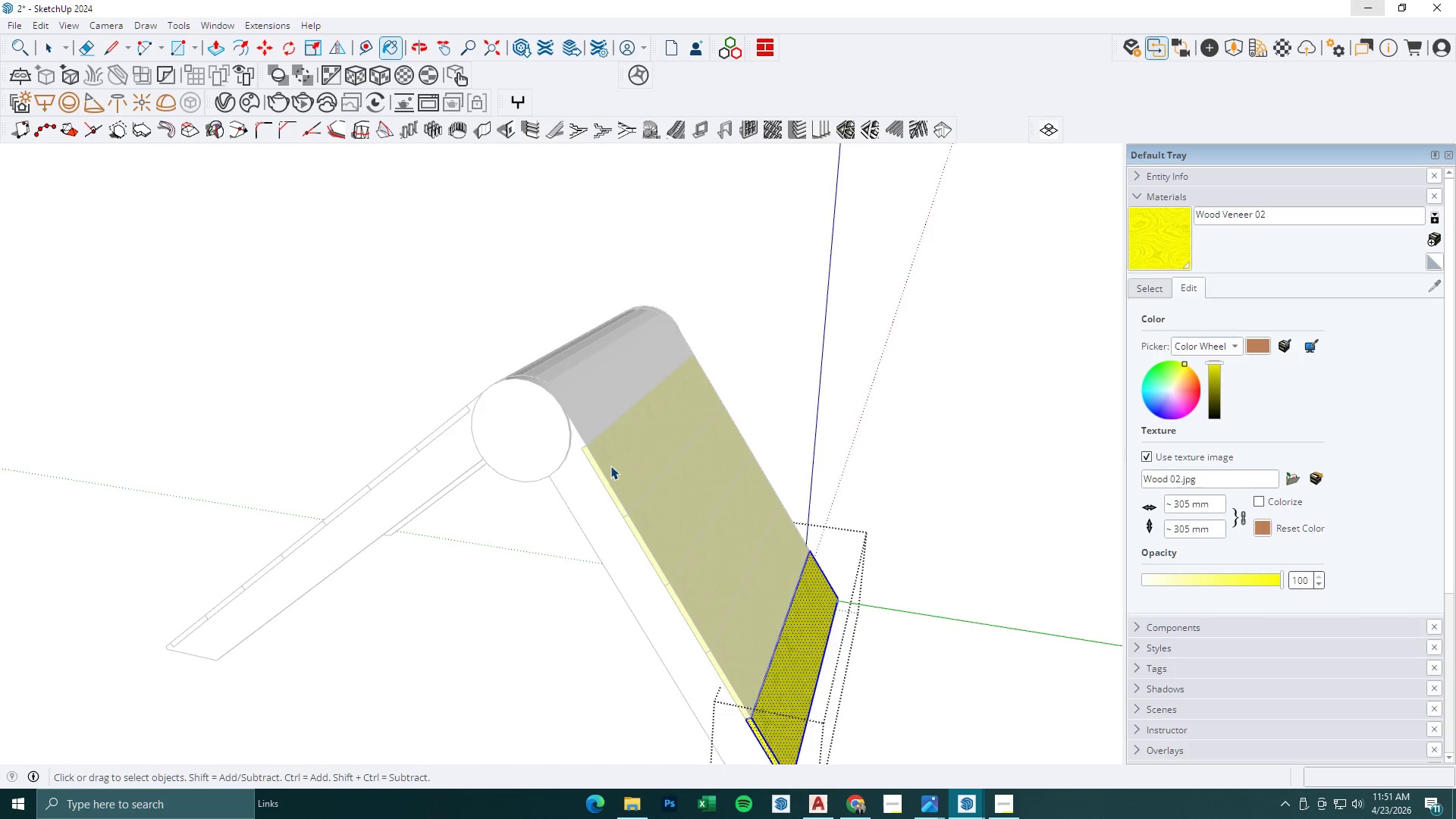 
double_click([579, 399])
 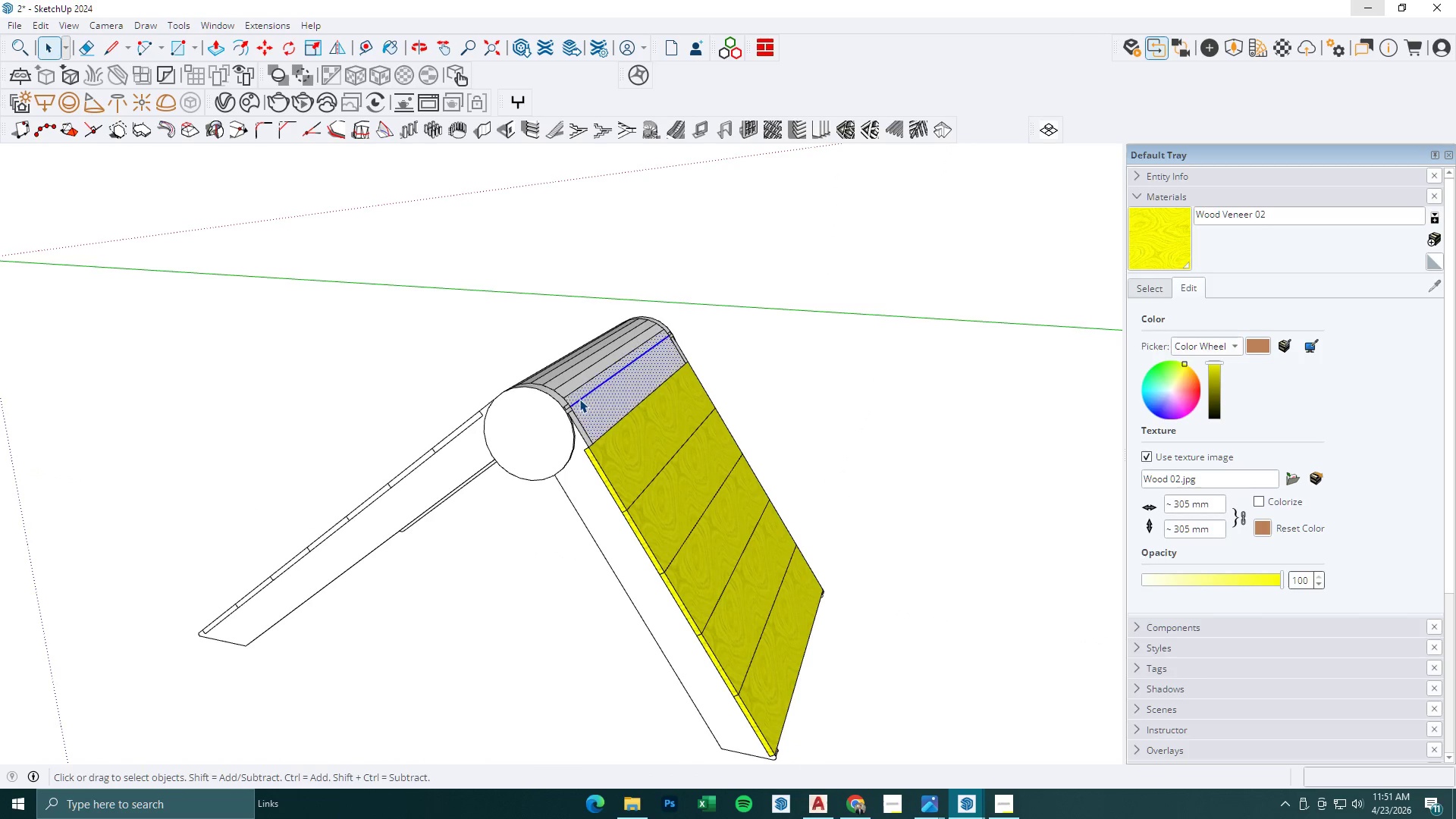 
triple_click([579, 399])
 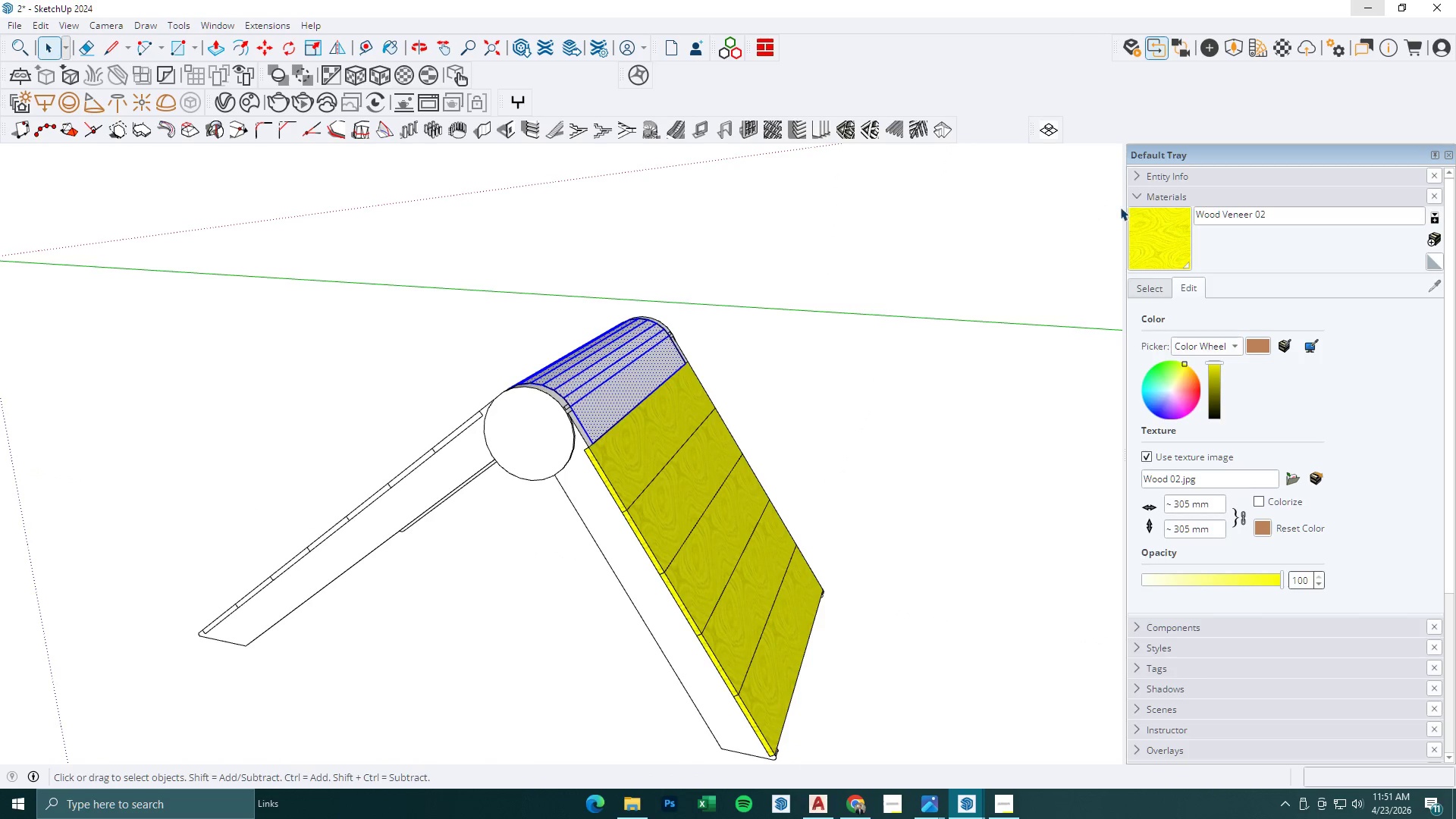 
left_click_drag(start_coordinate=[1160, 234], to_coordinate=[1147, 240])
 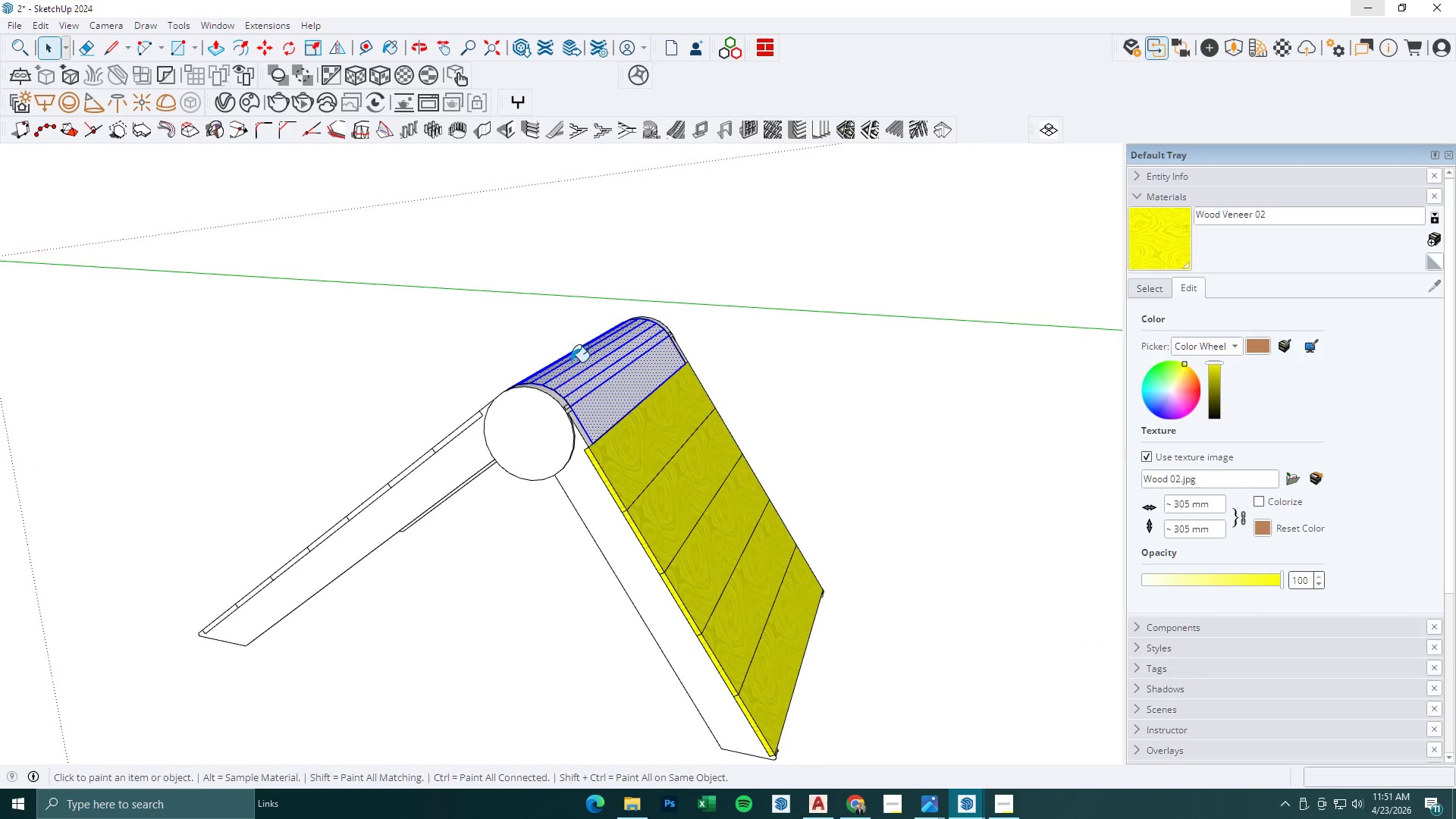 
double_click([571, 364])
 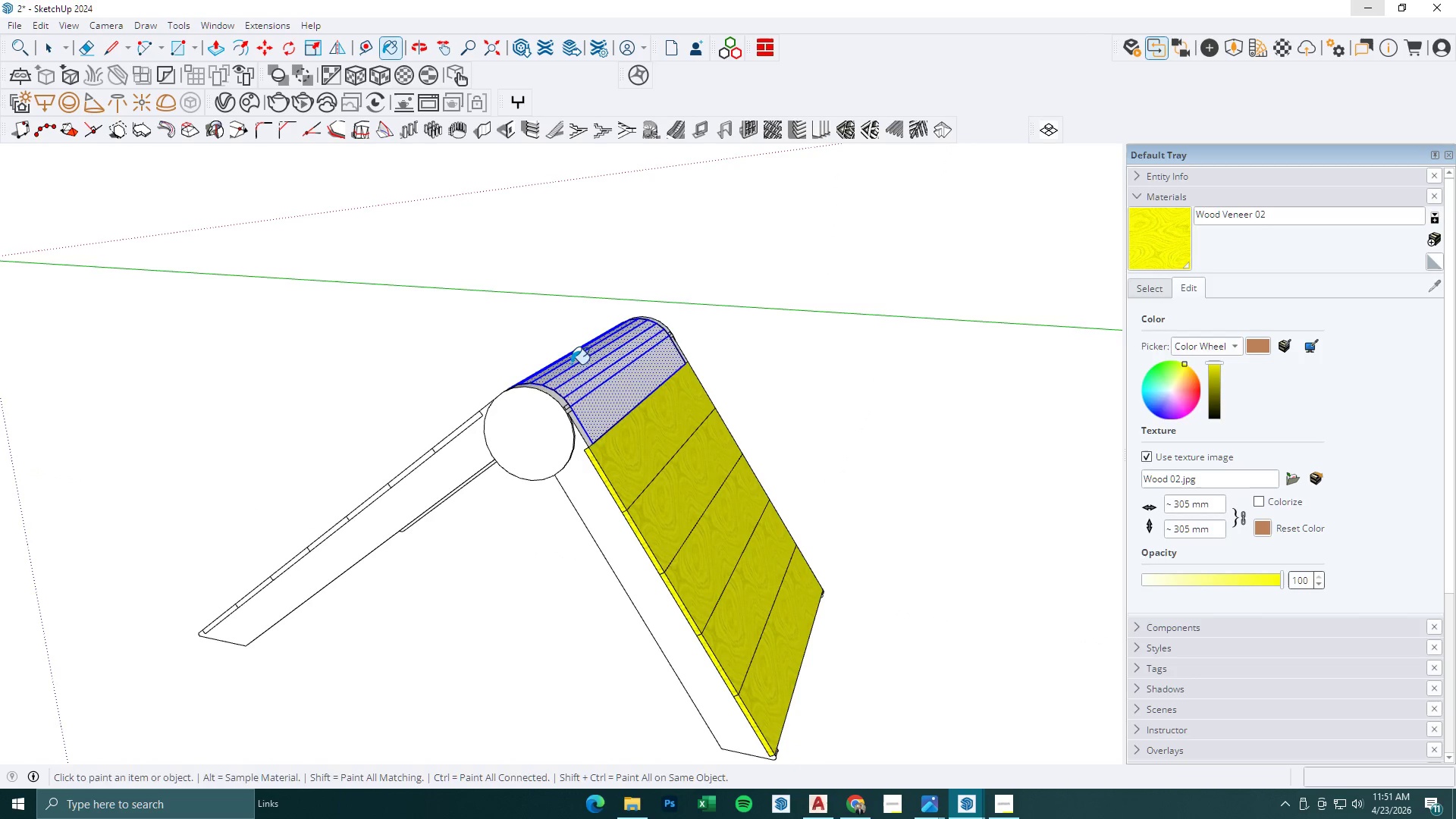 
key(Space)
 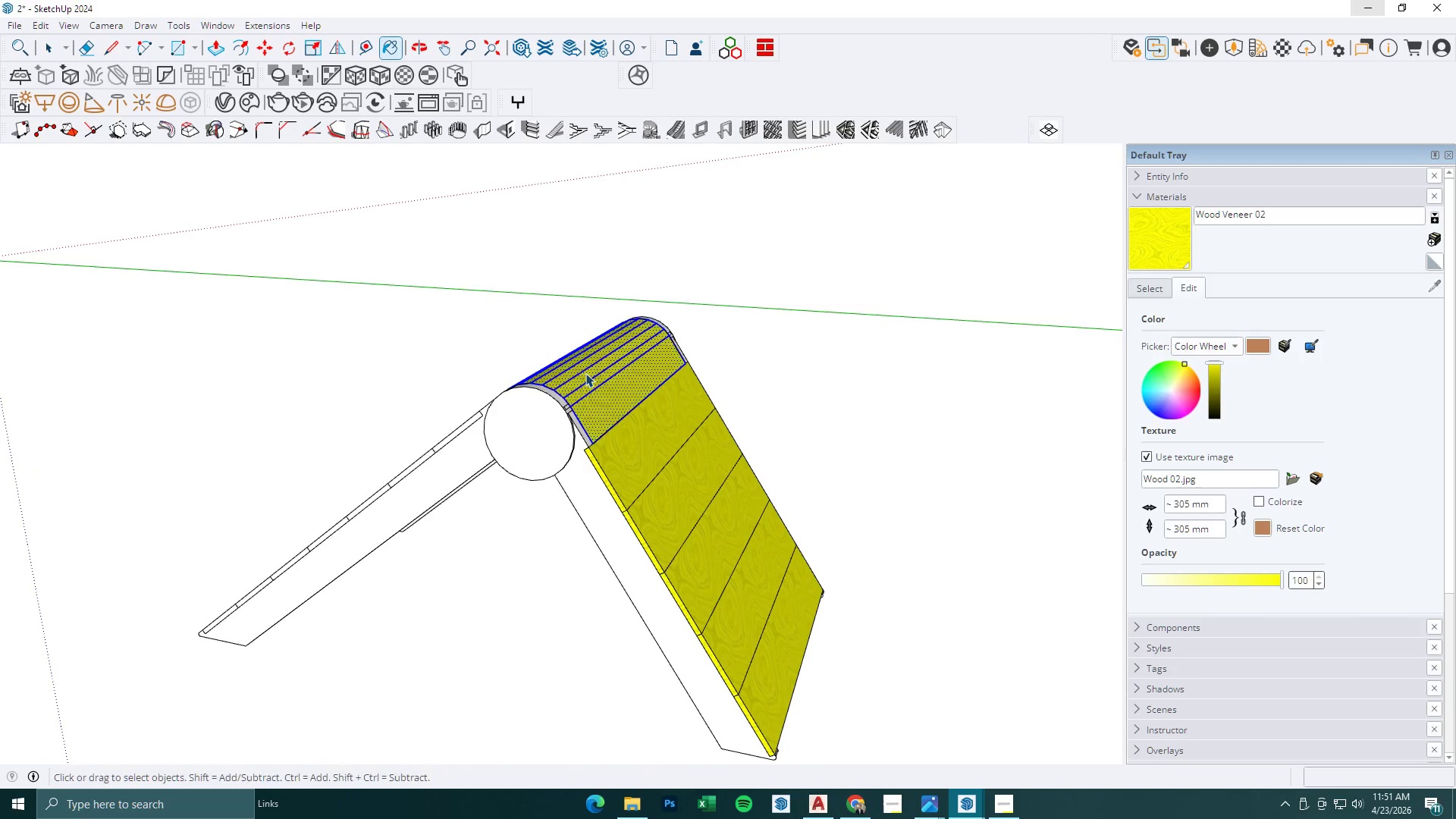 
key(Escape)
 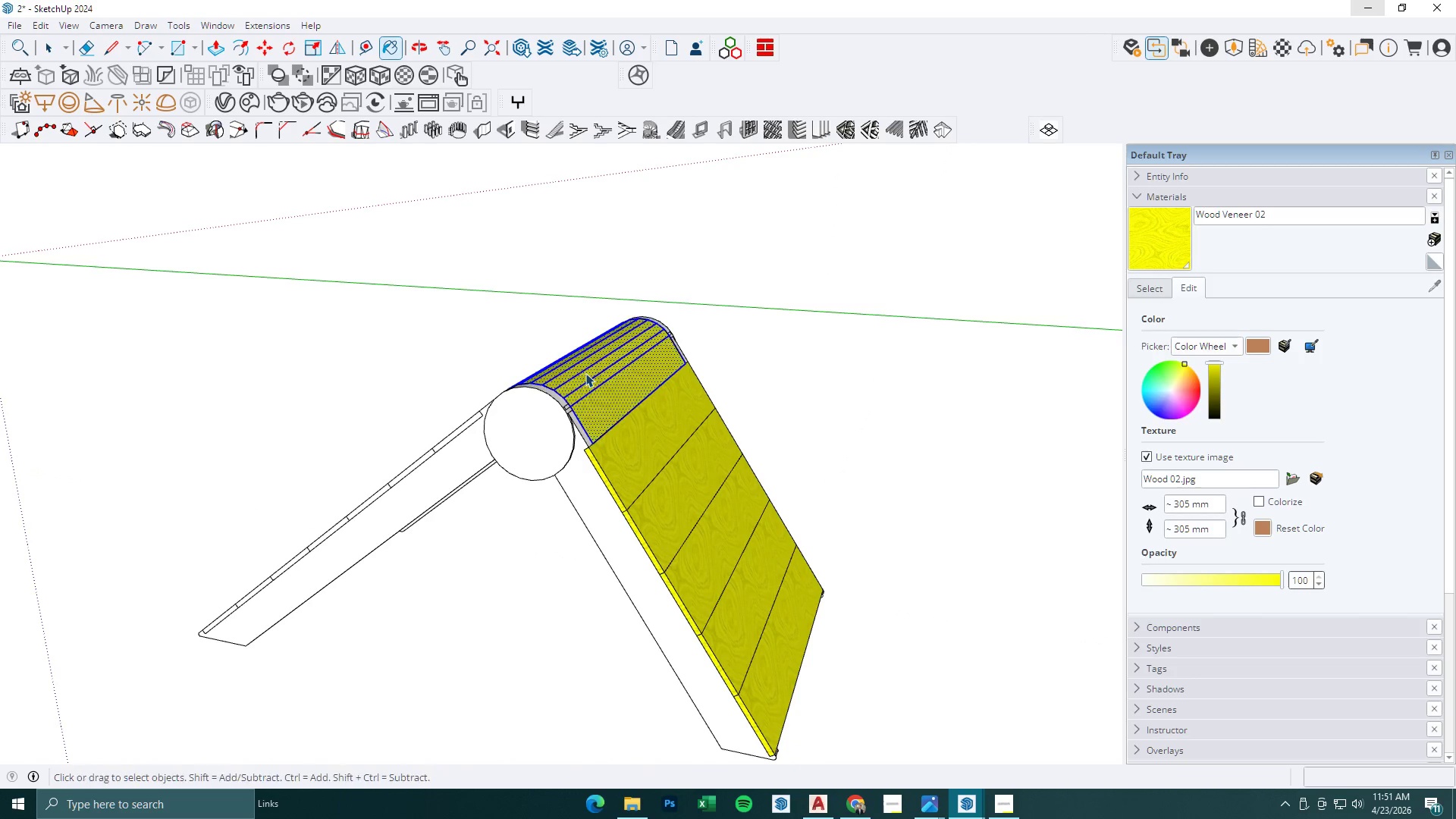 
triple_click([585, 373])
 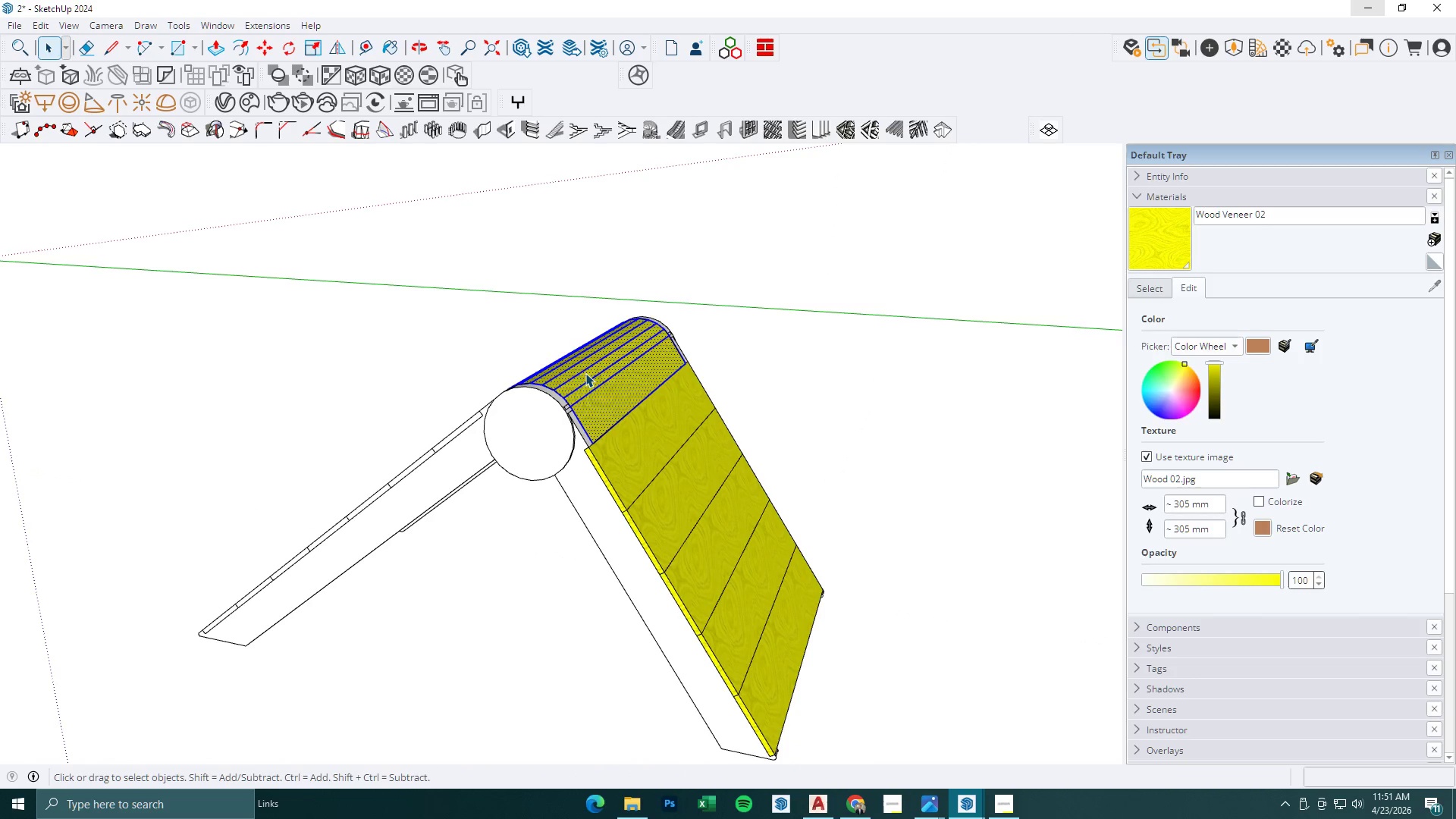 
triple_click([585, 373])
 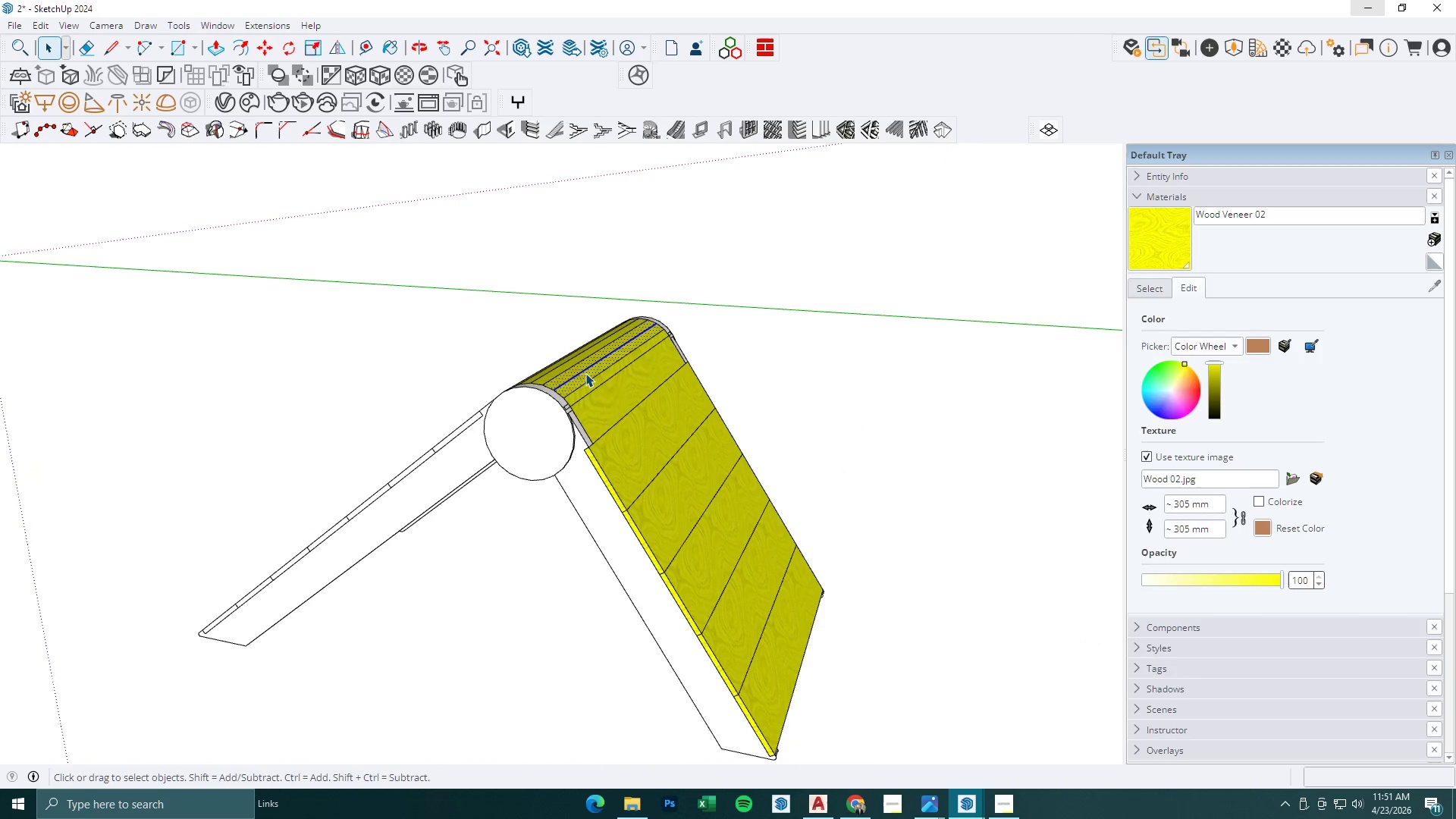 
triple_click([585, 373])
 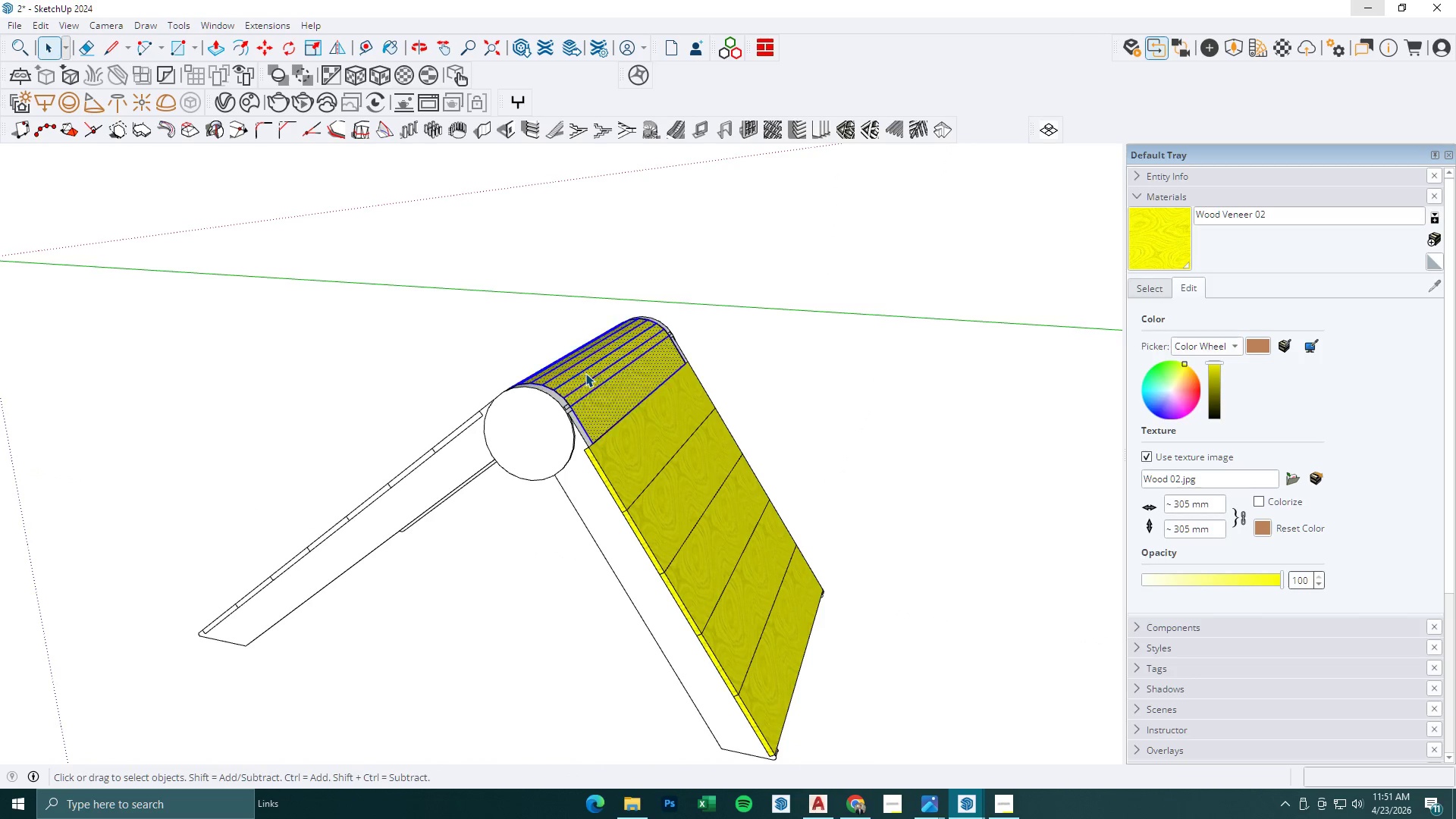 
triple_click([585, 373])
 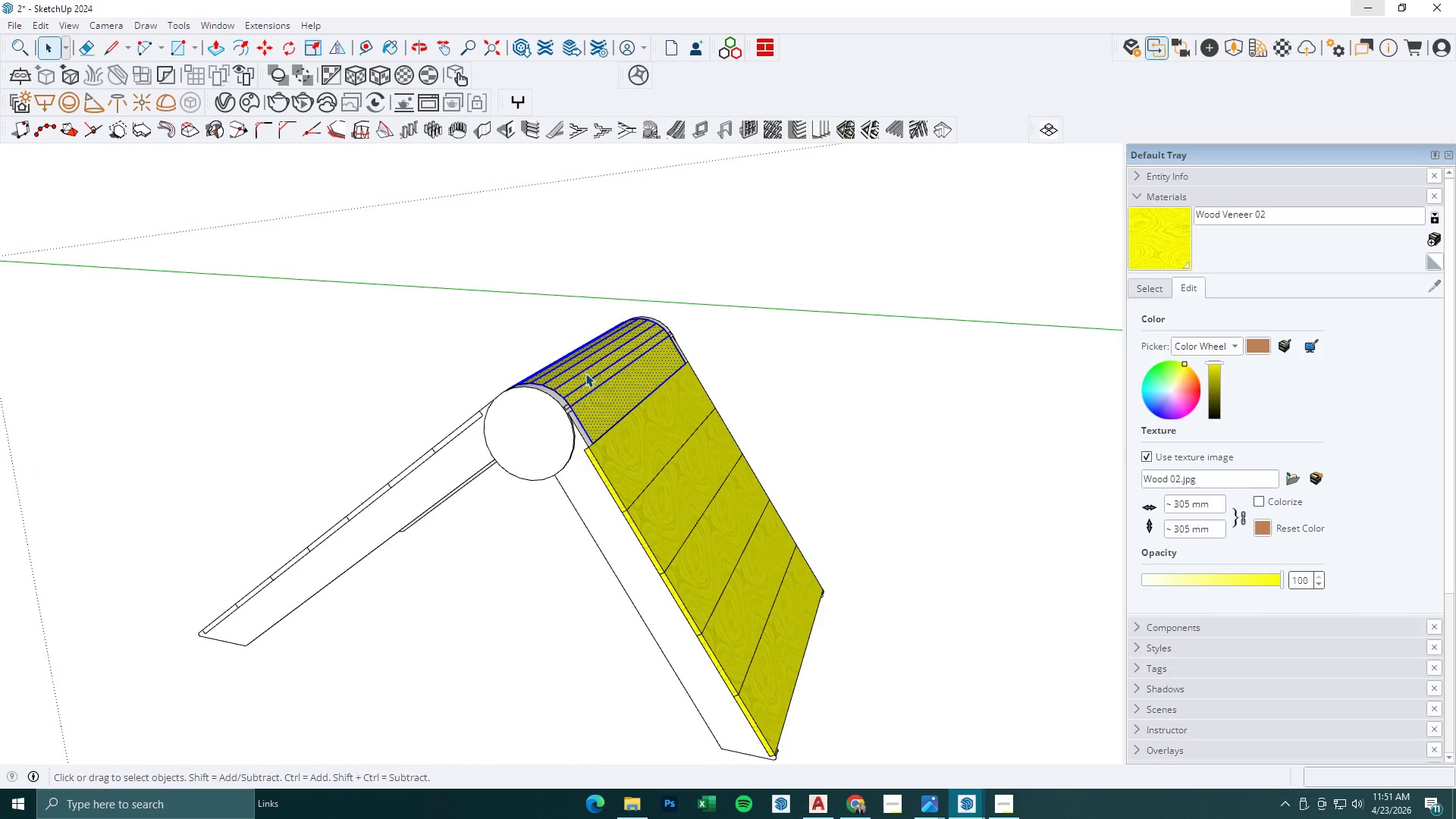 
triple_click([585, 373])
 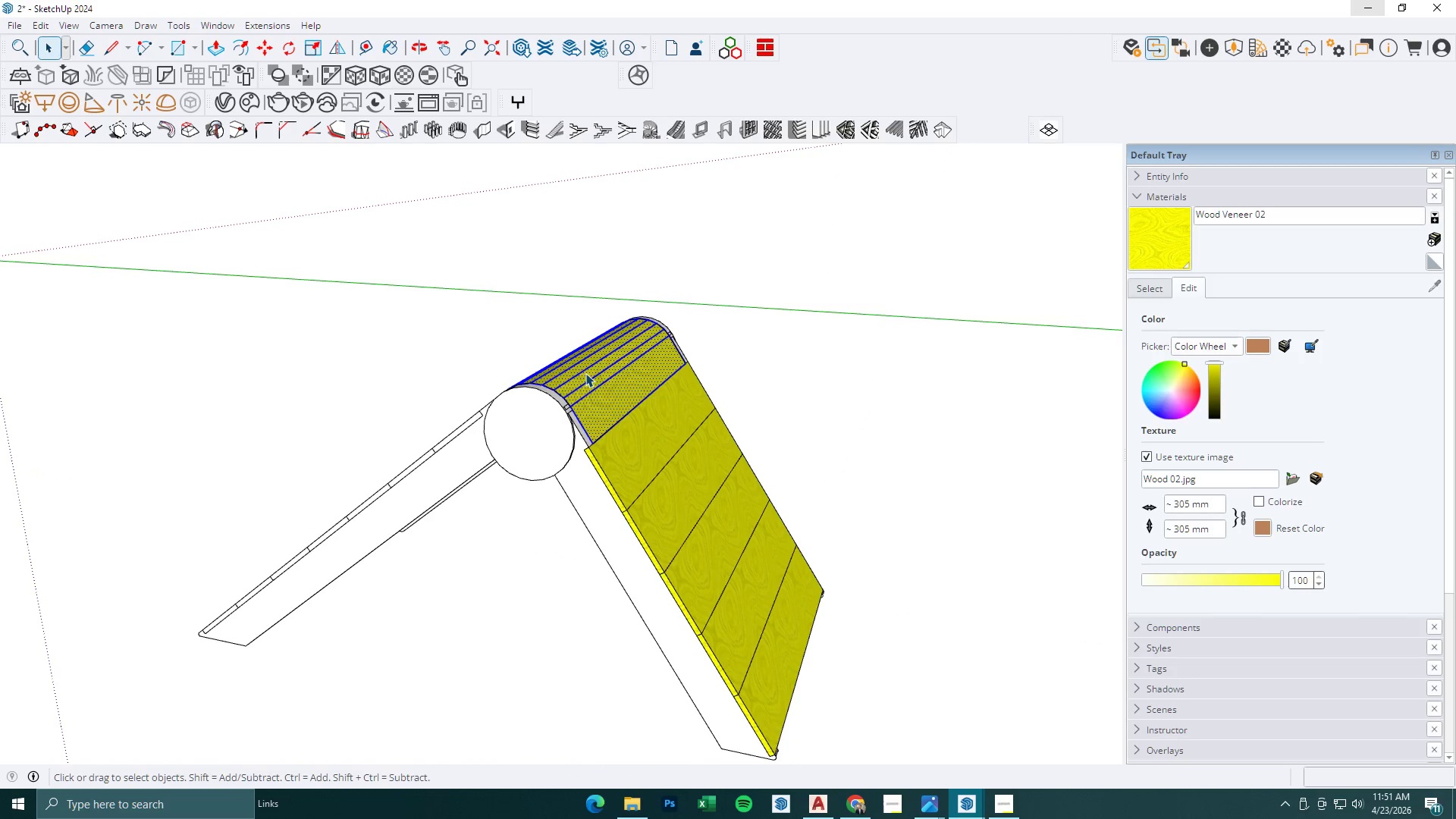 
right_click([585, 373])
 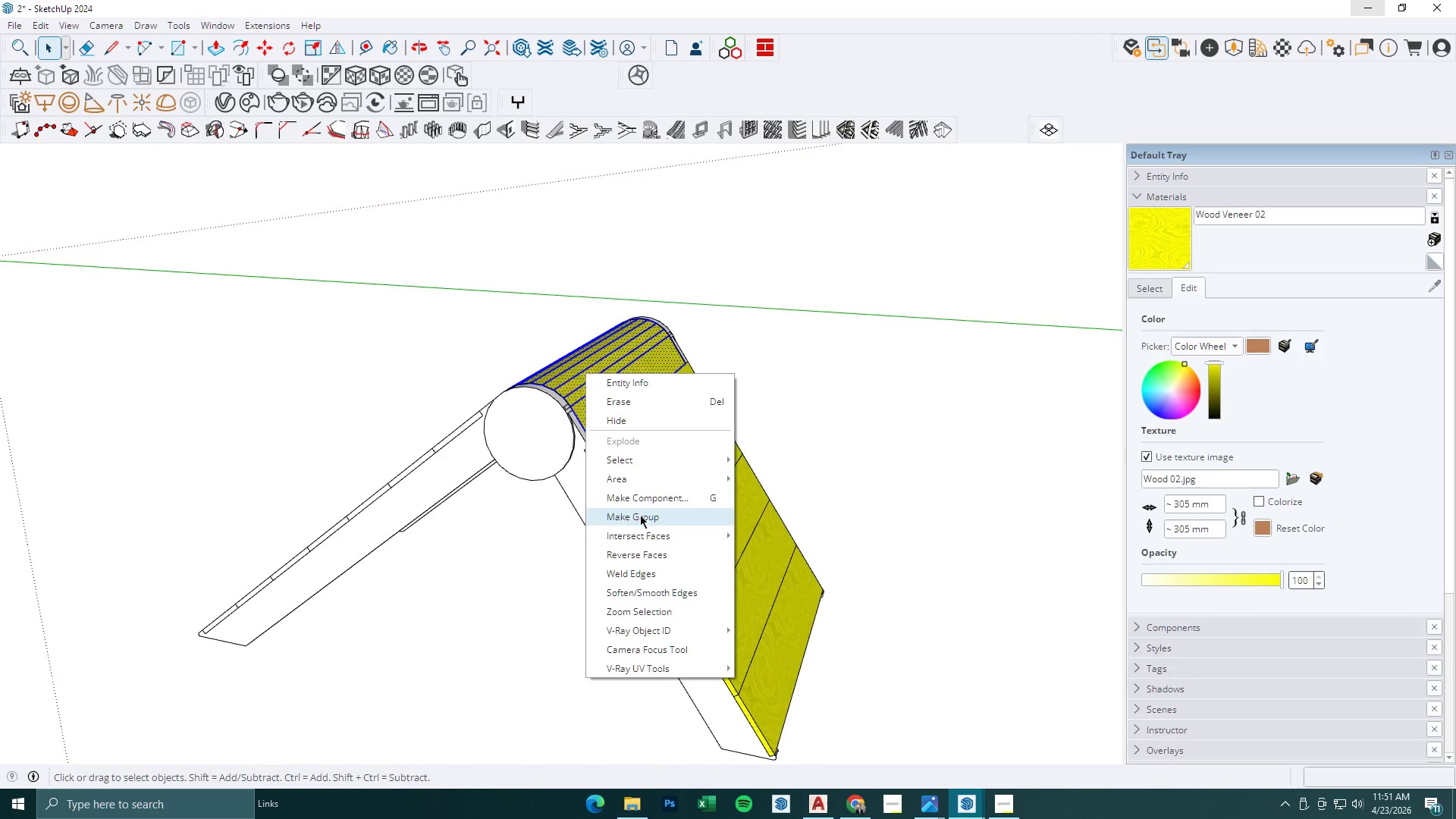 
double_click([587, 377])
 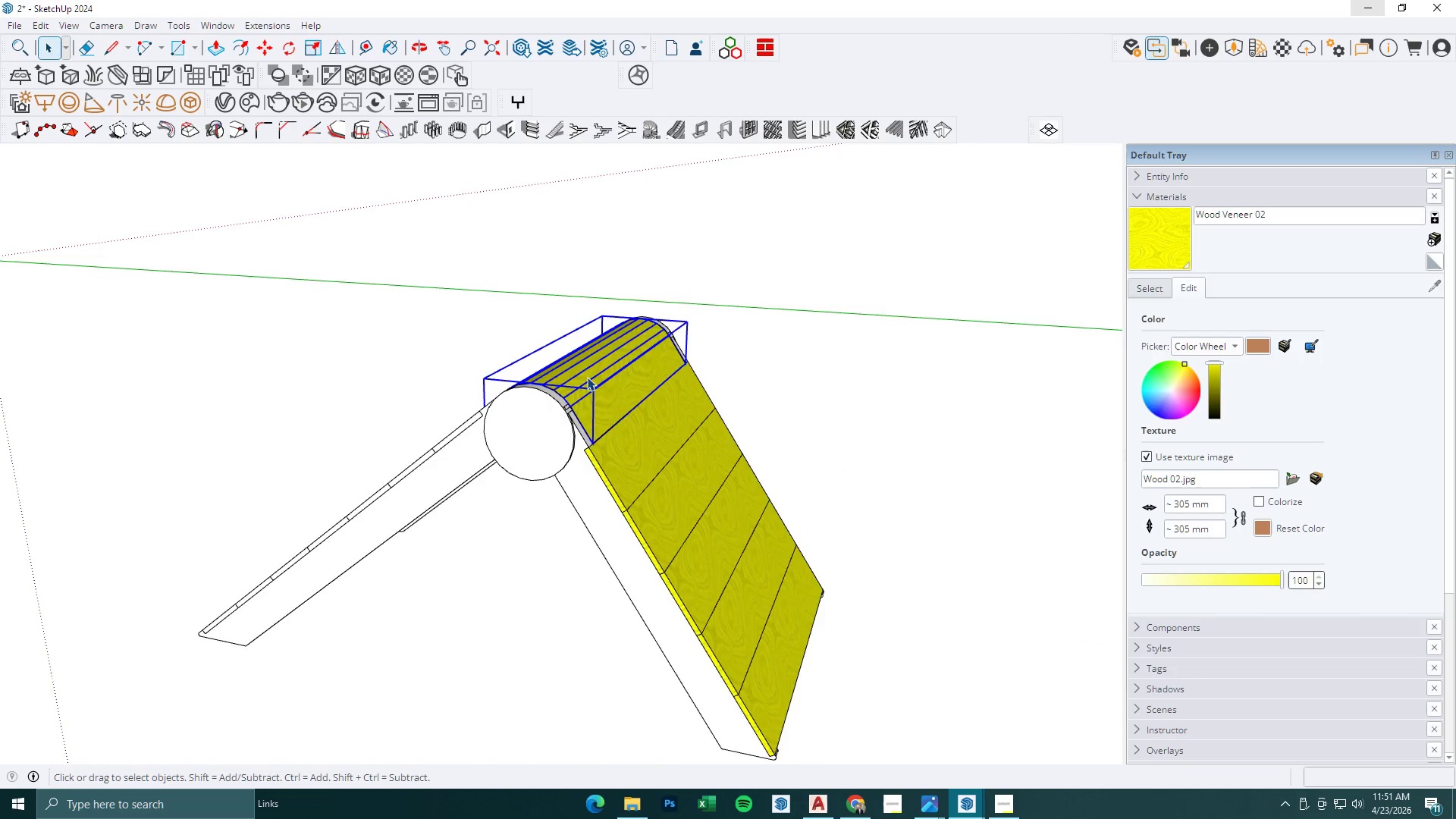 
triple_click([587, 377])
 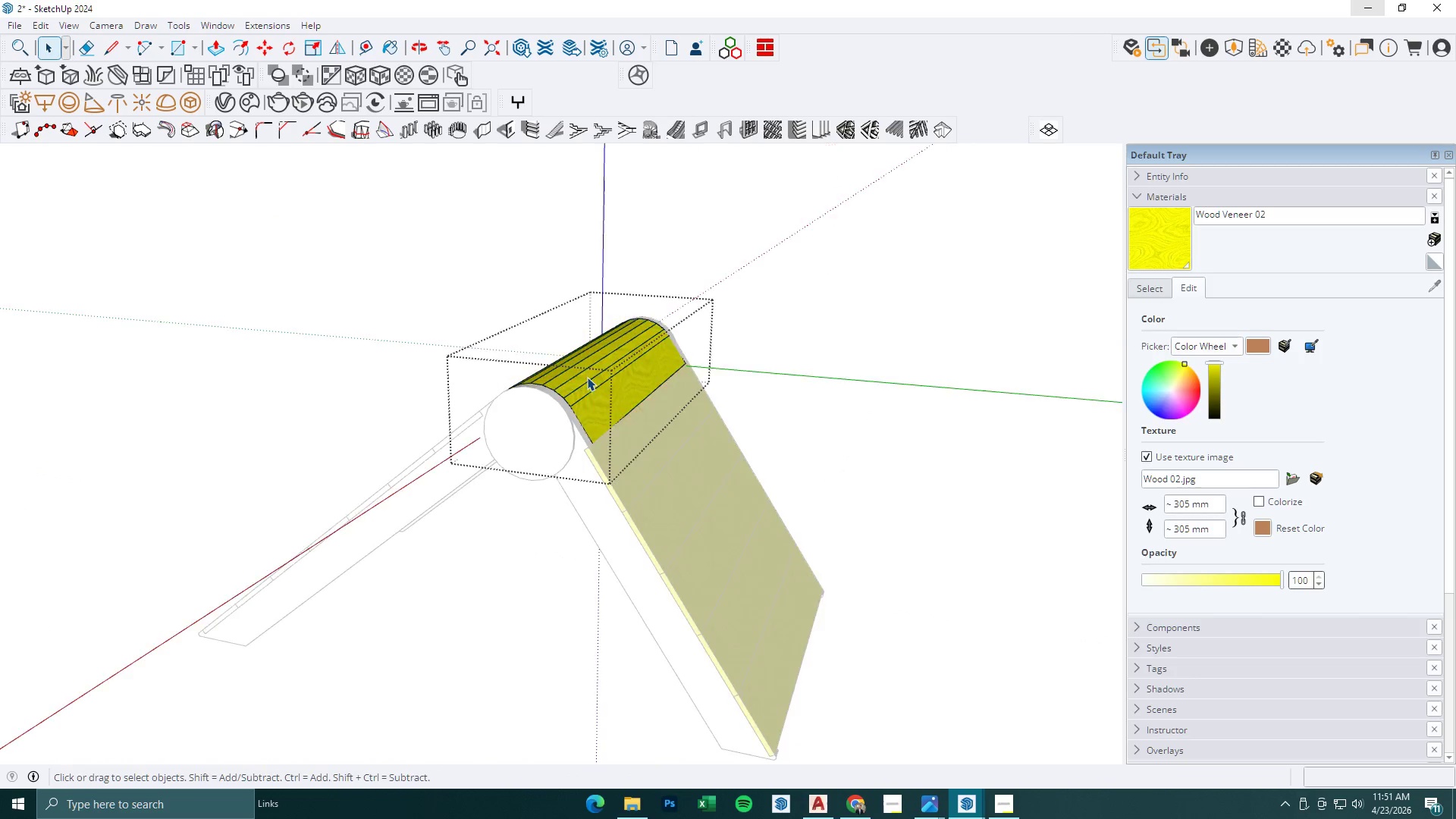 
triple_click([587, 377])
 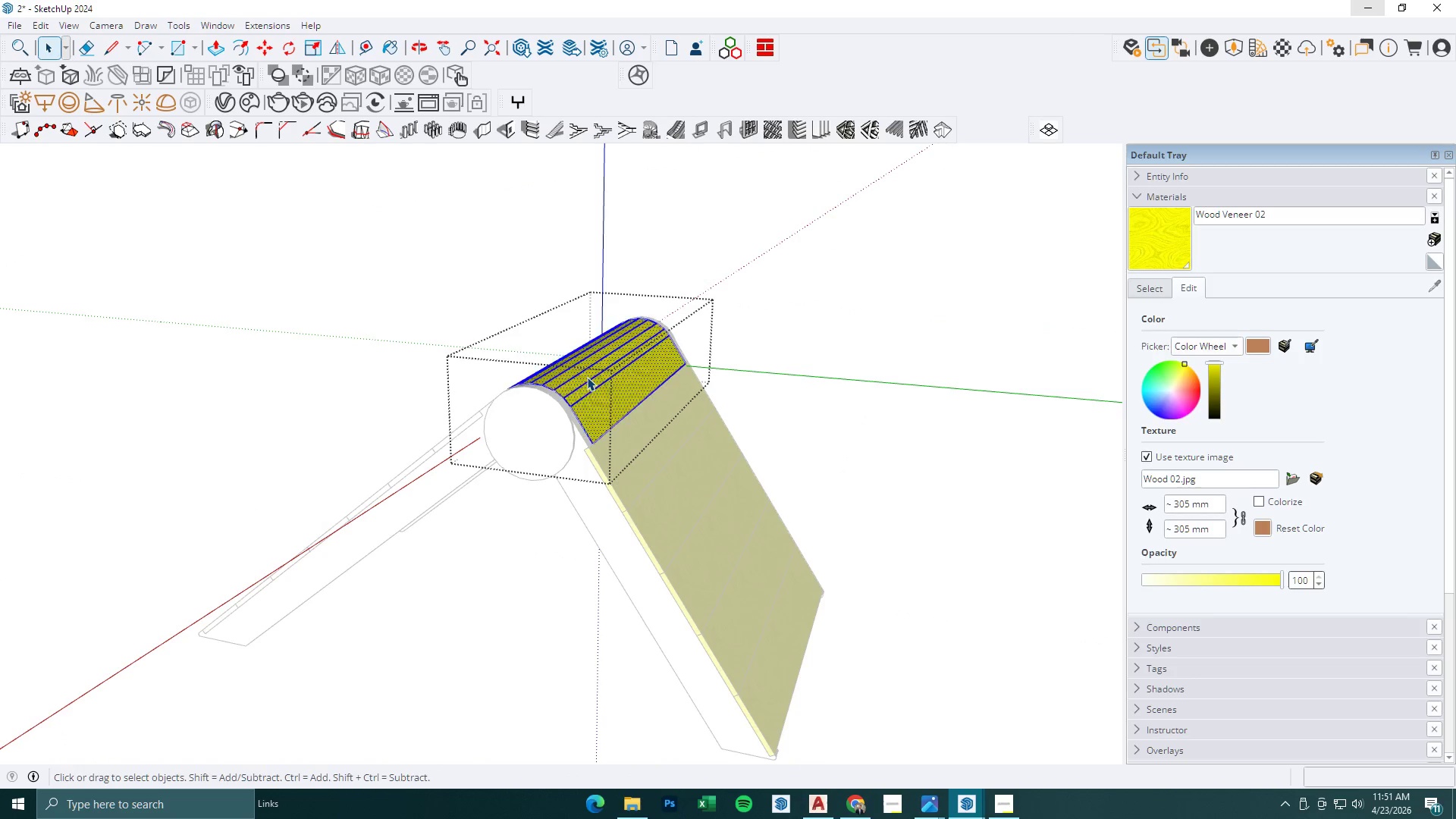 
triple_click([587, 377])
 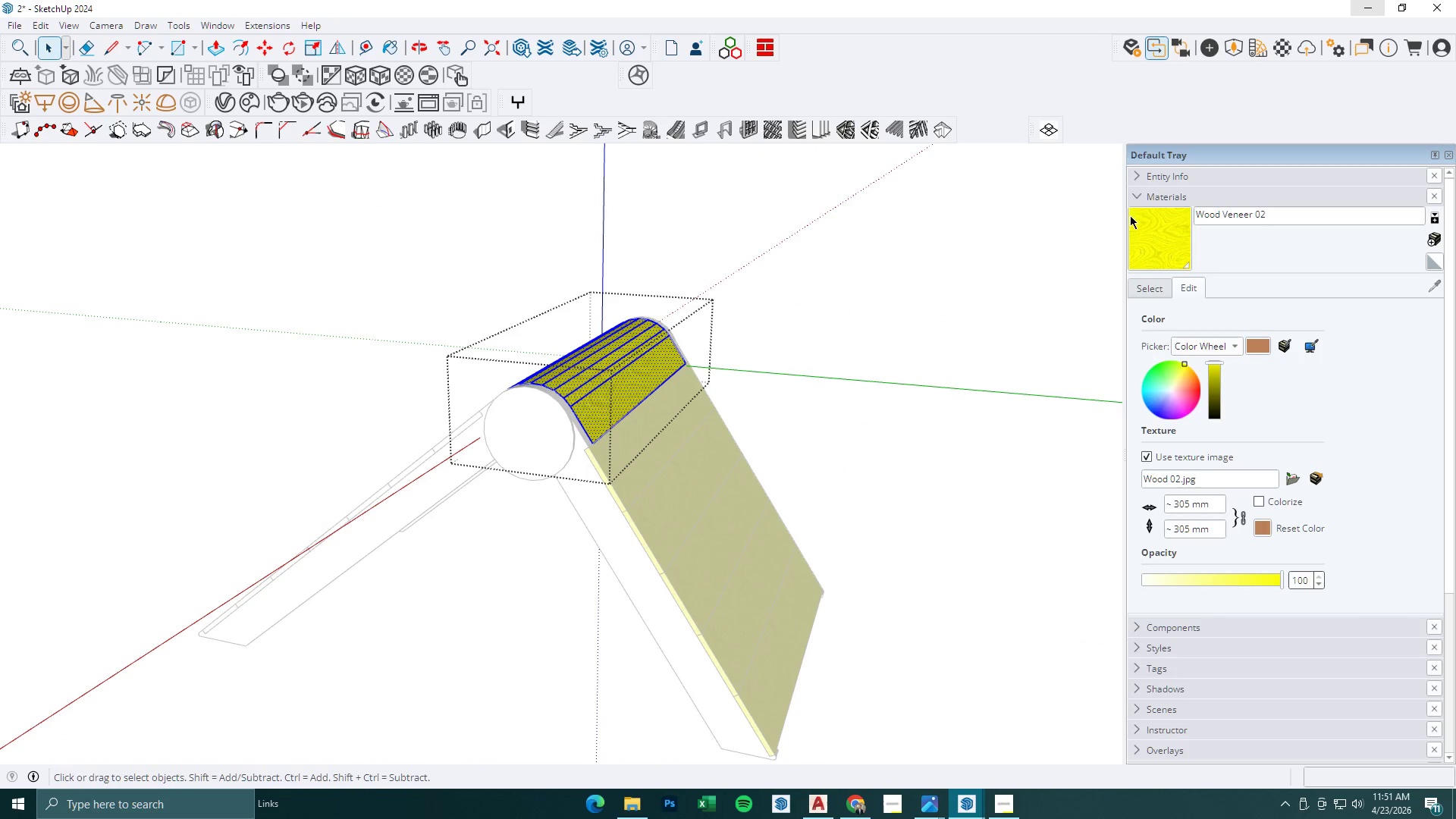 
left_click_drag(start_coordinate=[1159, 234], to_coordinate=[1147, 243])
 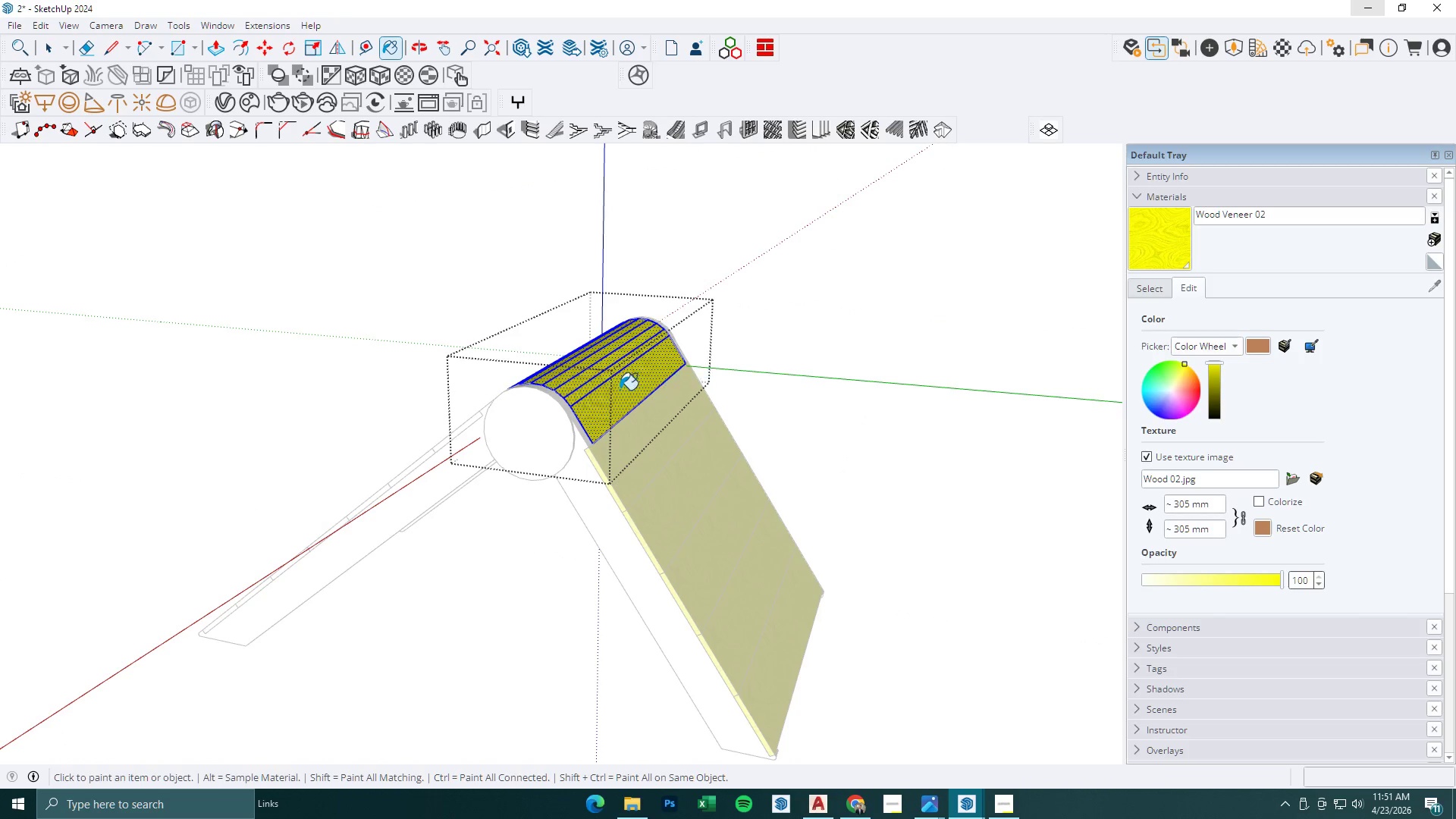 
double_click([620, 390])
 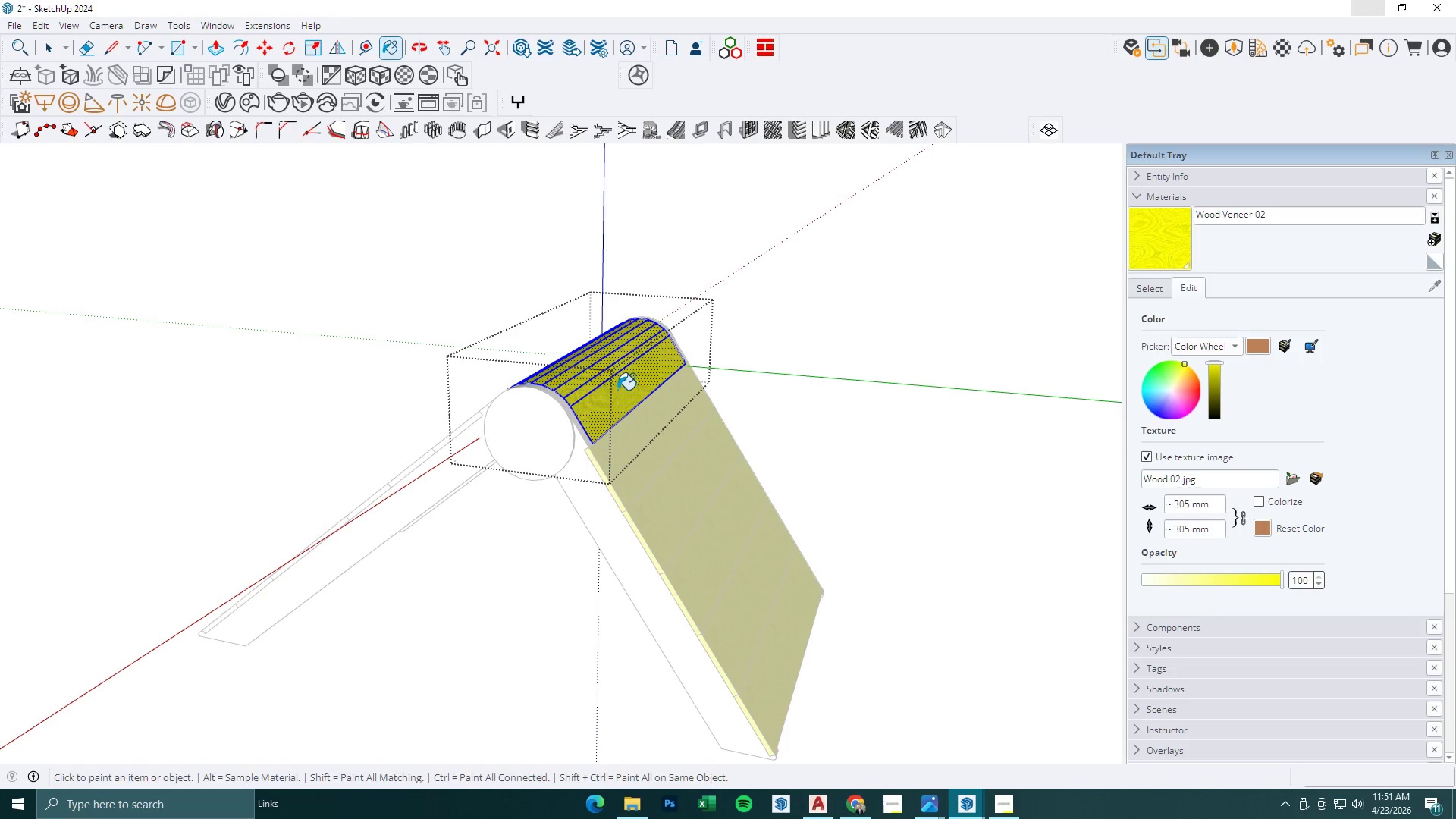 
key(Space)
 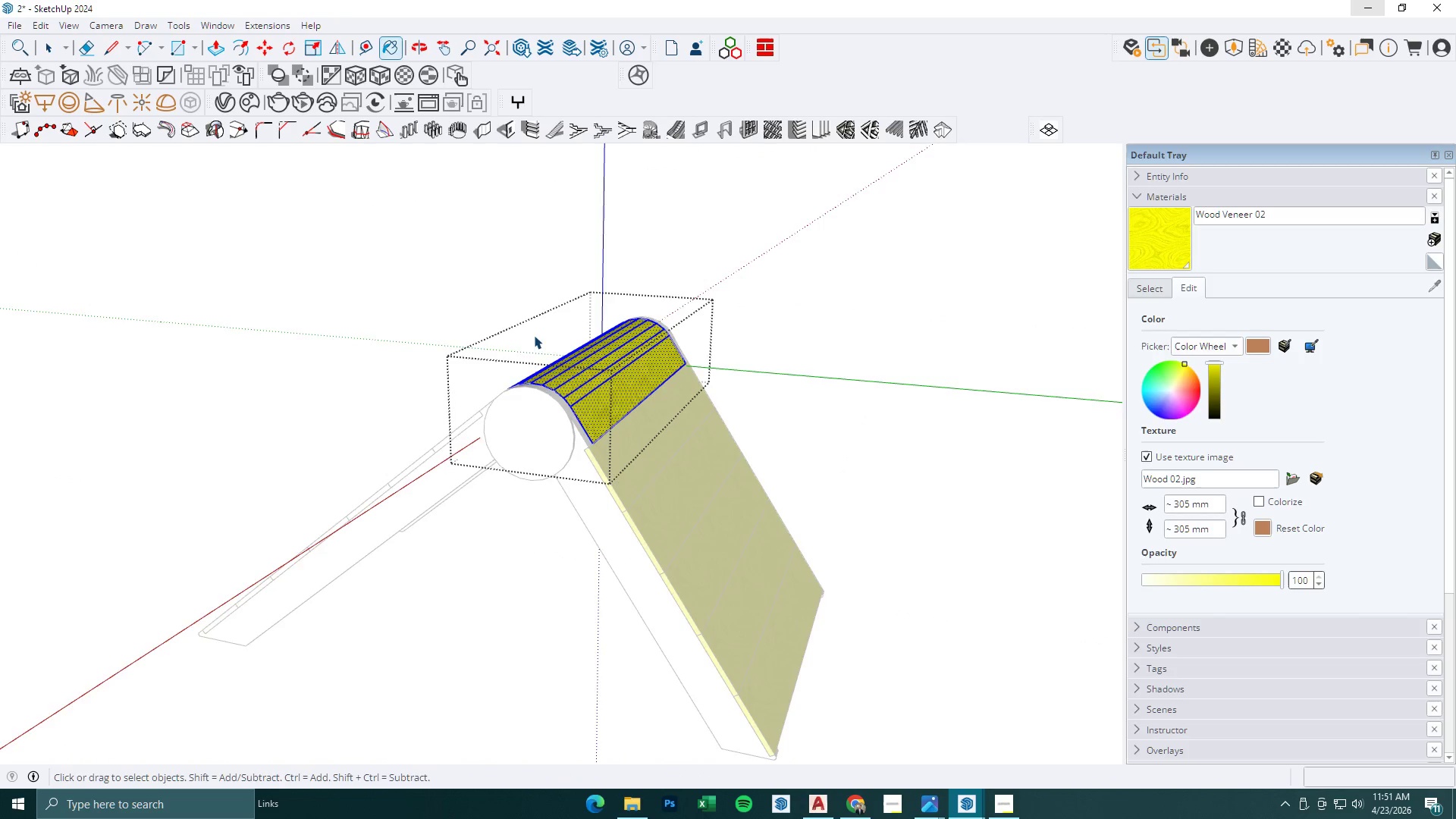 
key(Escape)
 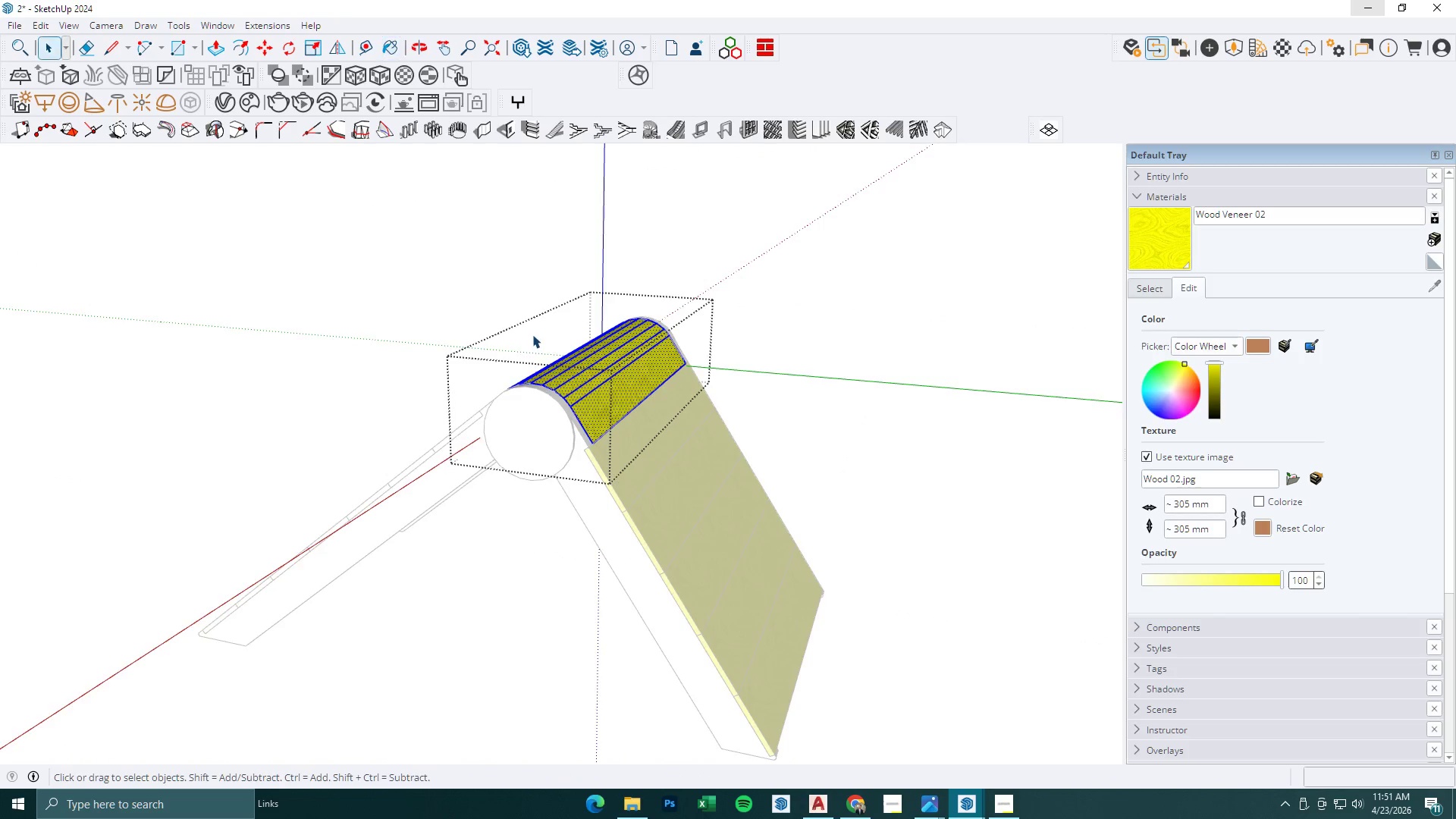 
key(Escape)
 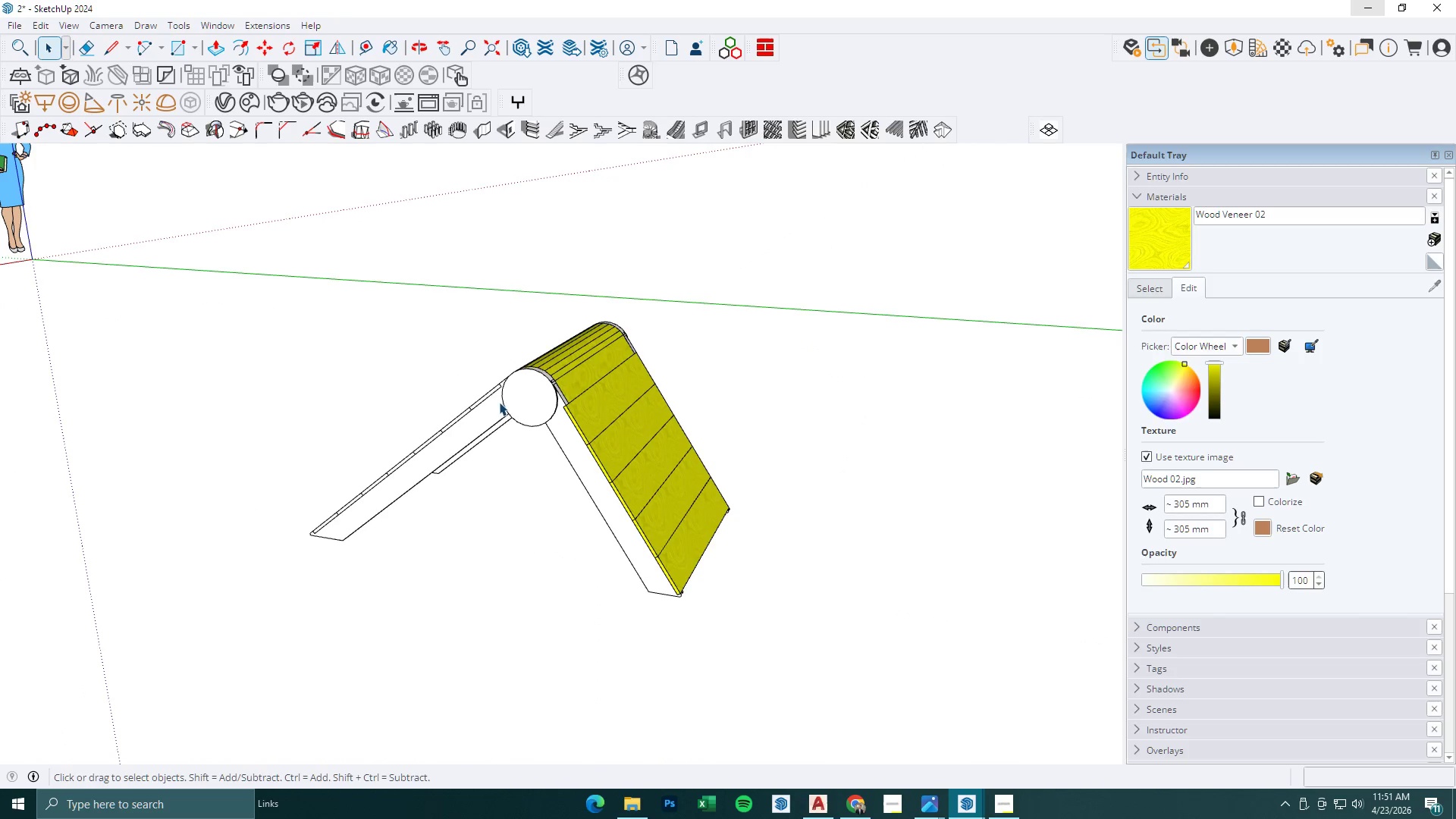 
scroll: coordinate [481, 360], scroll_direction: down, amount: 5.0
 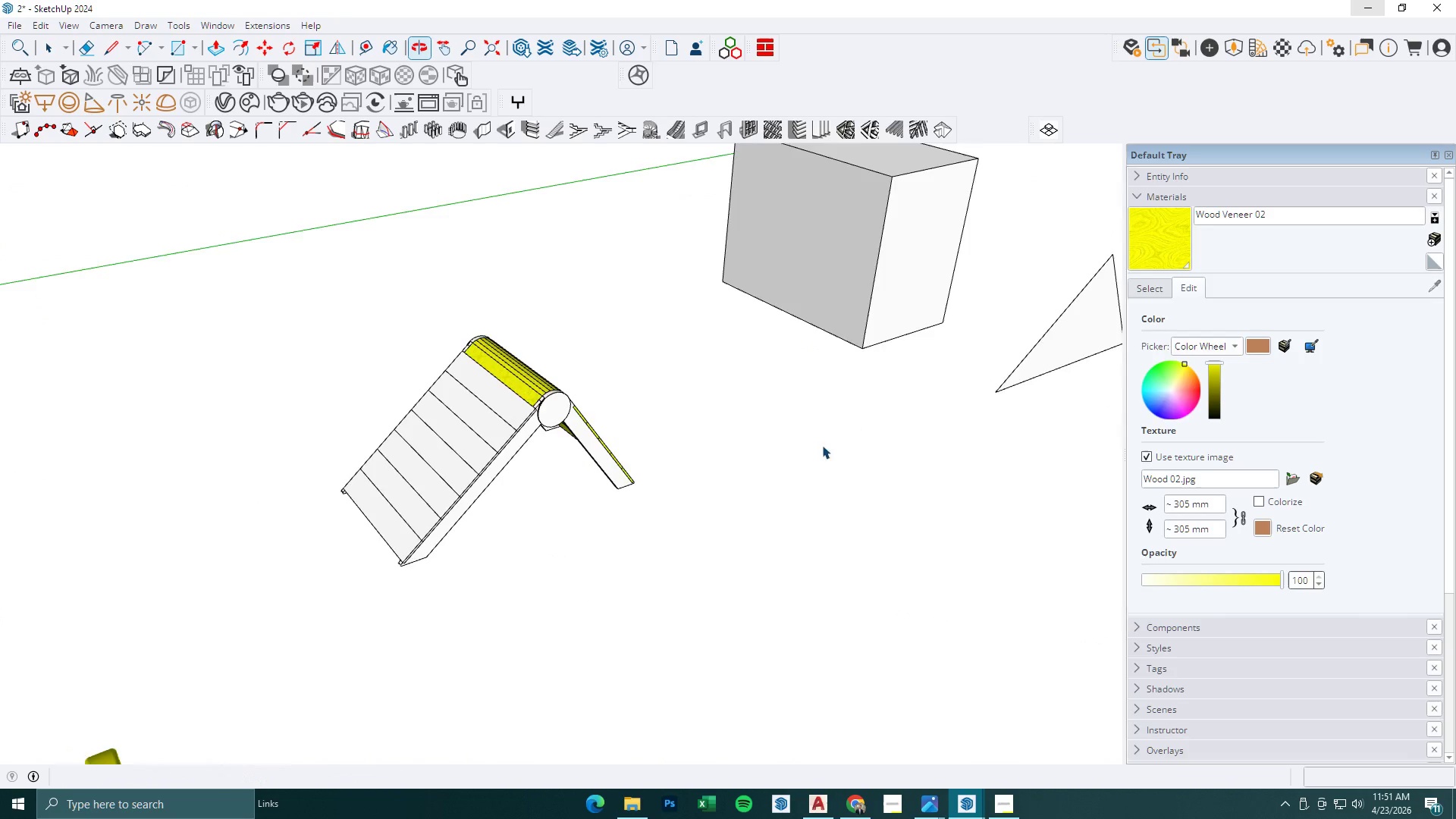 
double_click([541, 384])
 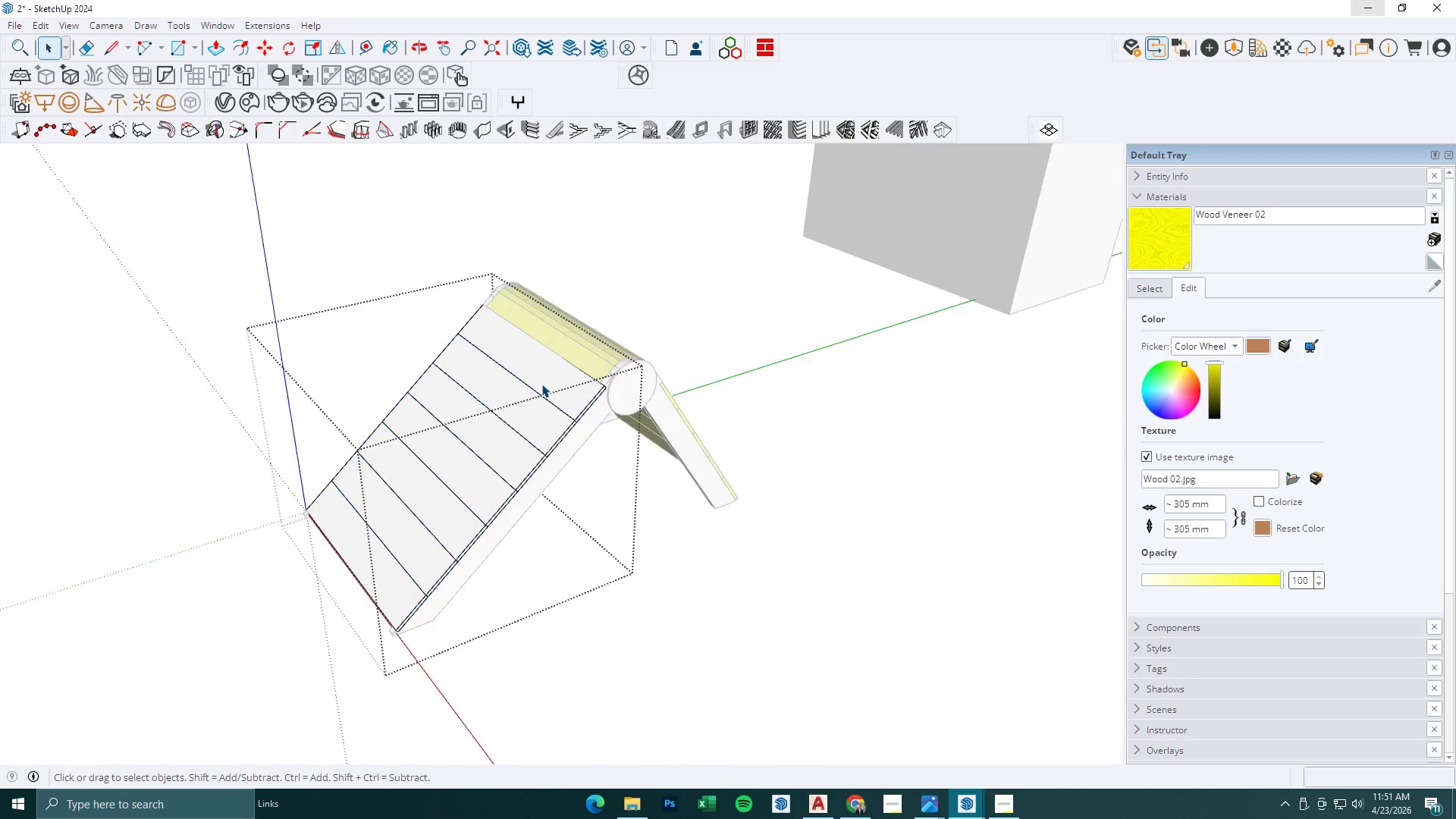 
scroll: coordinate [418, 447], scroll_direction: up, amount: 4.0
 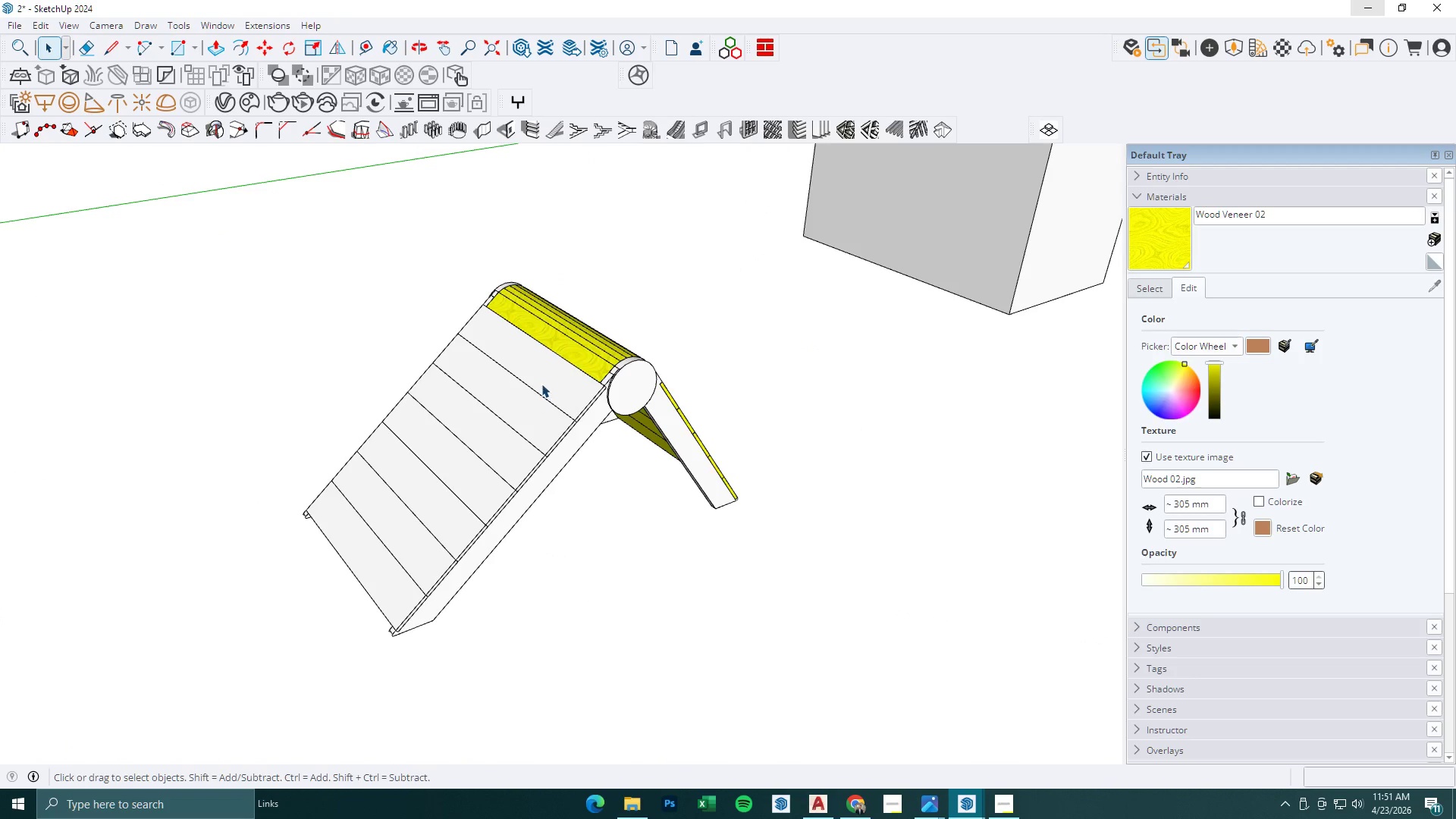 
triple_click([541, 384])
 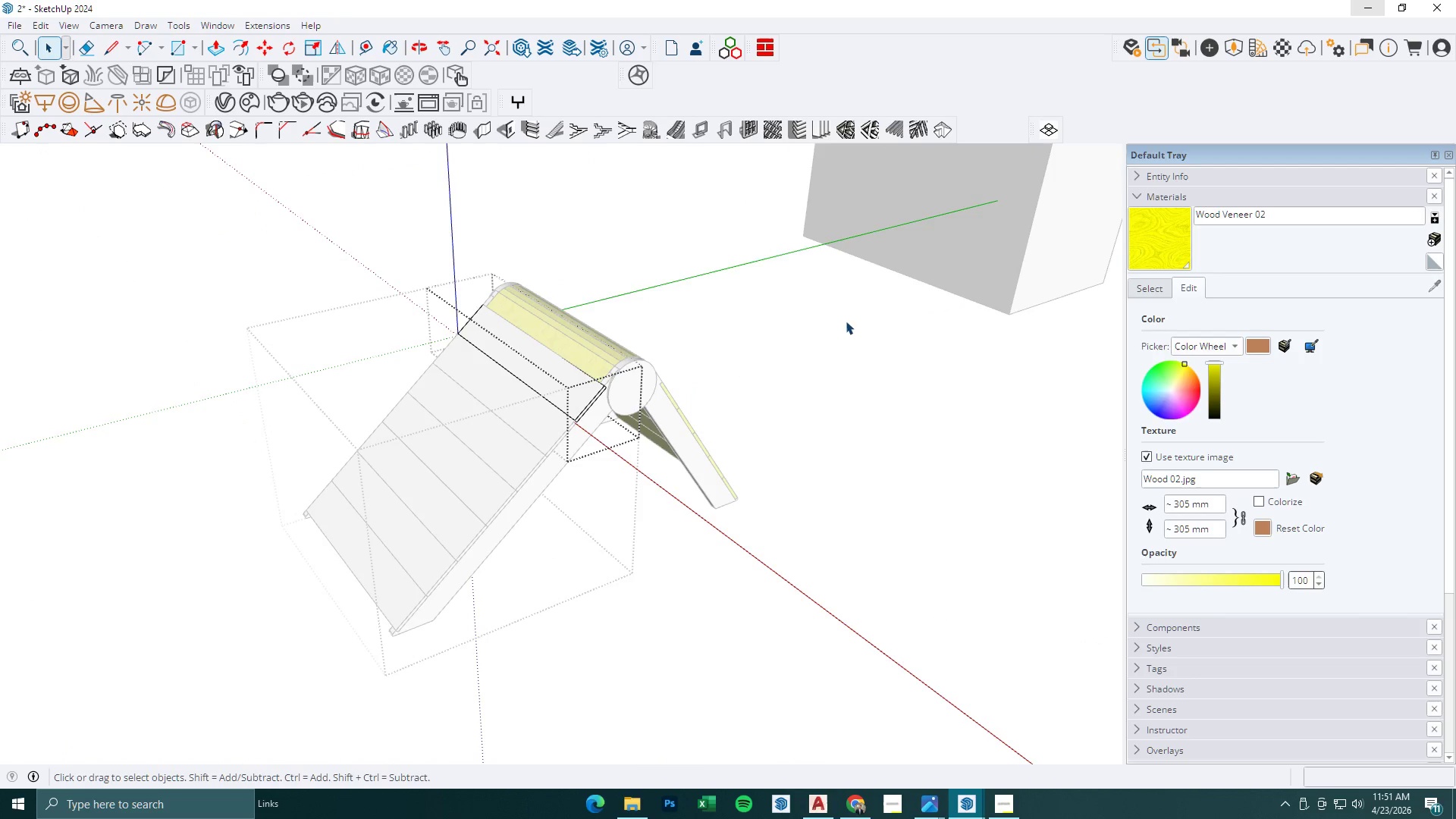 
key(Escape)
 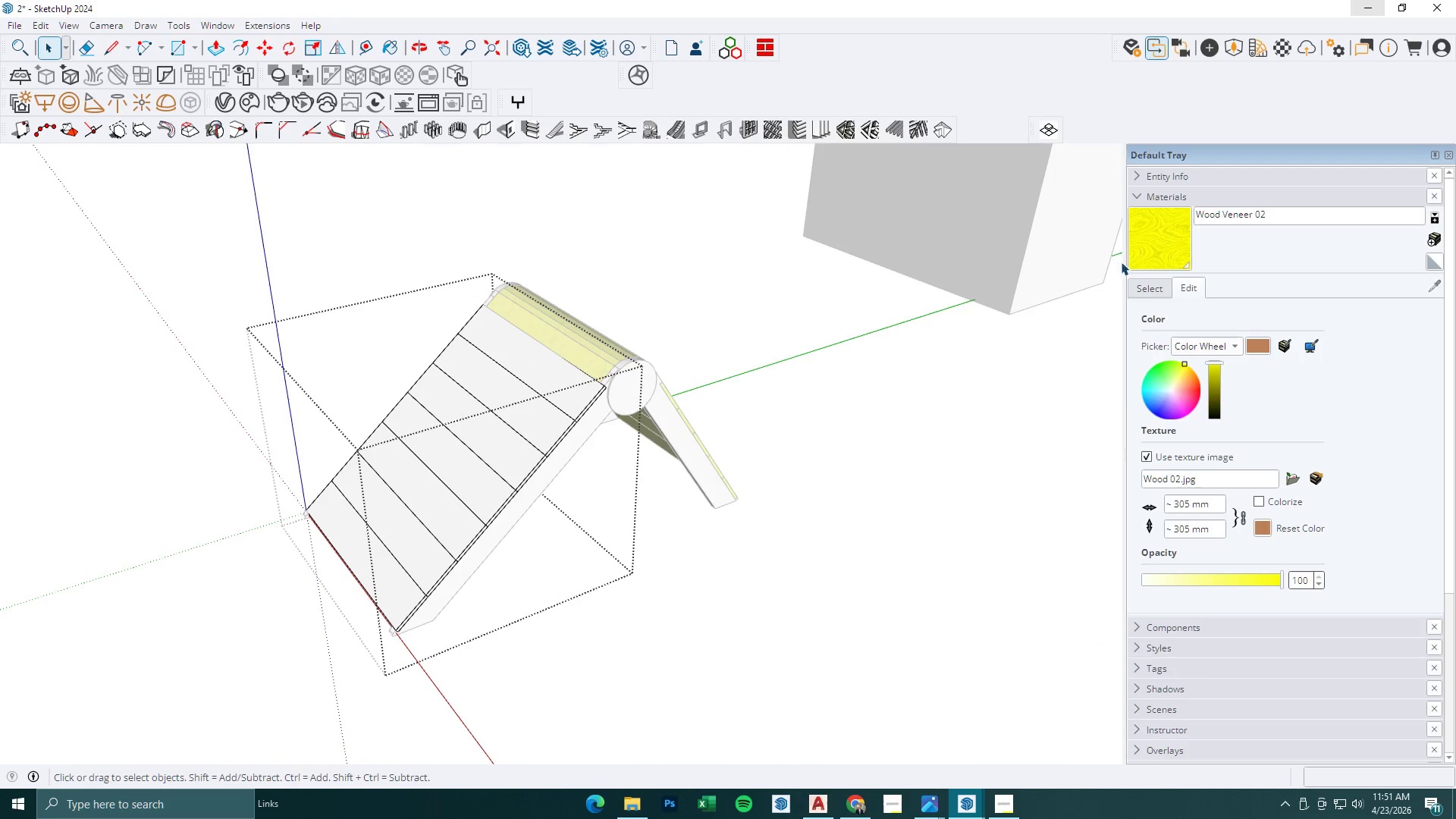 
left_click_drag(start_coordinate=[1181, 243], to_coordinate=[1165, 246])
 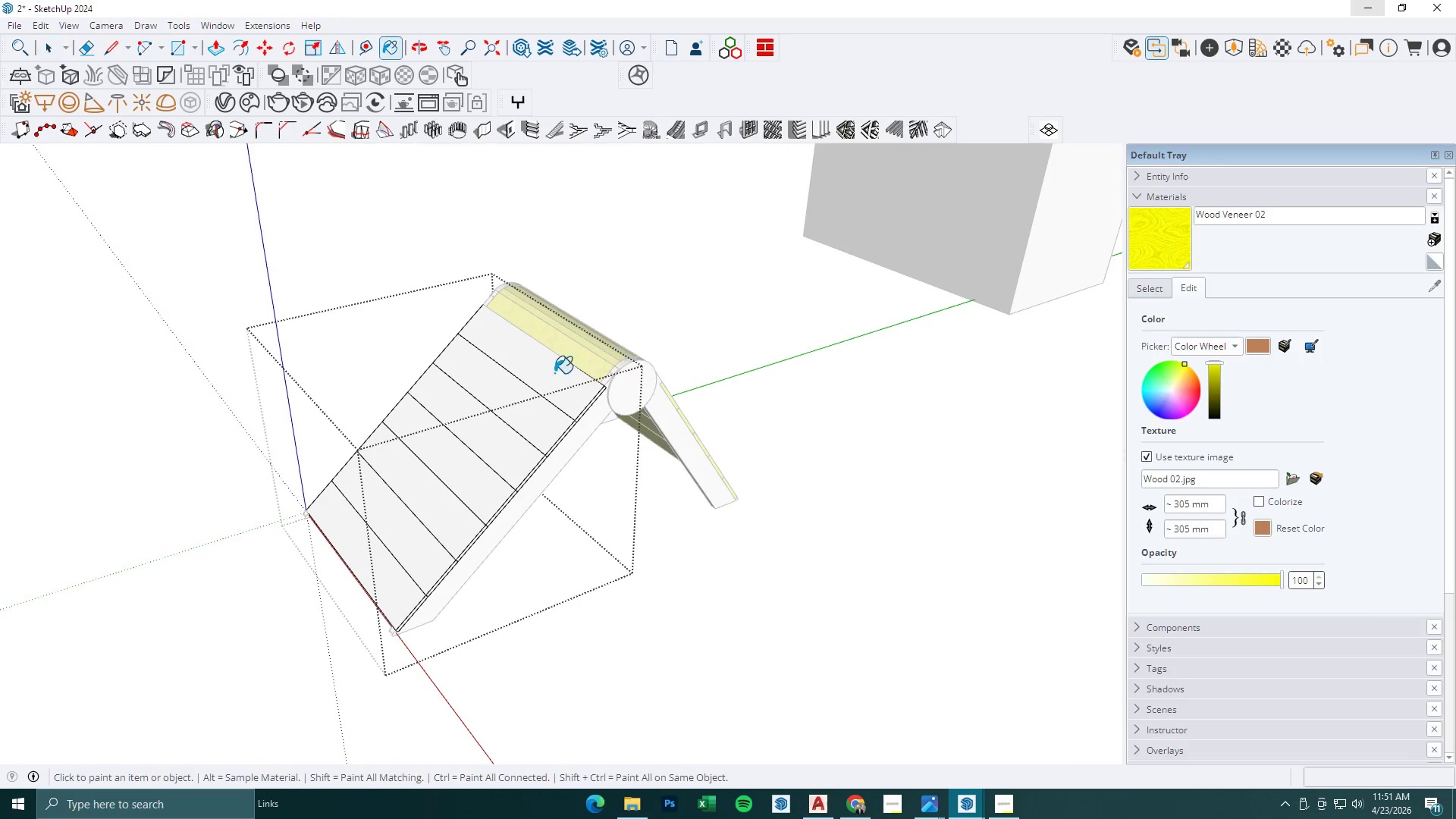 
double_click([515, 379])
 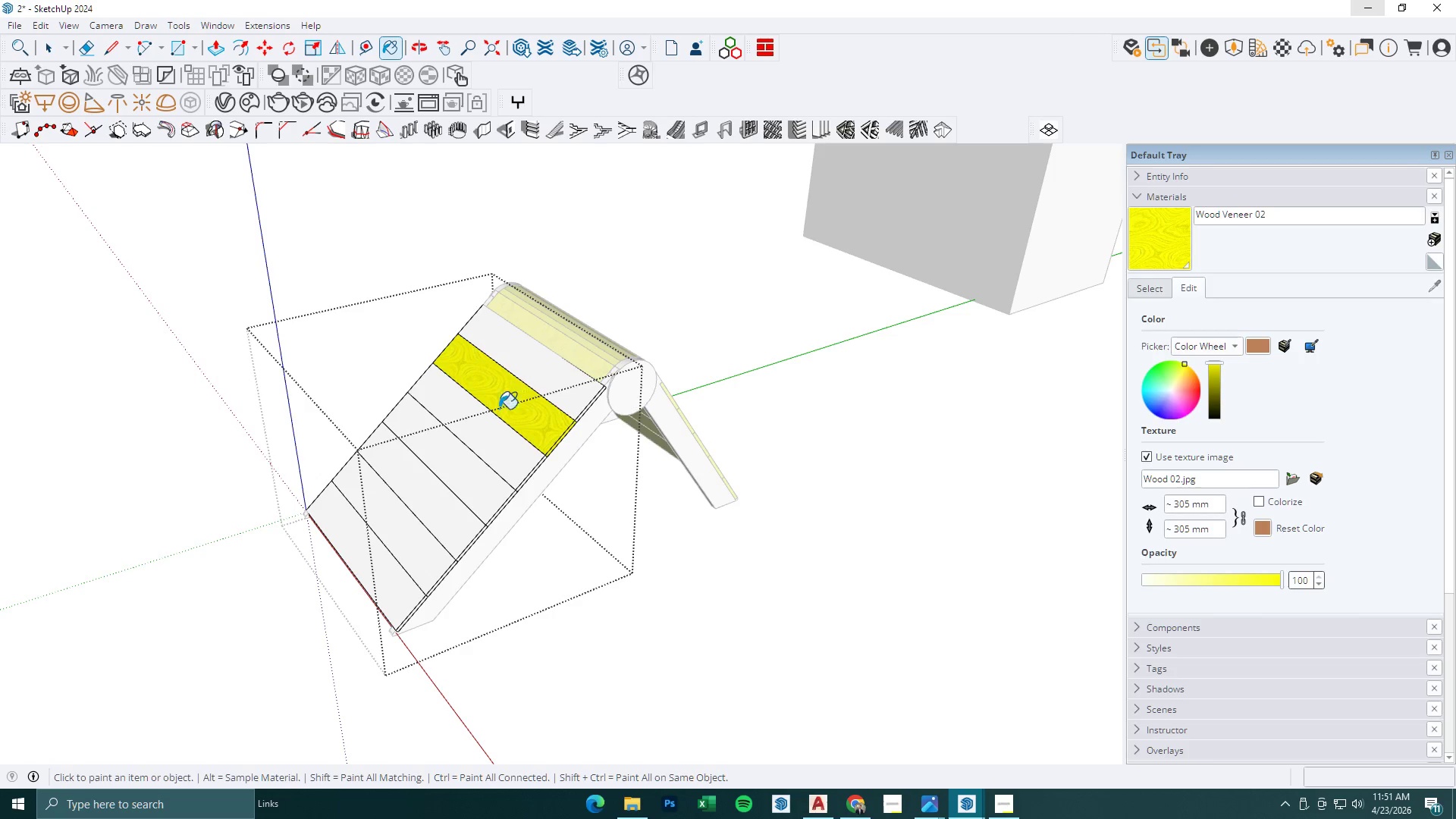 
triple_click([494, 420])
 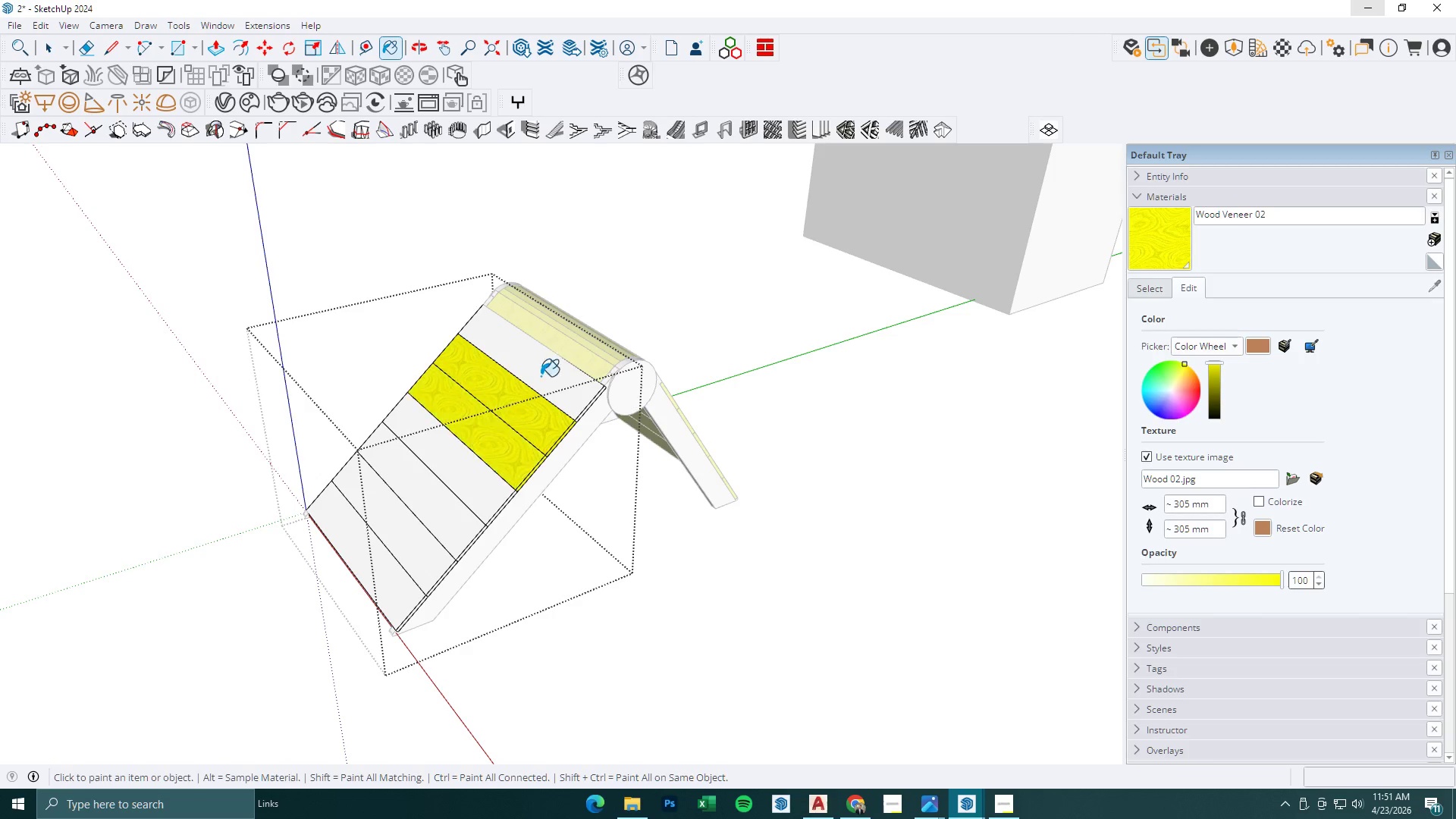 
triple_click([545, 368])
 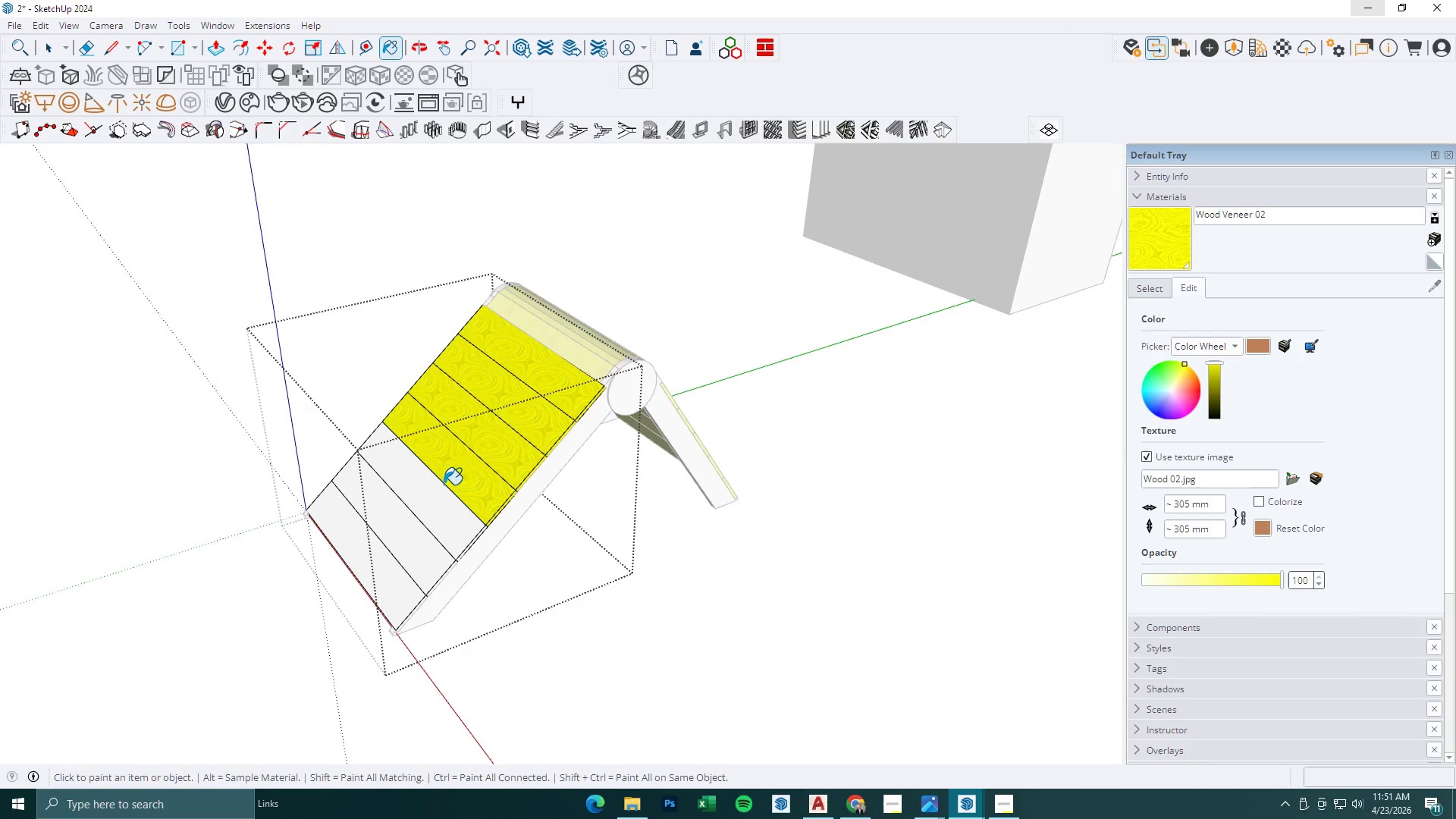 
left_click_drag(start_coordinate=[415, 510], to_coordinate=[414, 514])
 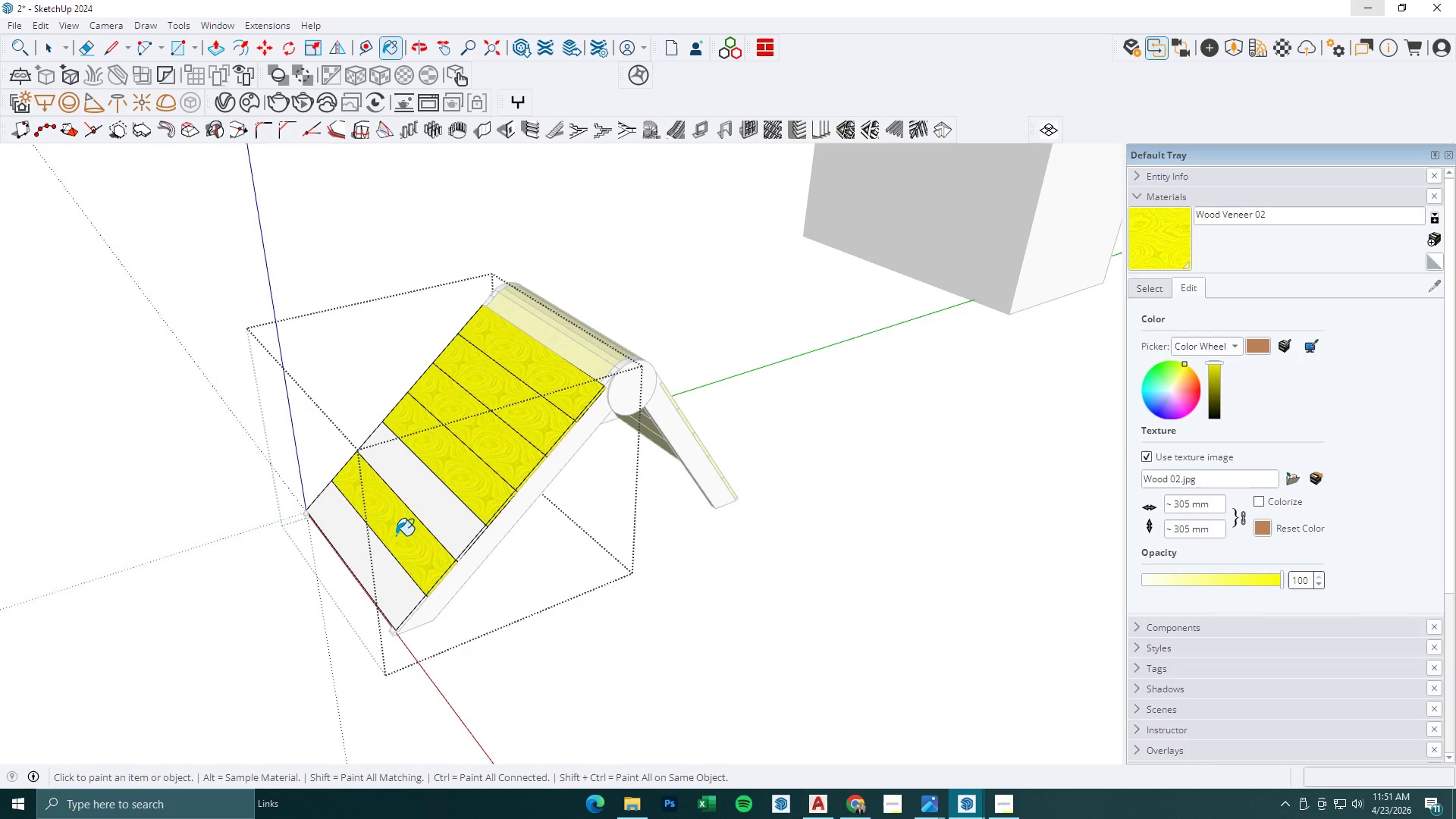 
left_click_drag(start_coordinate=[396, 536], to_coordinate=[393, 542])
 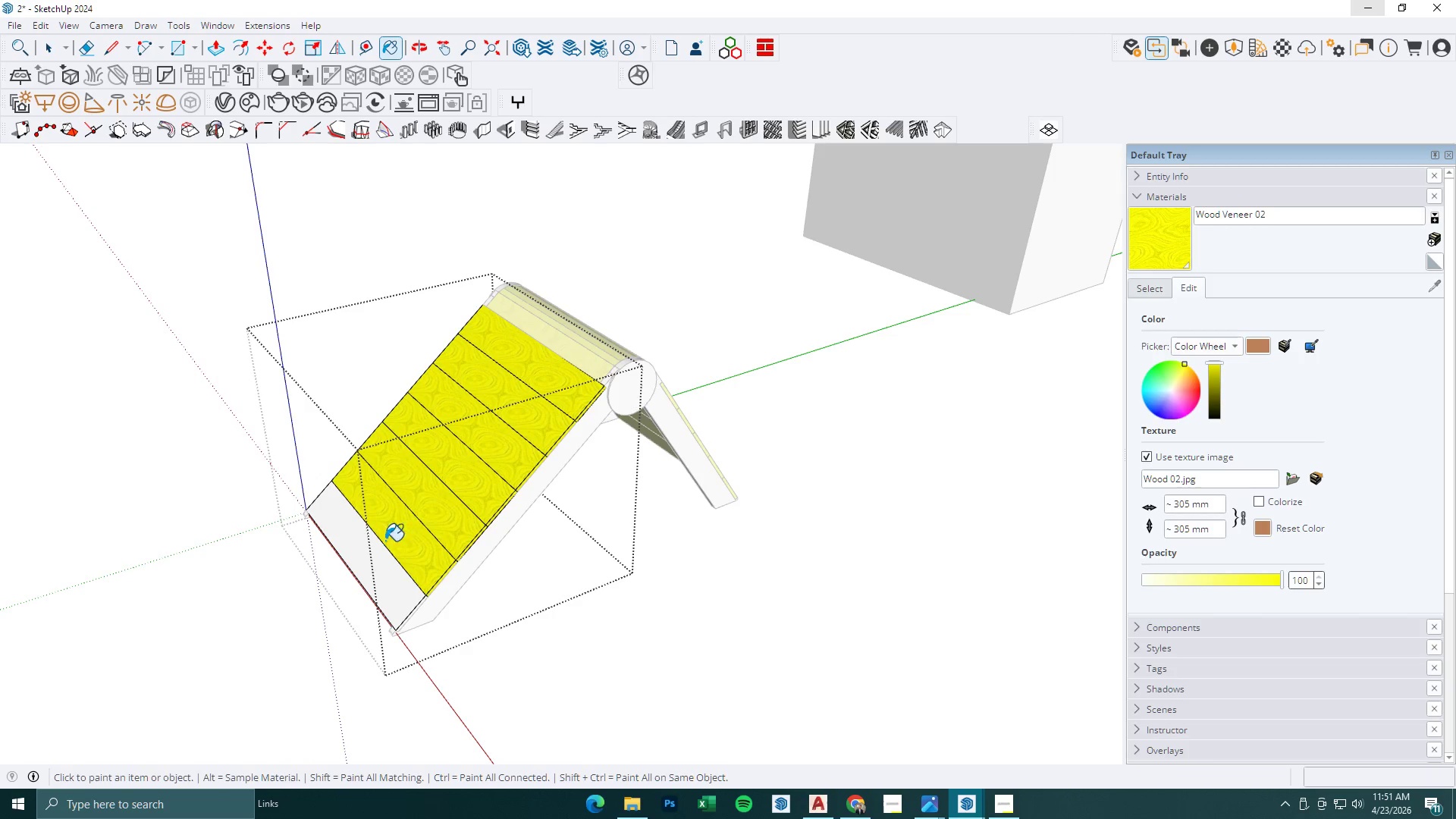 
triple_click([373, 554])
 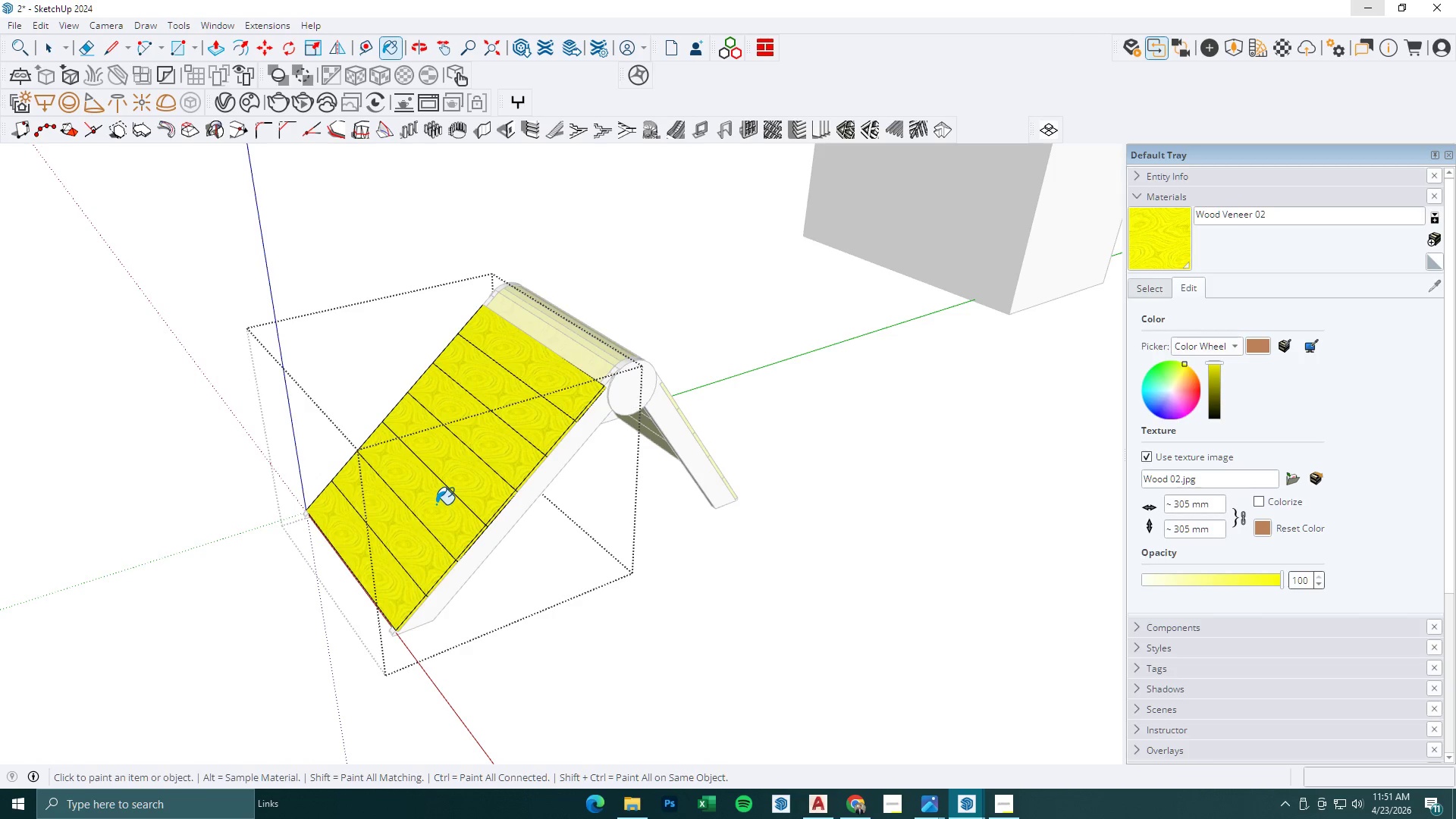 
key(Space)
 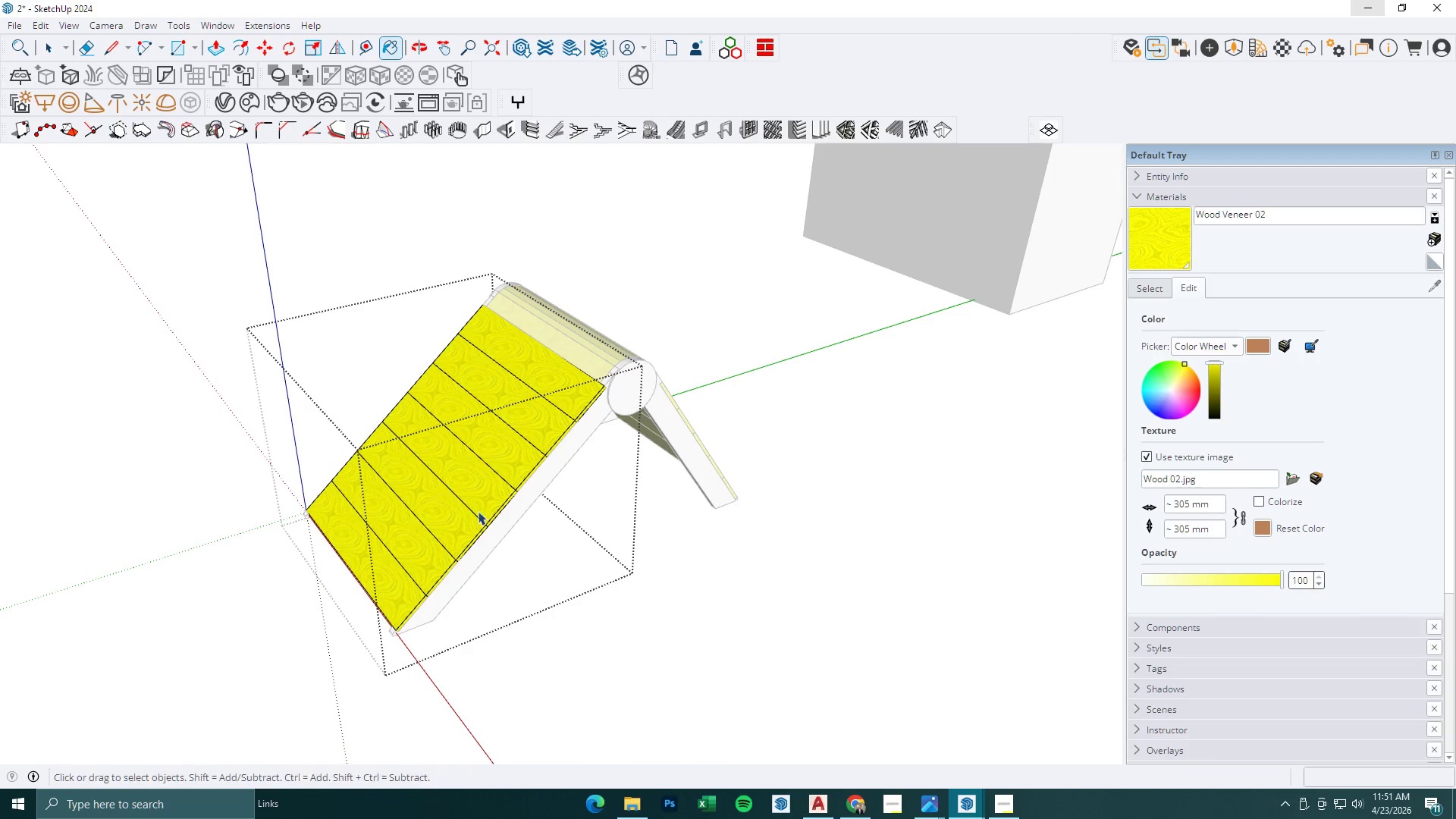 
key(Escape)
 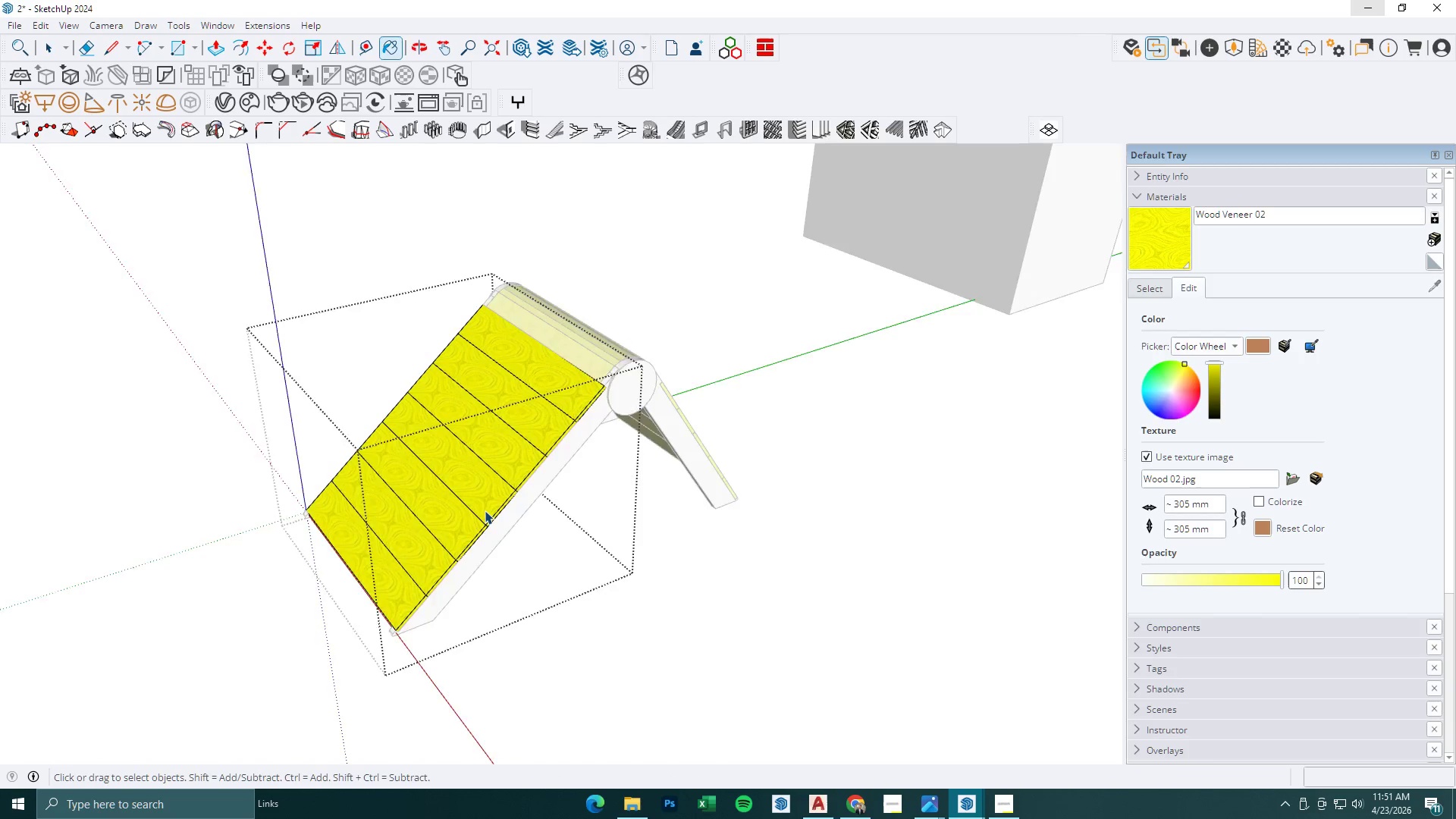 
key(Escape)
 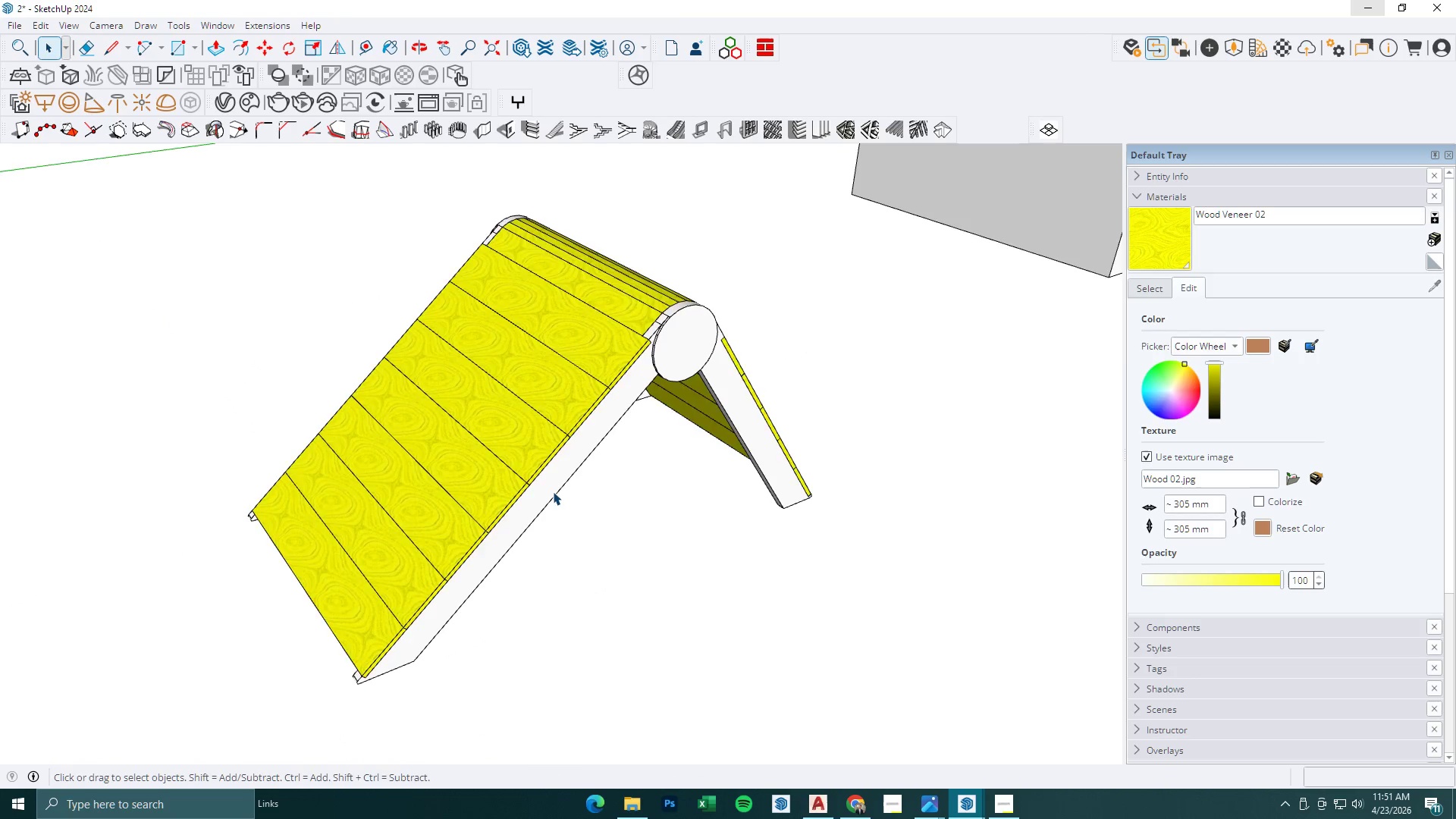 
double_click([553, 491])
 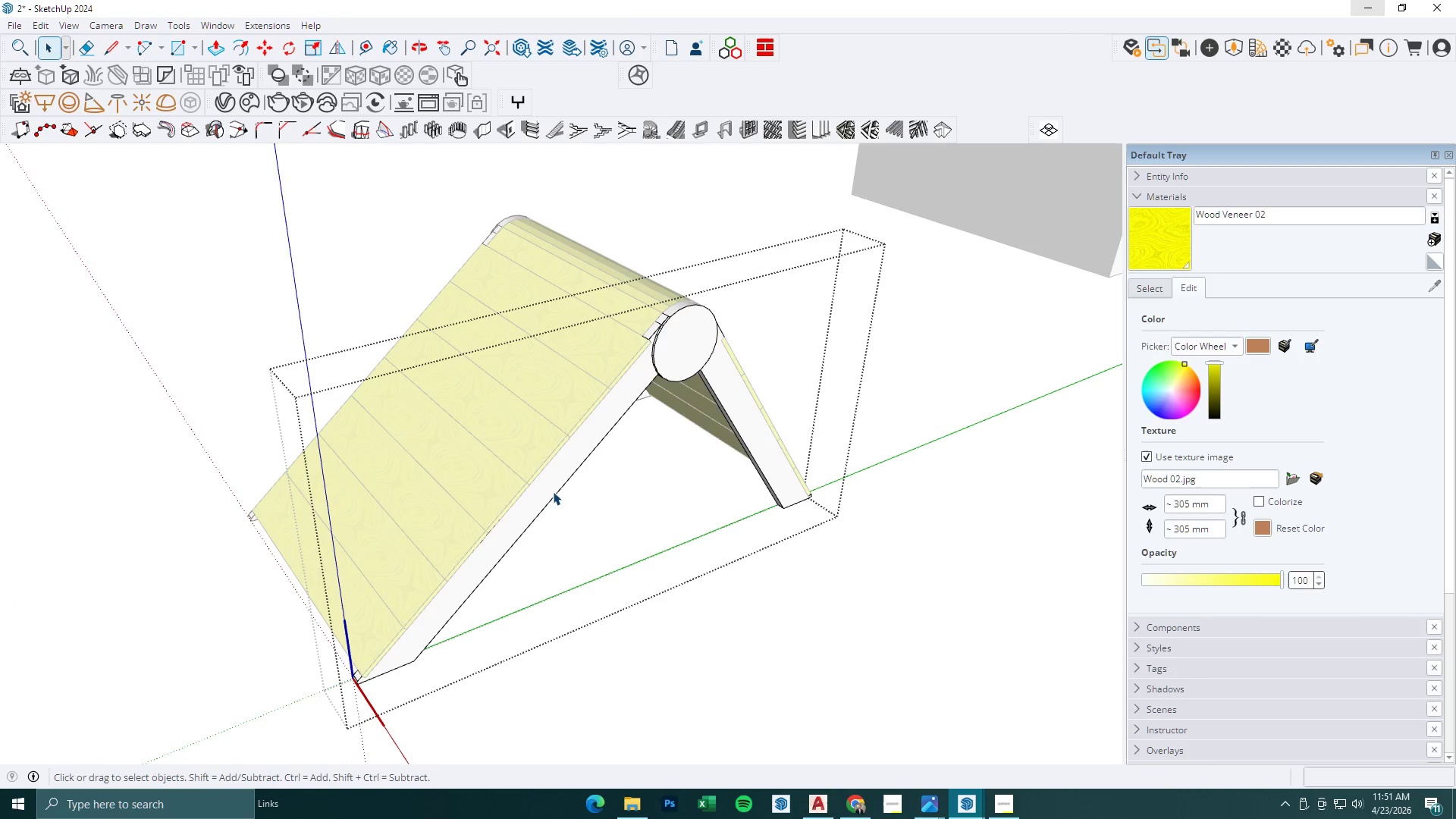 
scroll: coordinate [486, 510], scroll_direction: up, amount: 3.0
 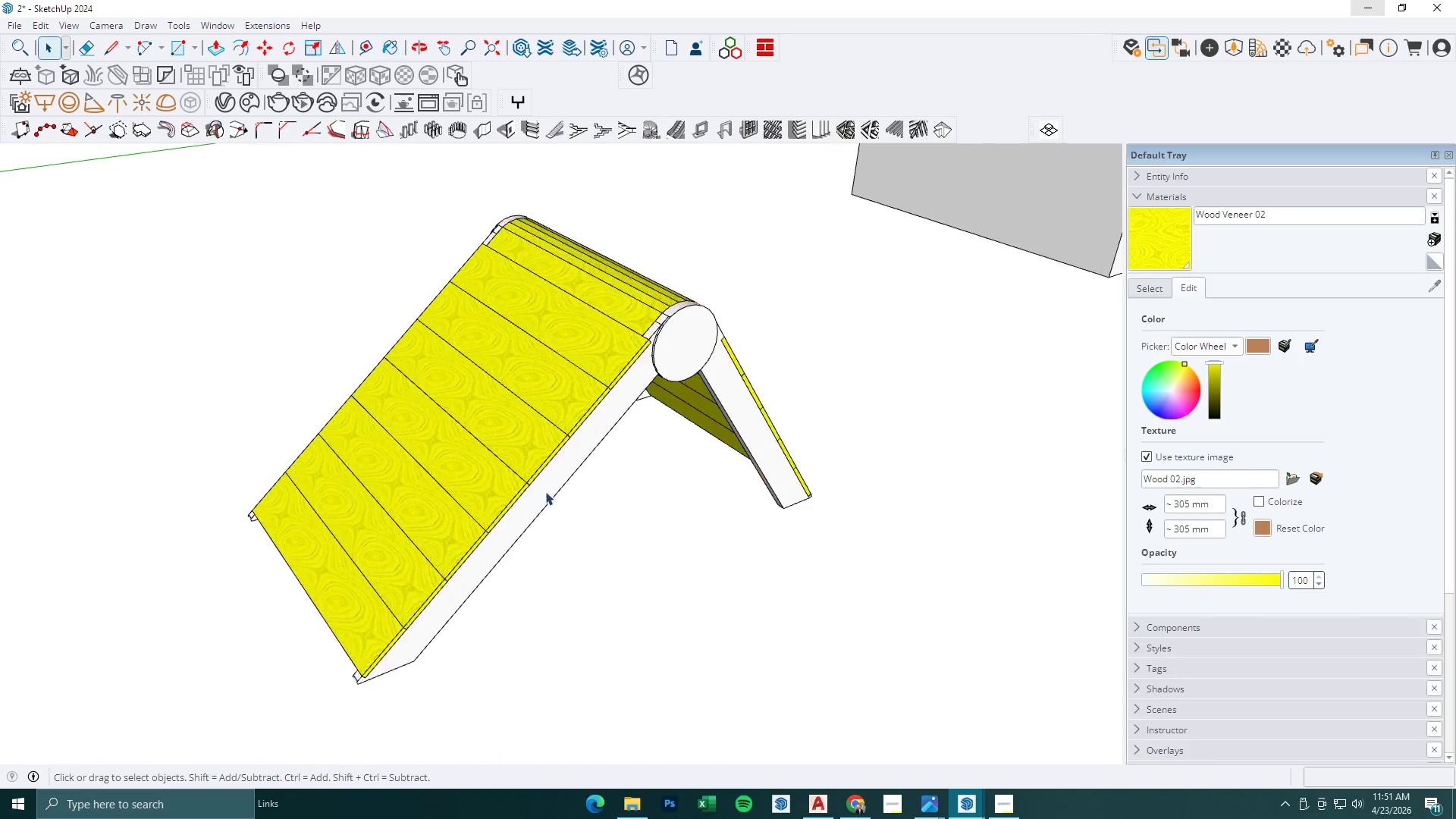 
triple_click([553, 491])
 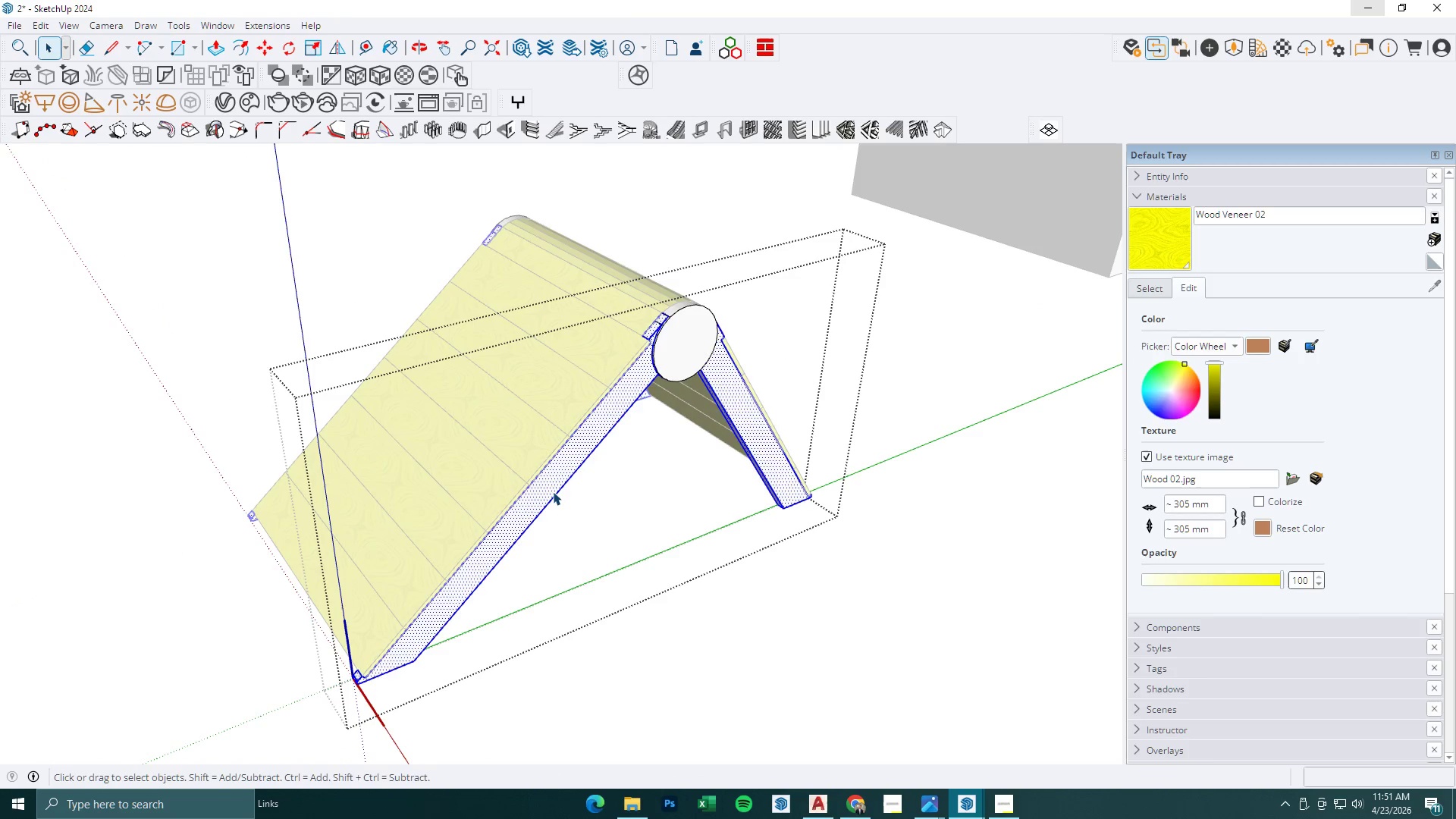 
triple_click([553, 491])
 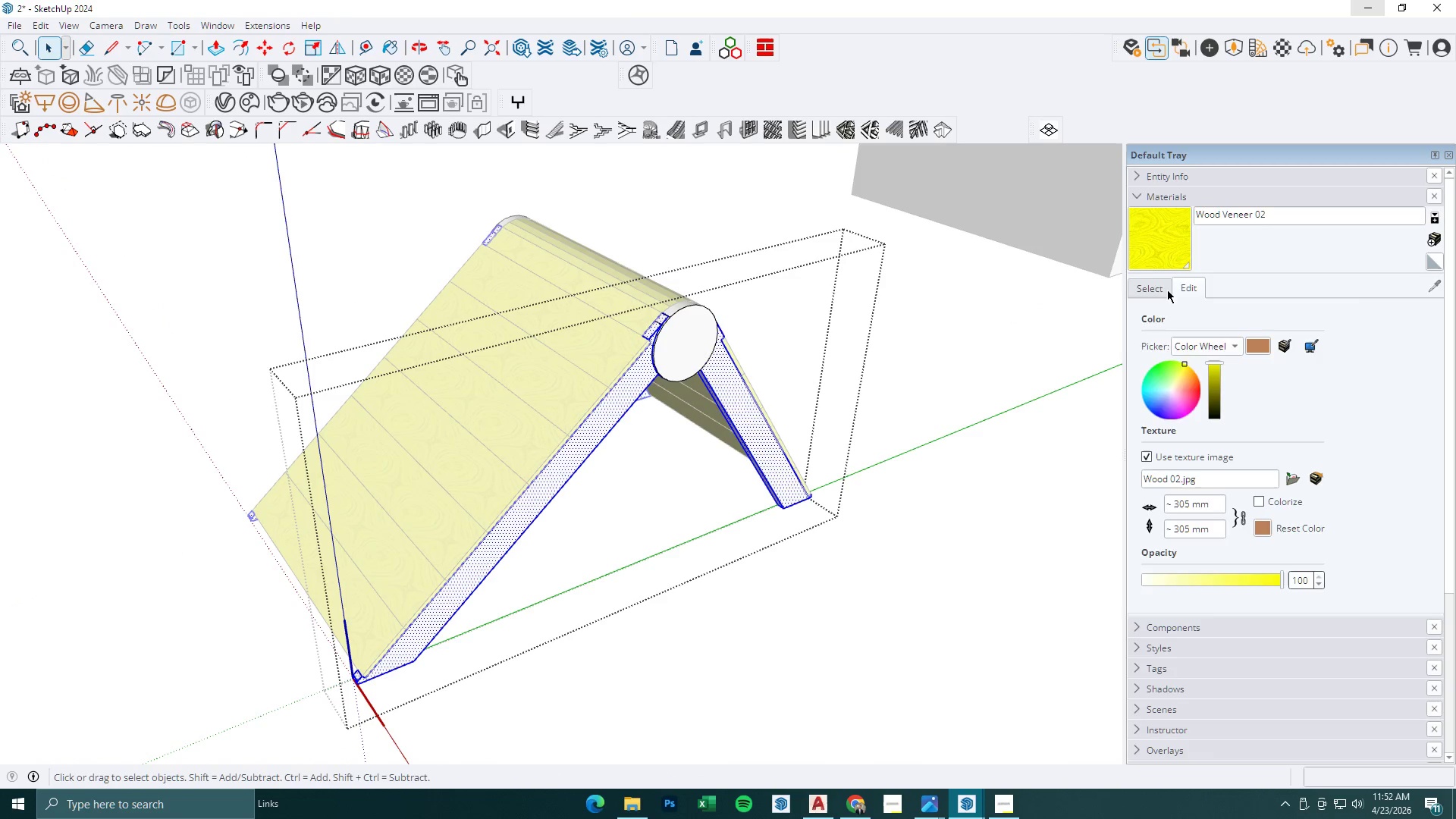 
left_click_drag(start_coordinate=[1435, 281], to_coordinate=[1430, 284])
 